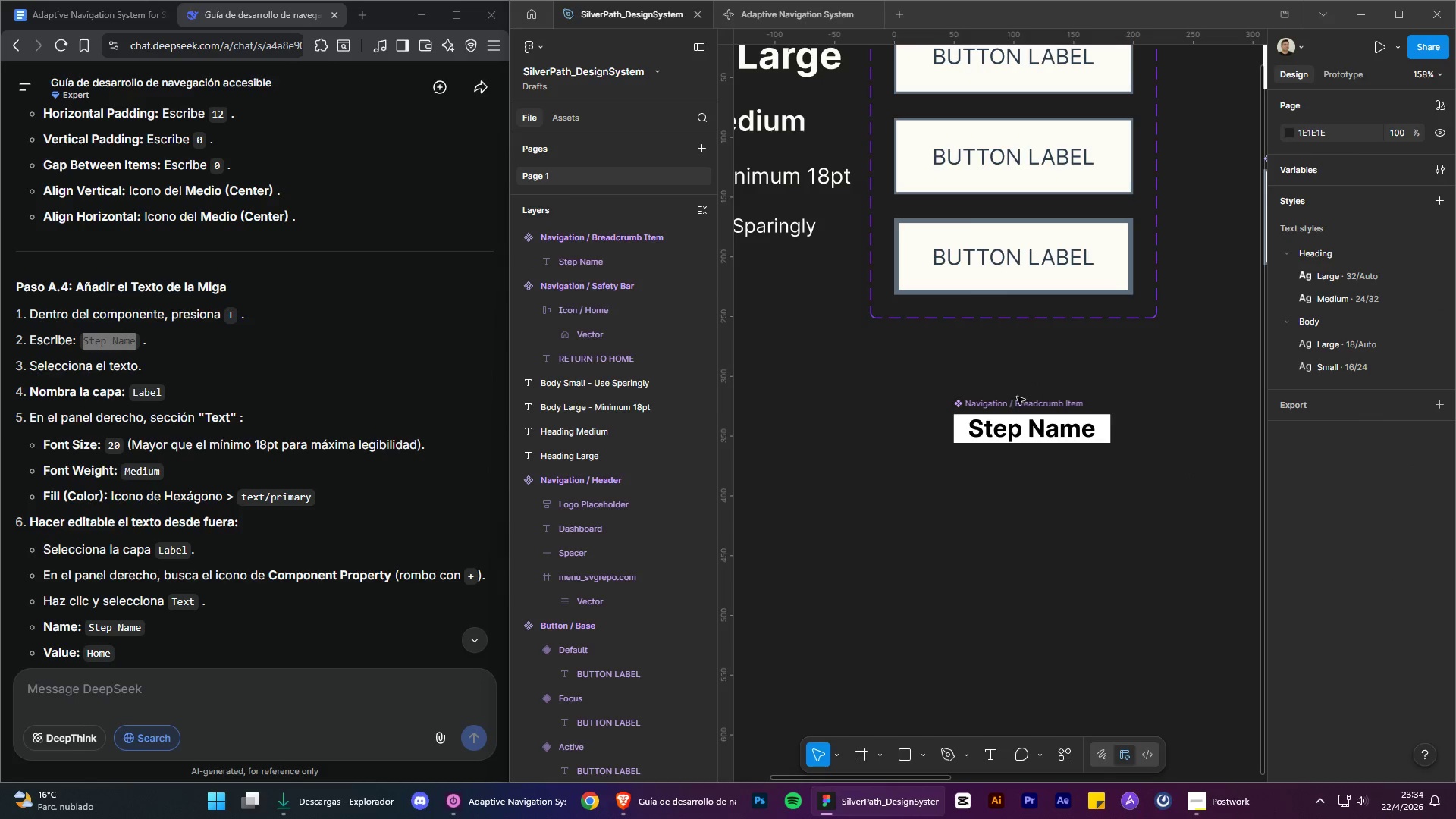 
left_click([1015, 407])
 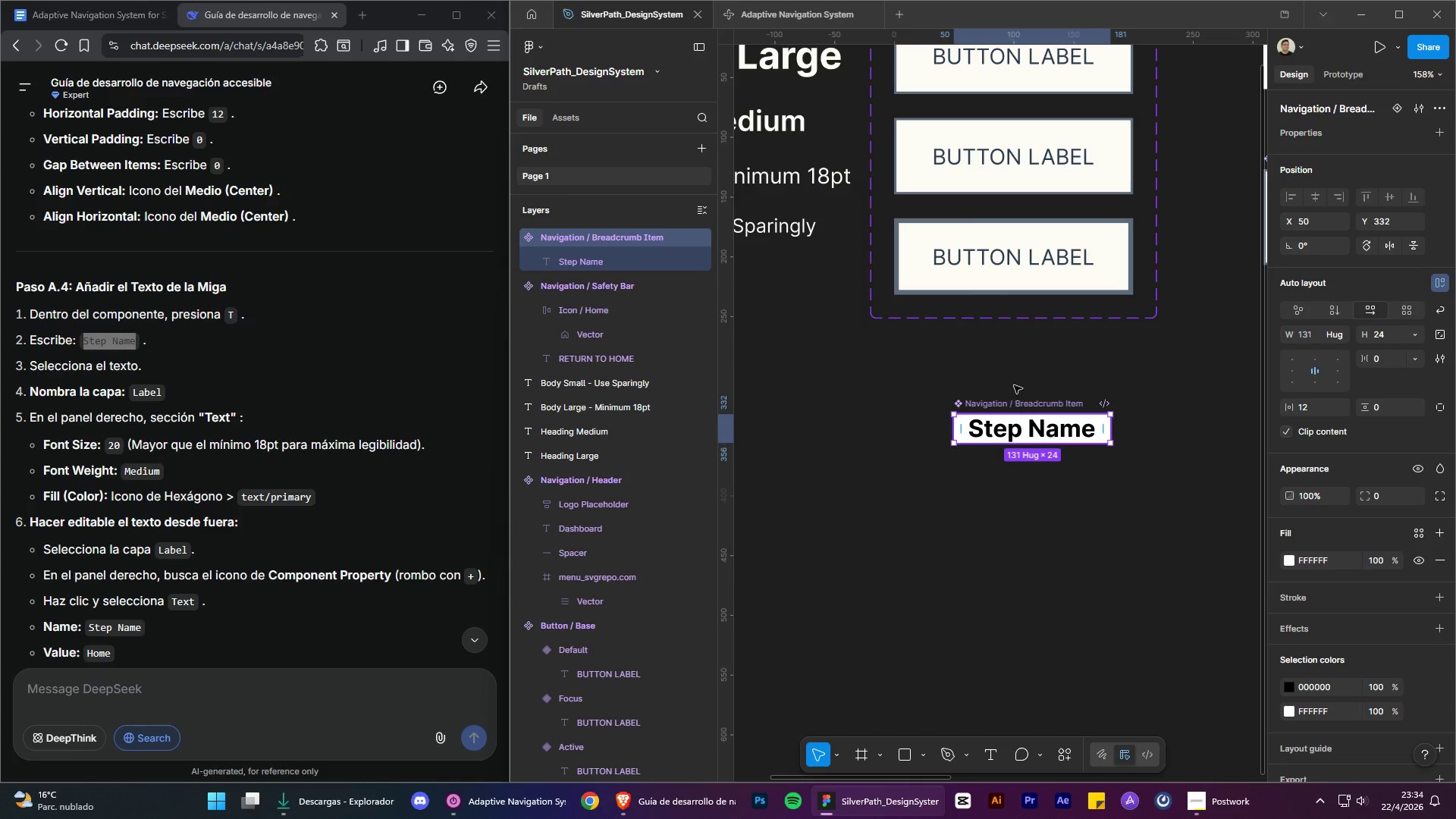 
left_click([1013, 376])
 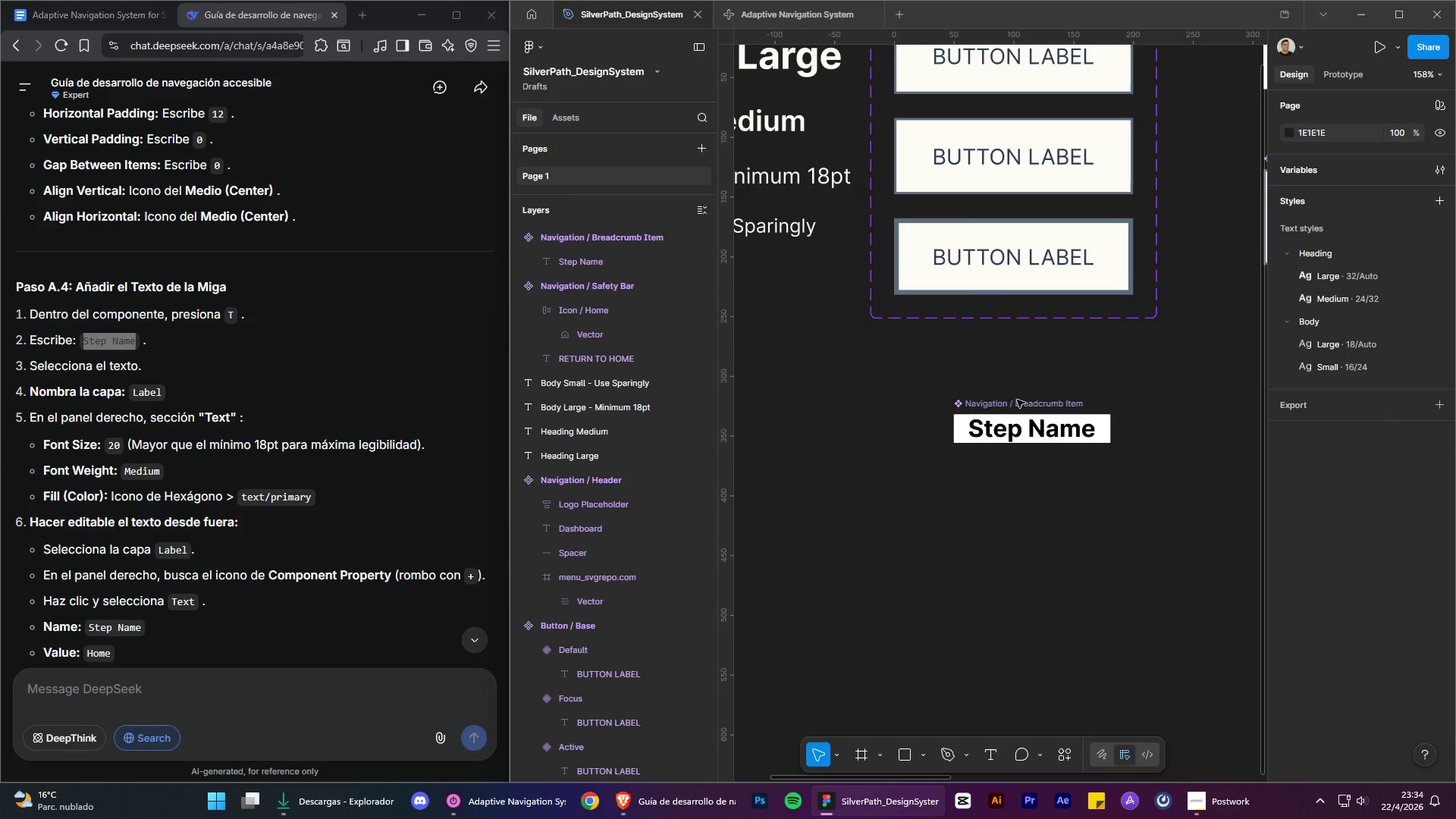 
left_click([1018, 404])
 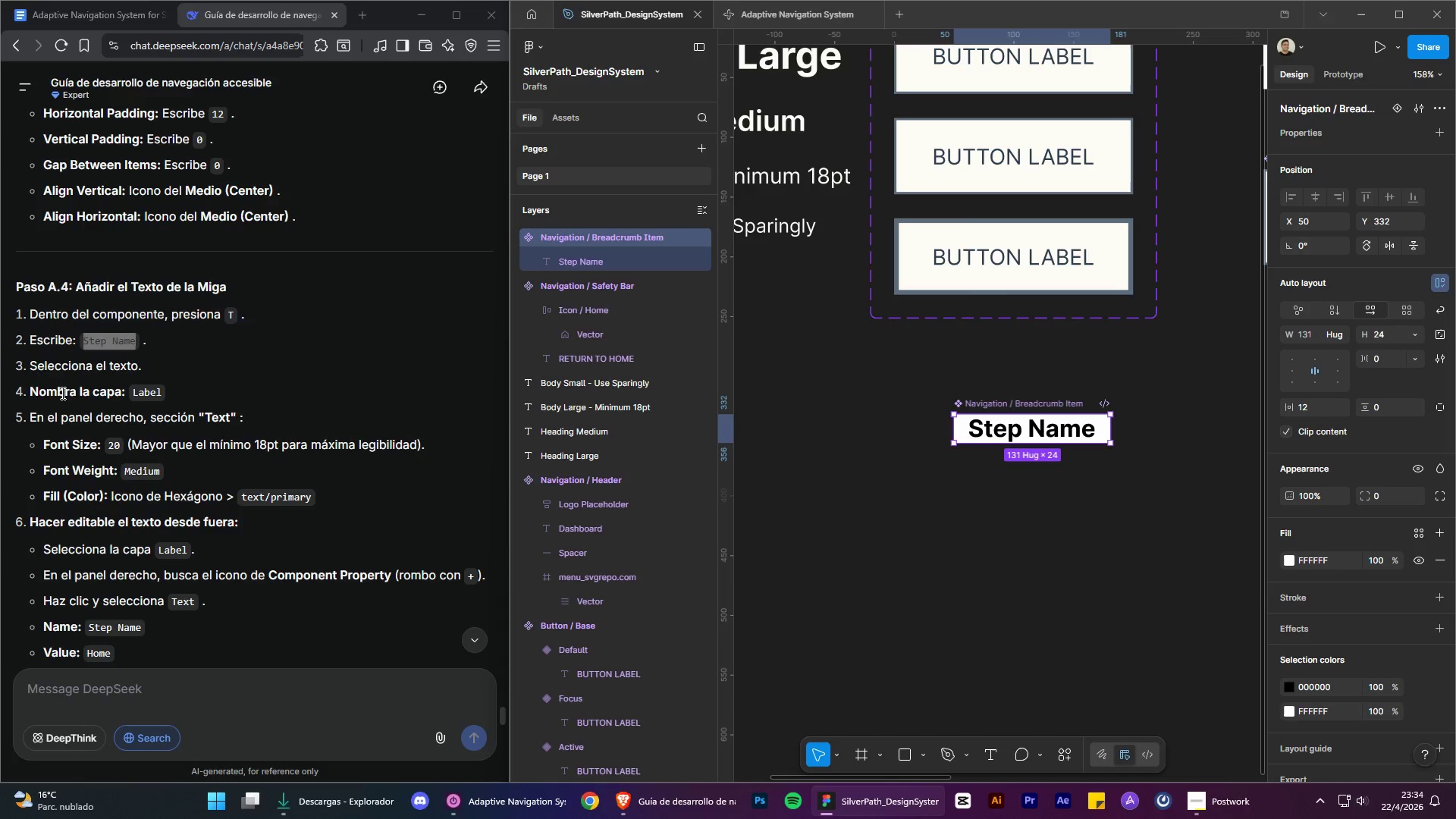 
wait(10.99)
 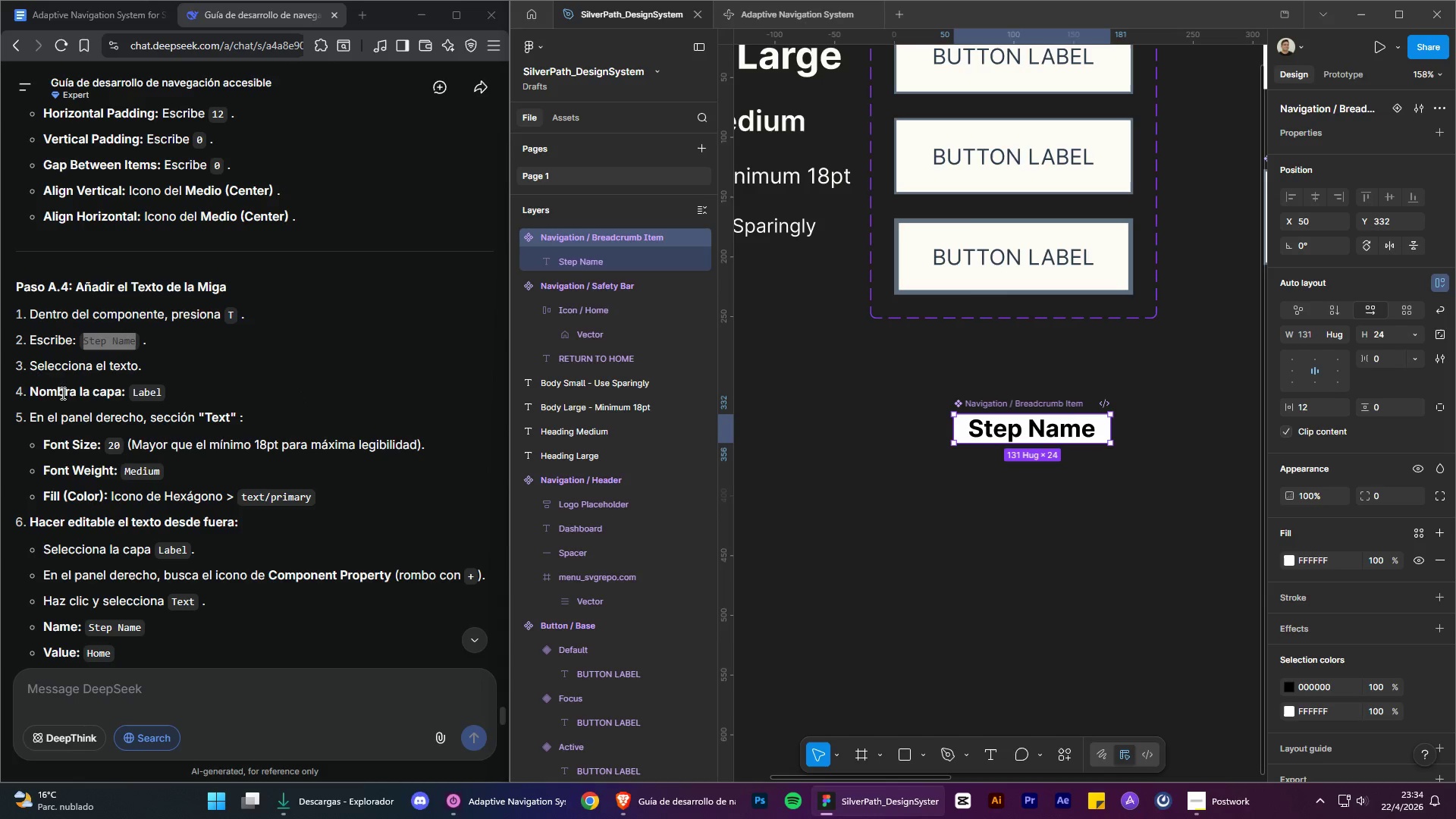 
double_click([151, 398])
 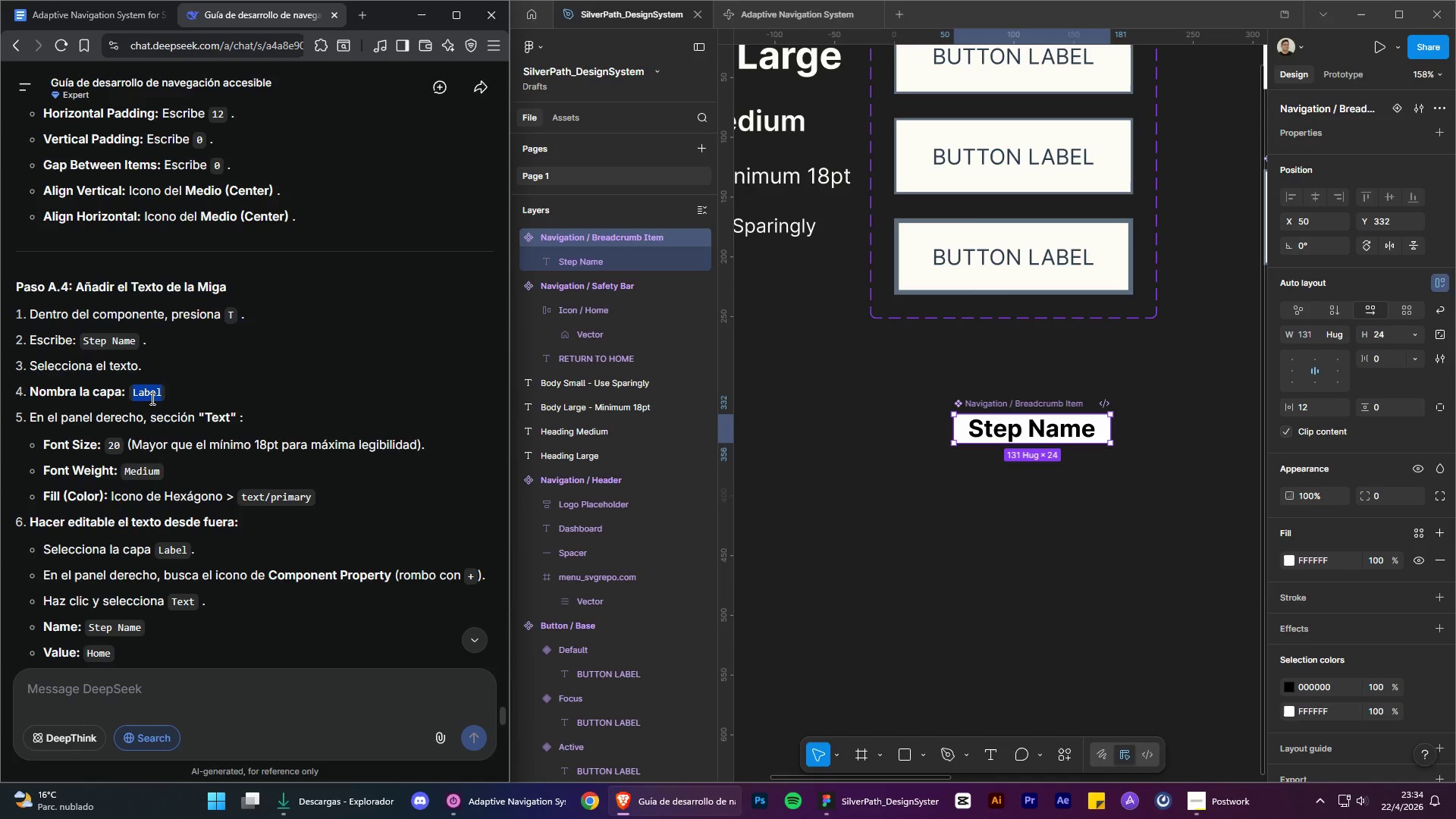 
key(Control+C)
 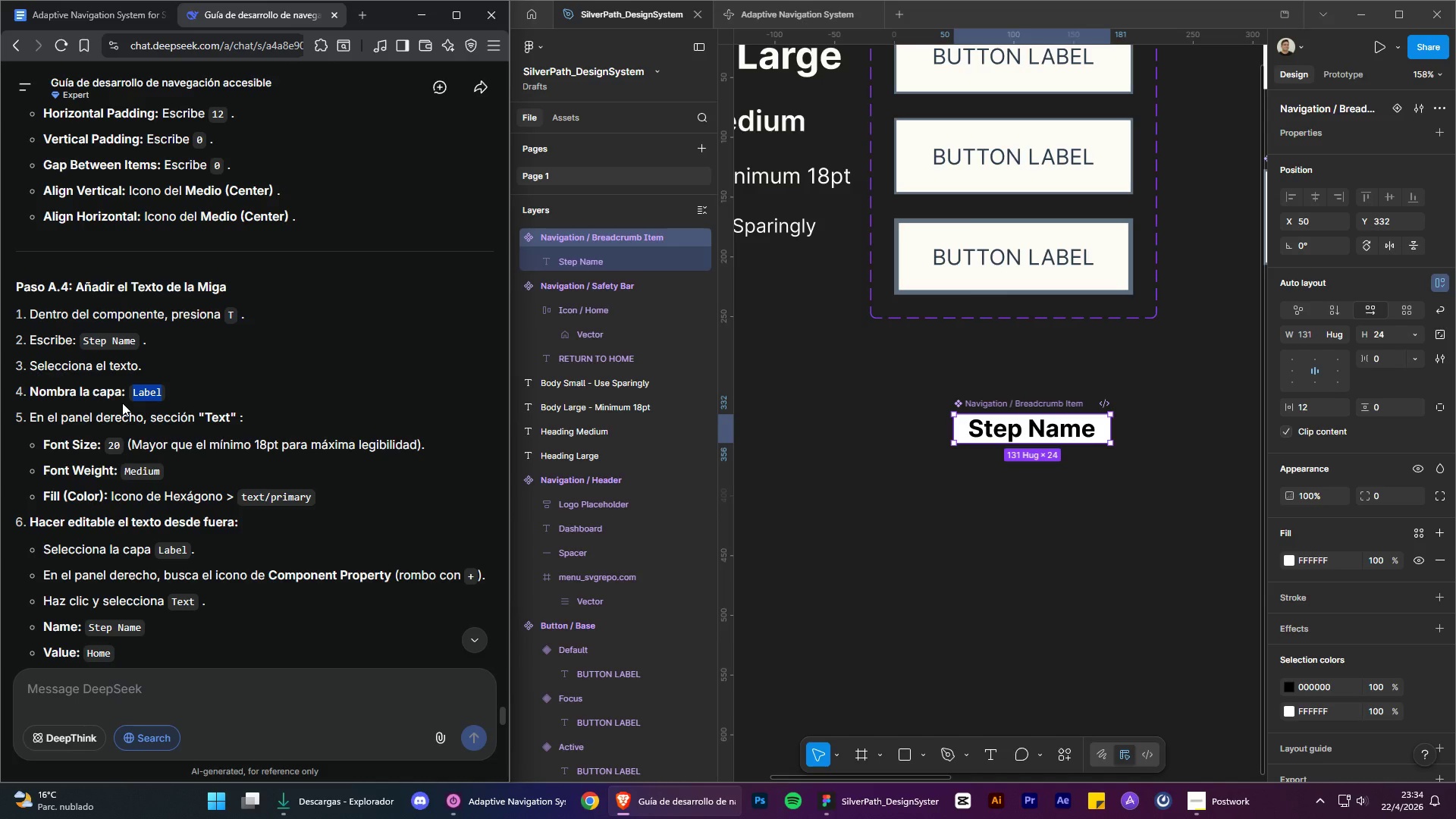 
wait(8.94)
 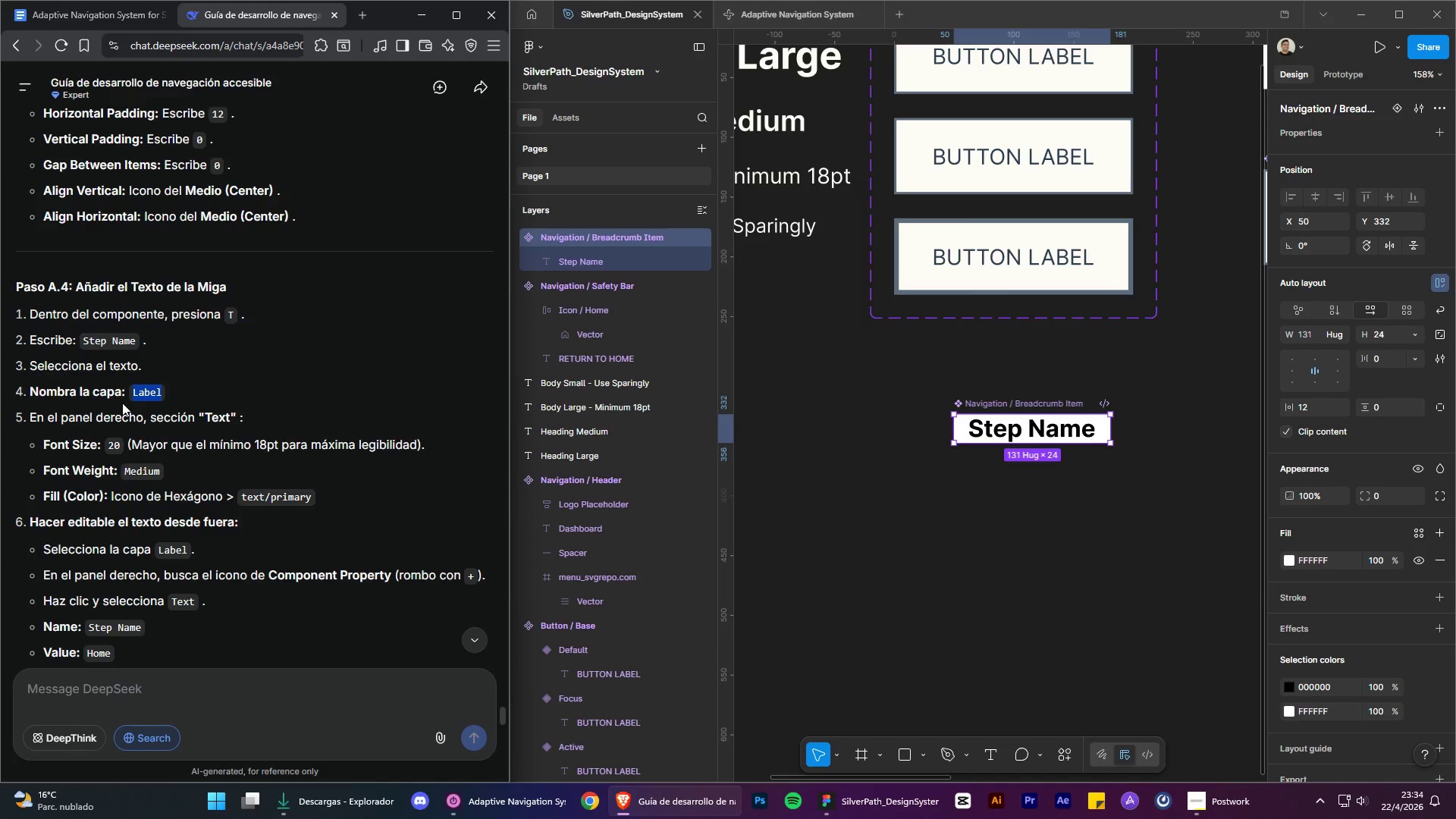 
double_click([586, 264])
 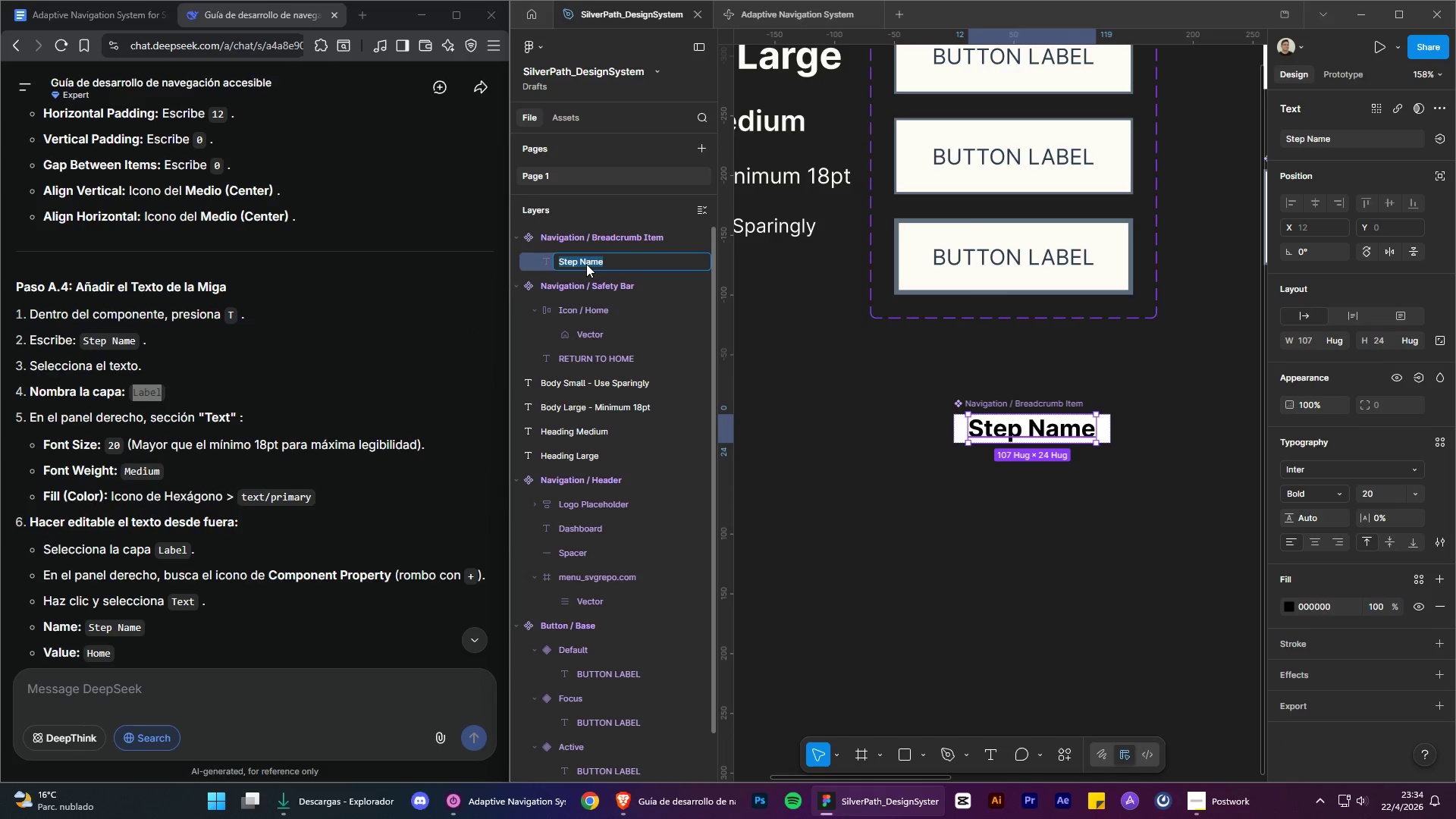 
key(Control+V)
 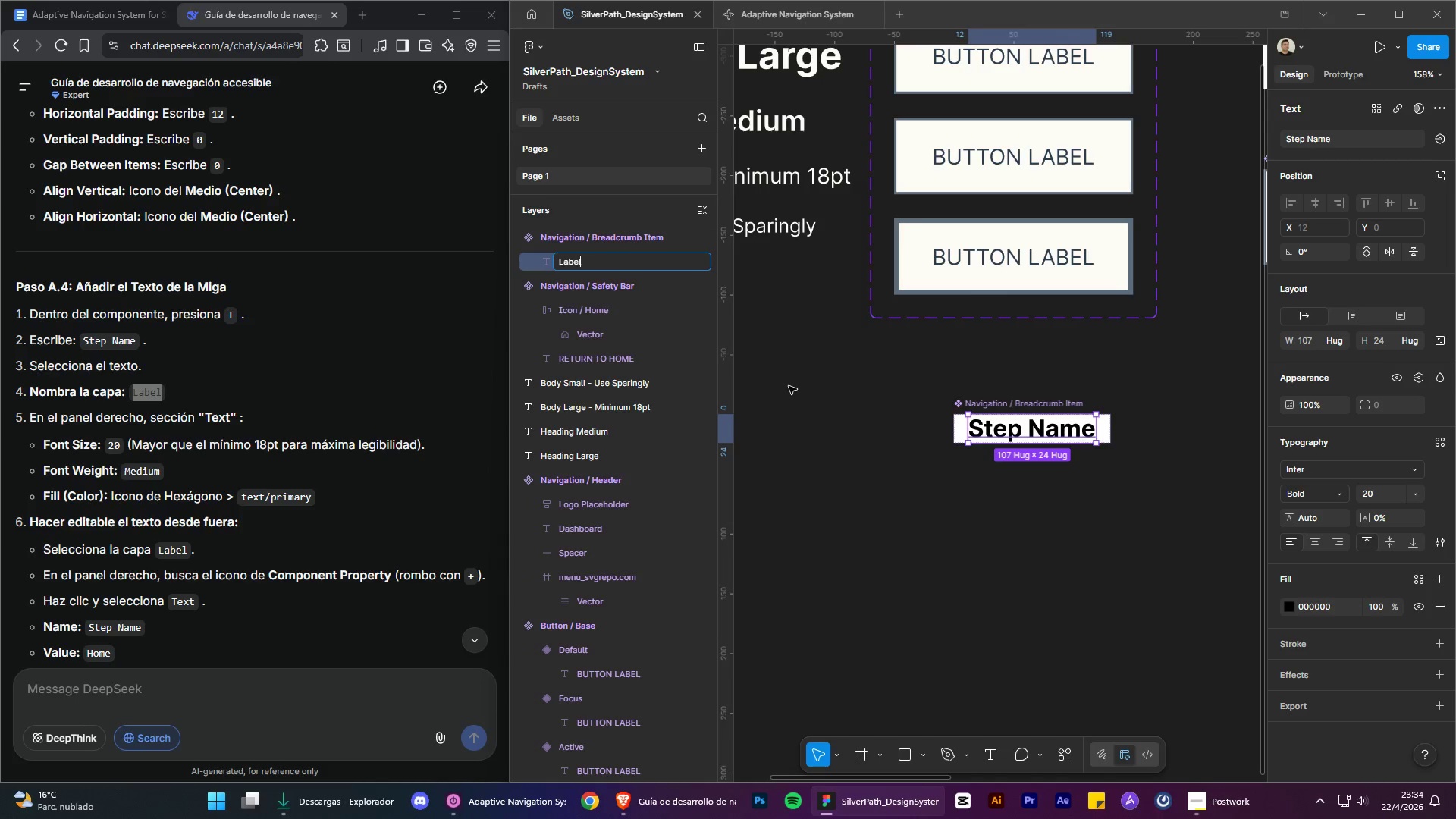 
left_click([789, 386])
 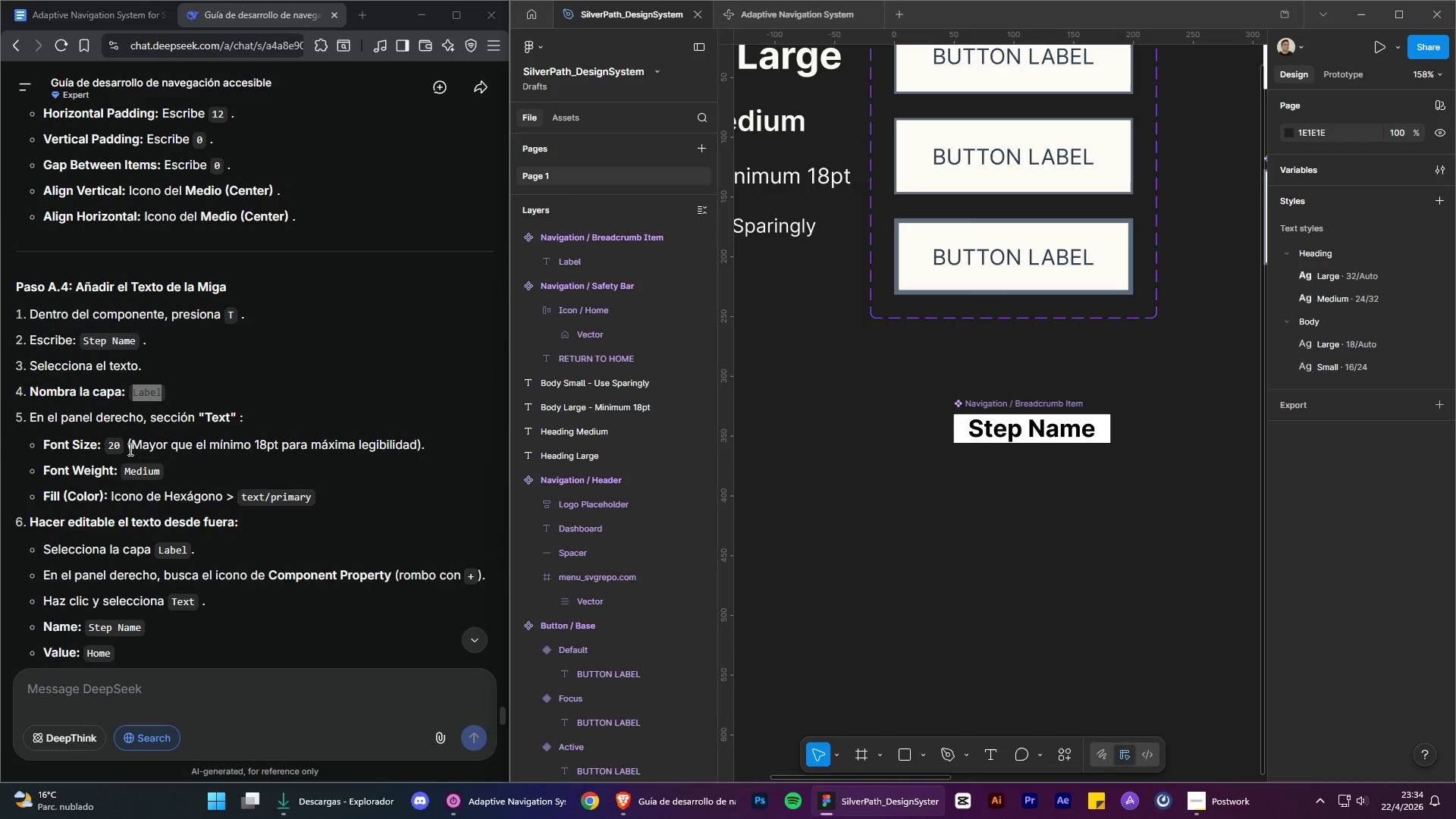 
double_click([1006, 432])
 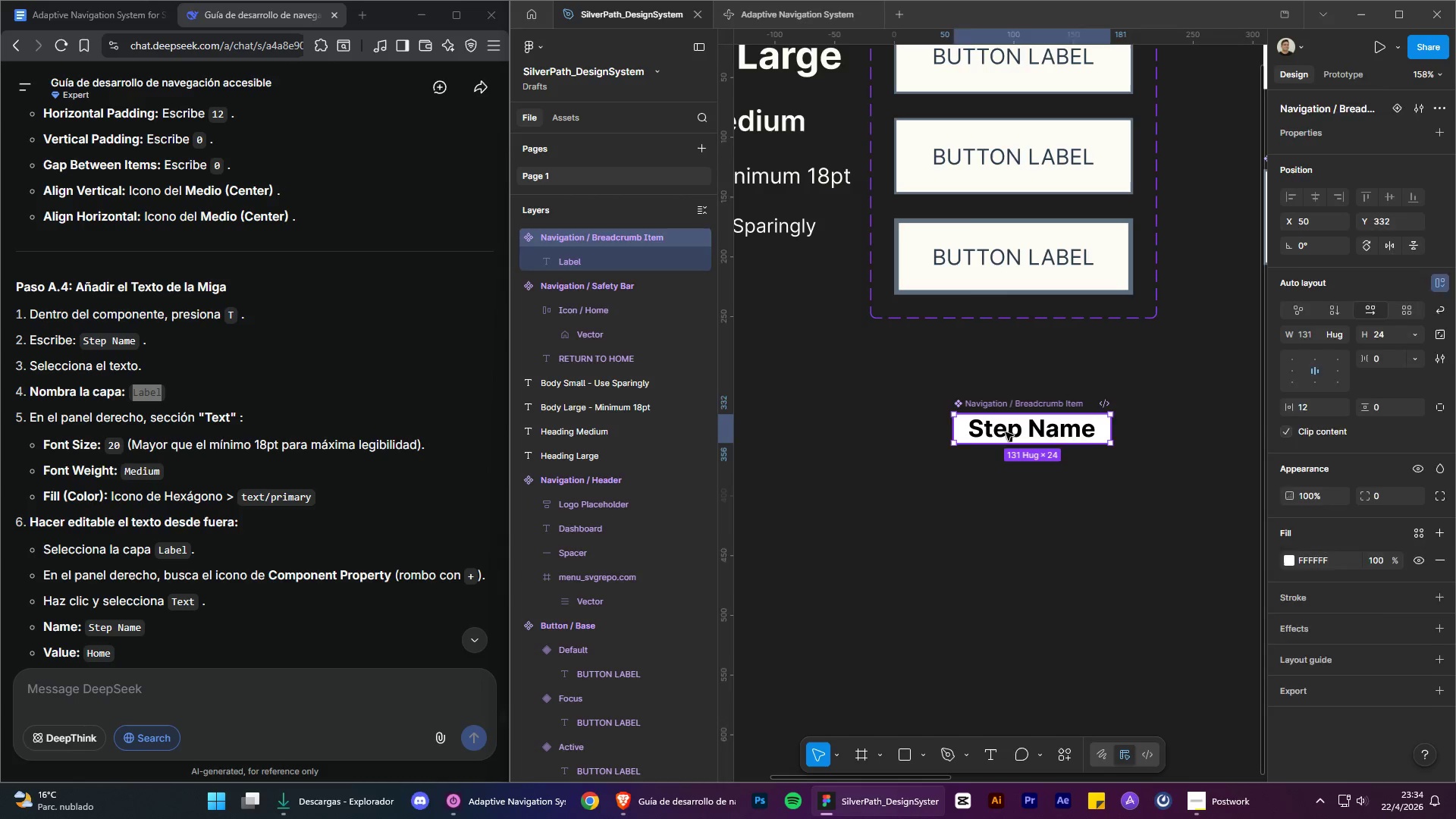 
triple_click([1006, 432])
 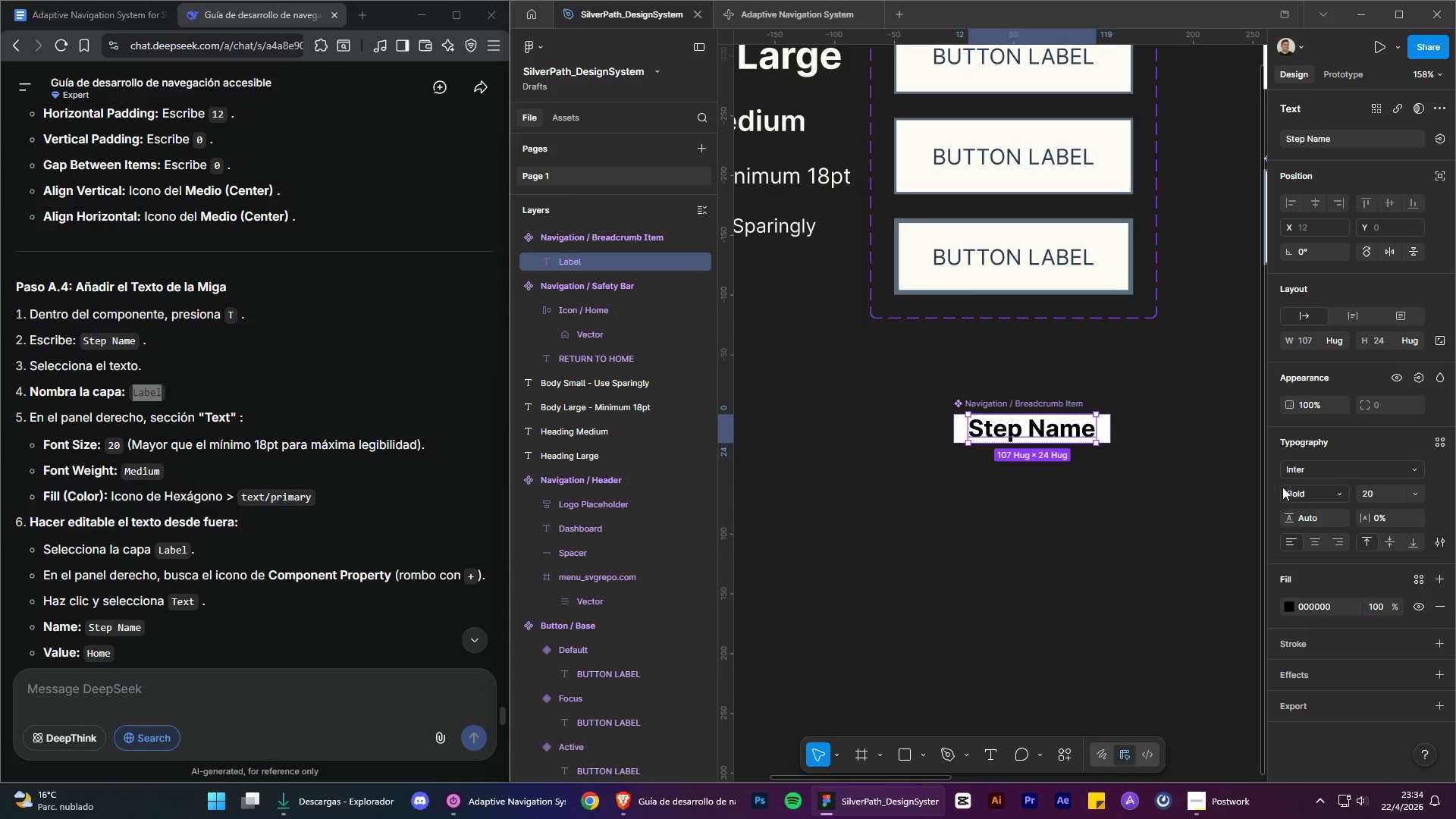 
wait(6.09)
 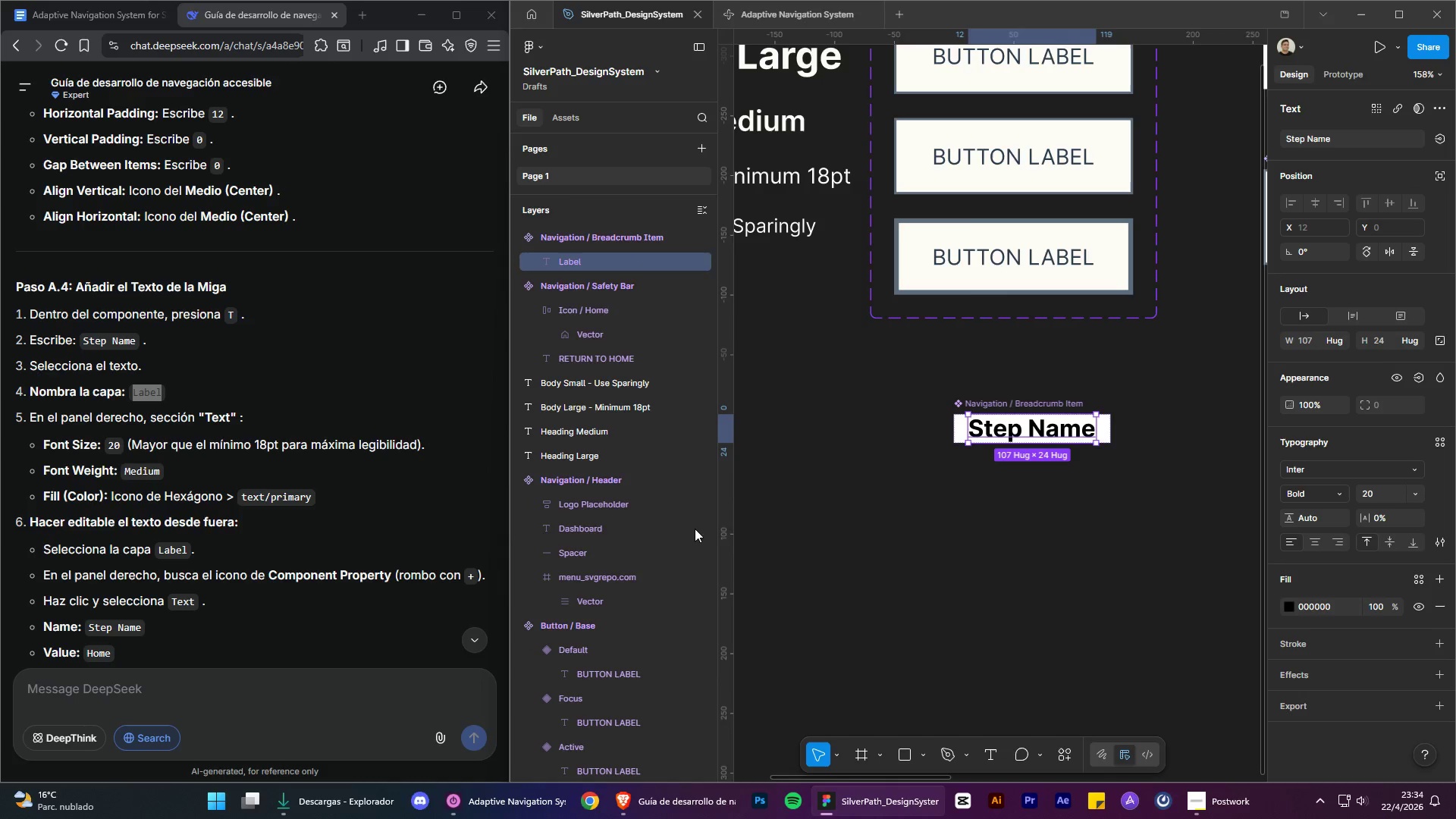 
left_click([1315, 459])
 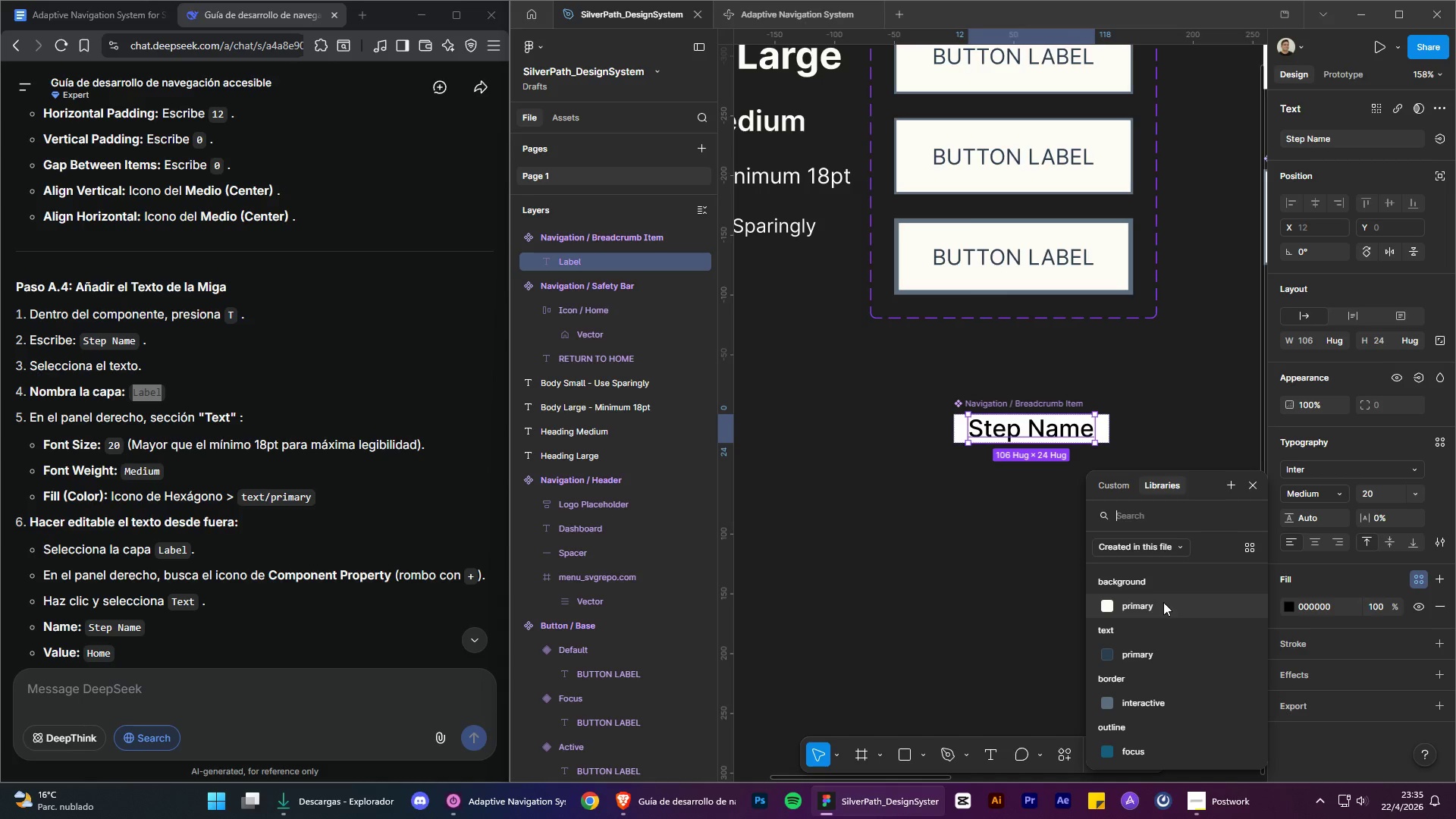 
wait(7.78)
 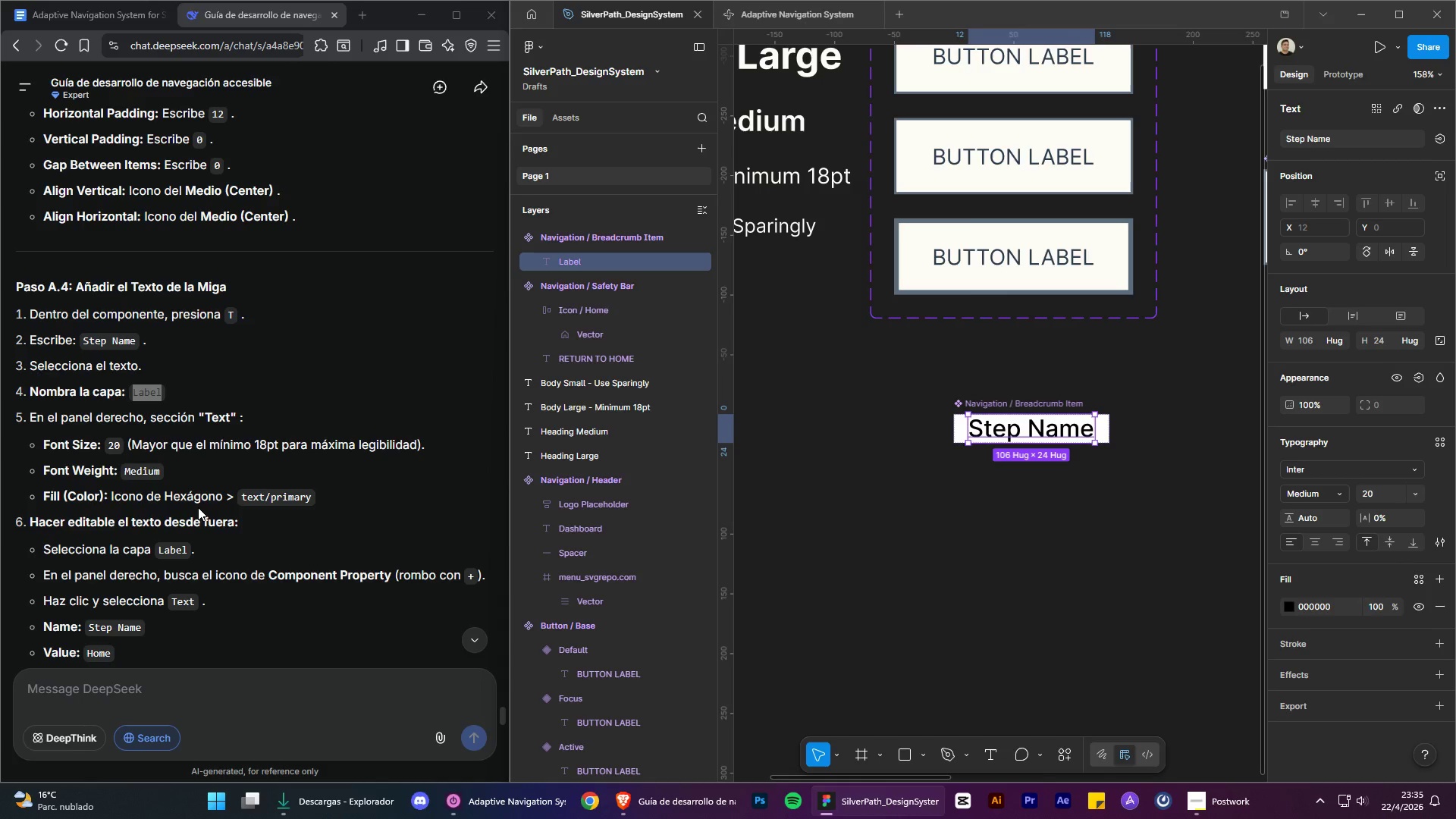 
scroll: coordinate [325, 405], scroll_direction: down, amount: 2.0
 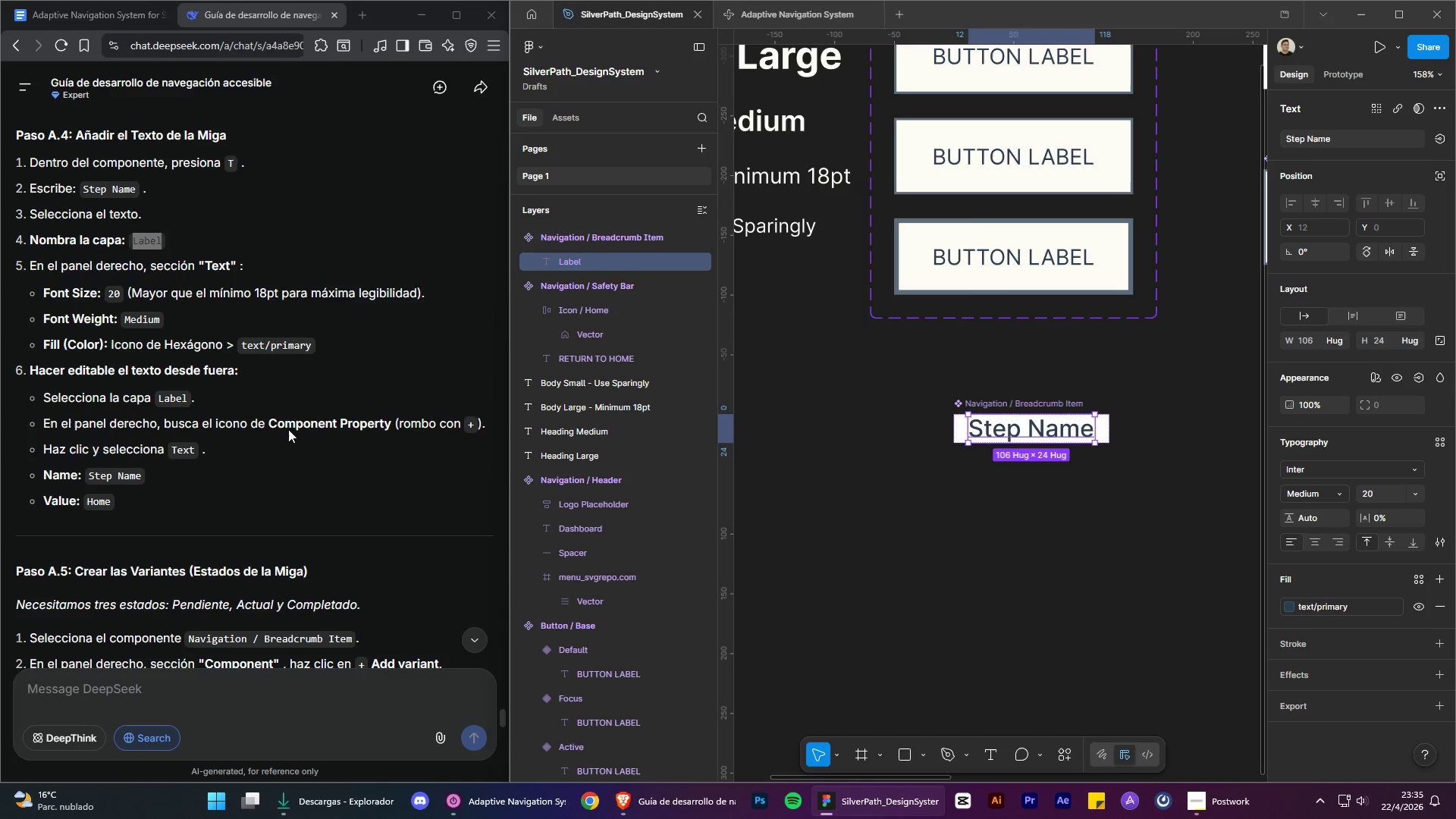 
wait(13.37)
 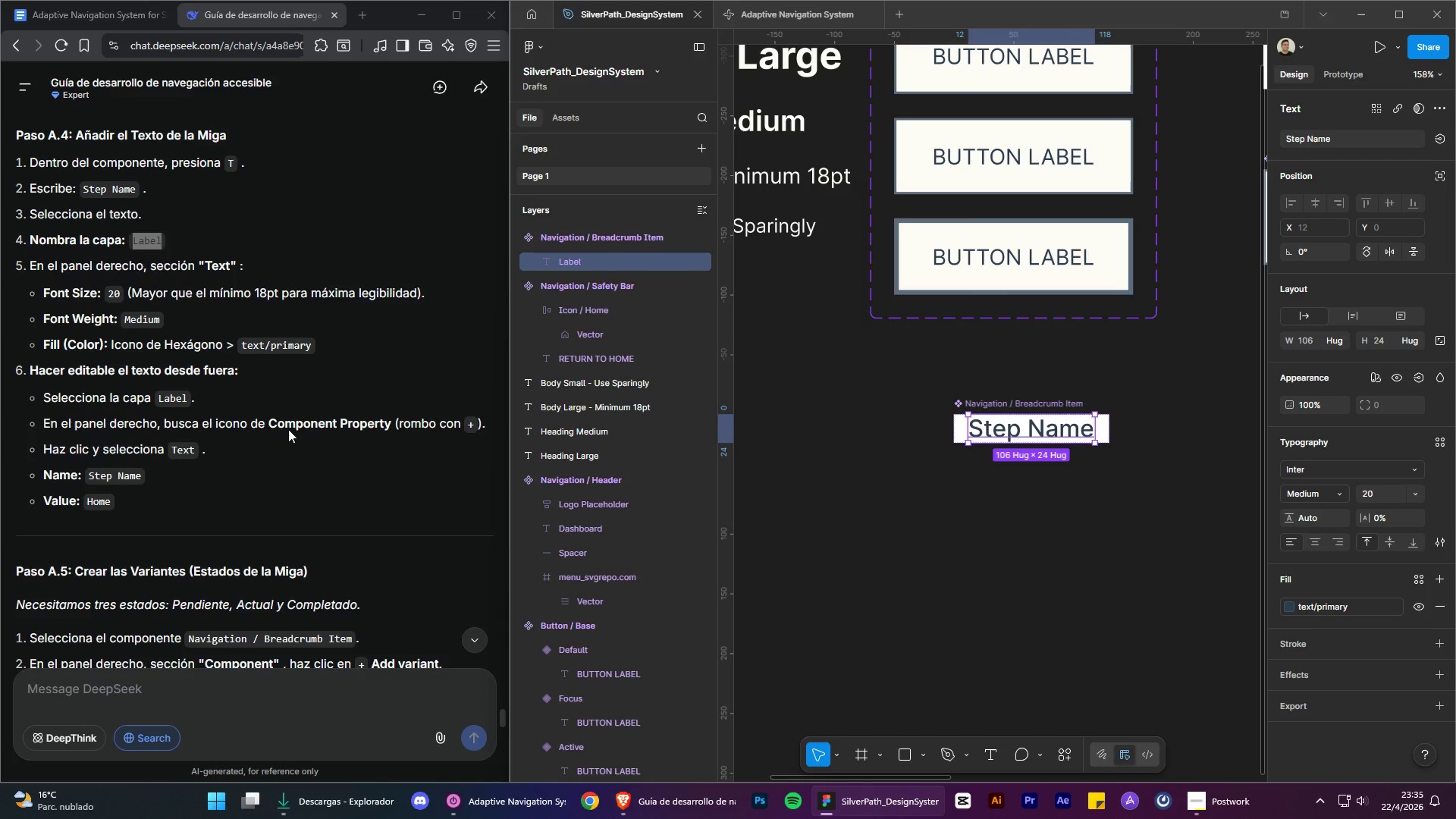 
left_click([1443, 140])
 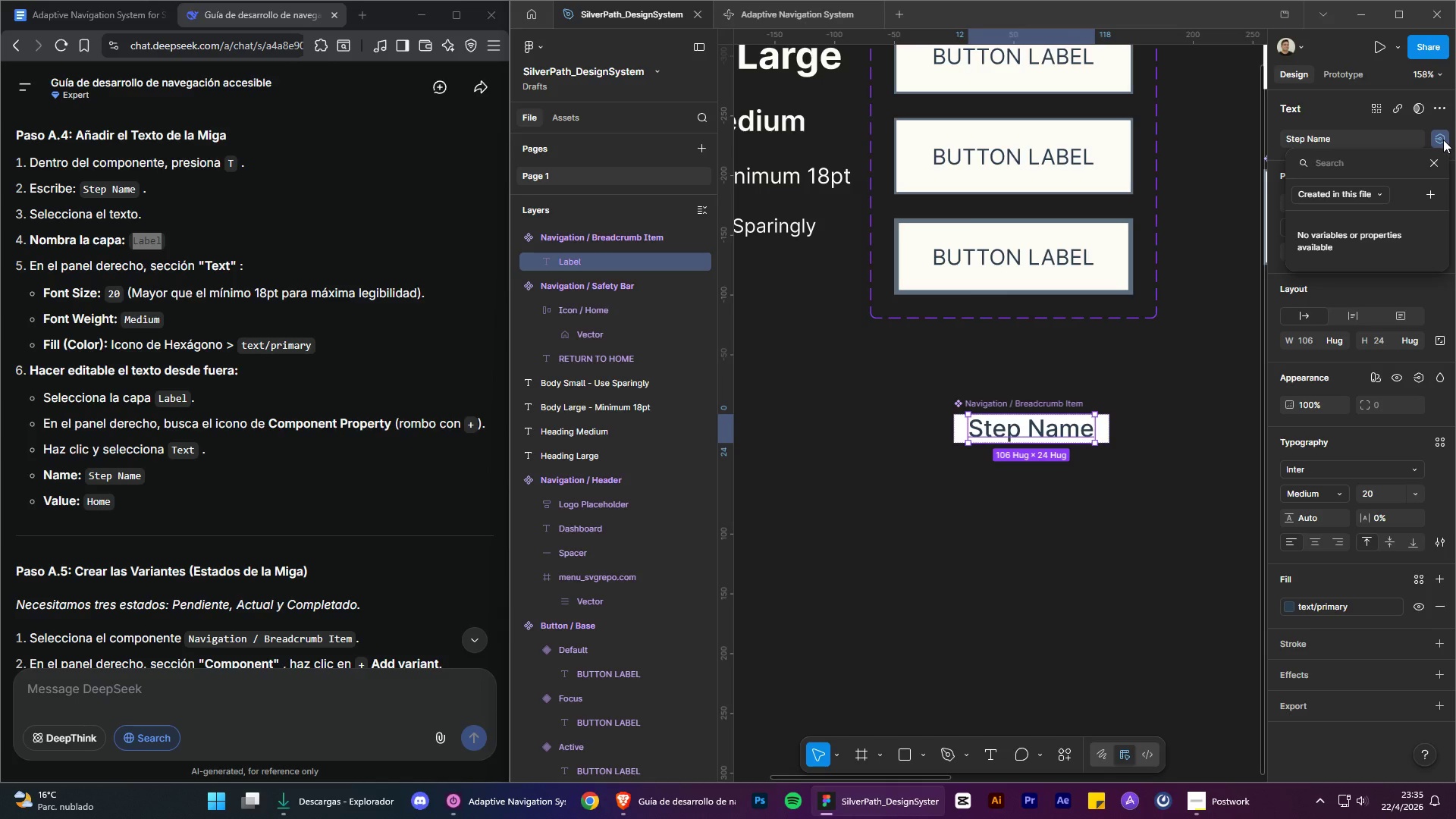 
left_click([1443, 140])
 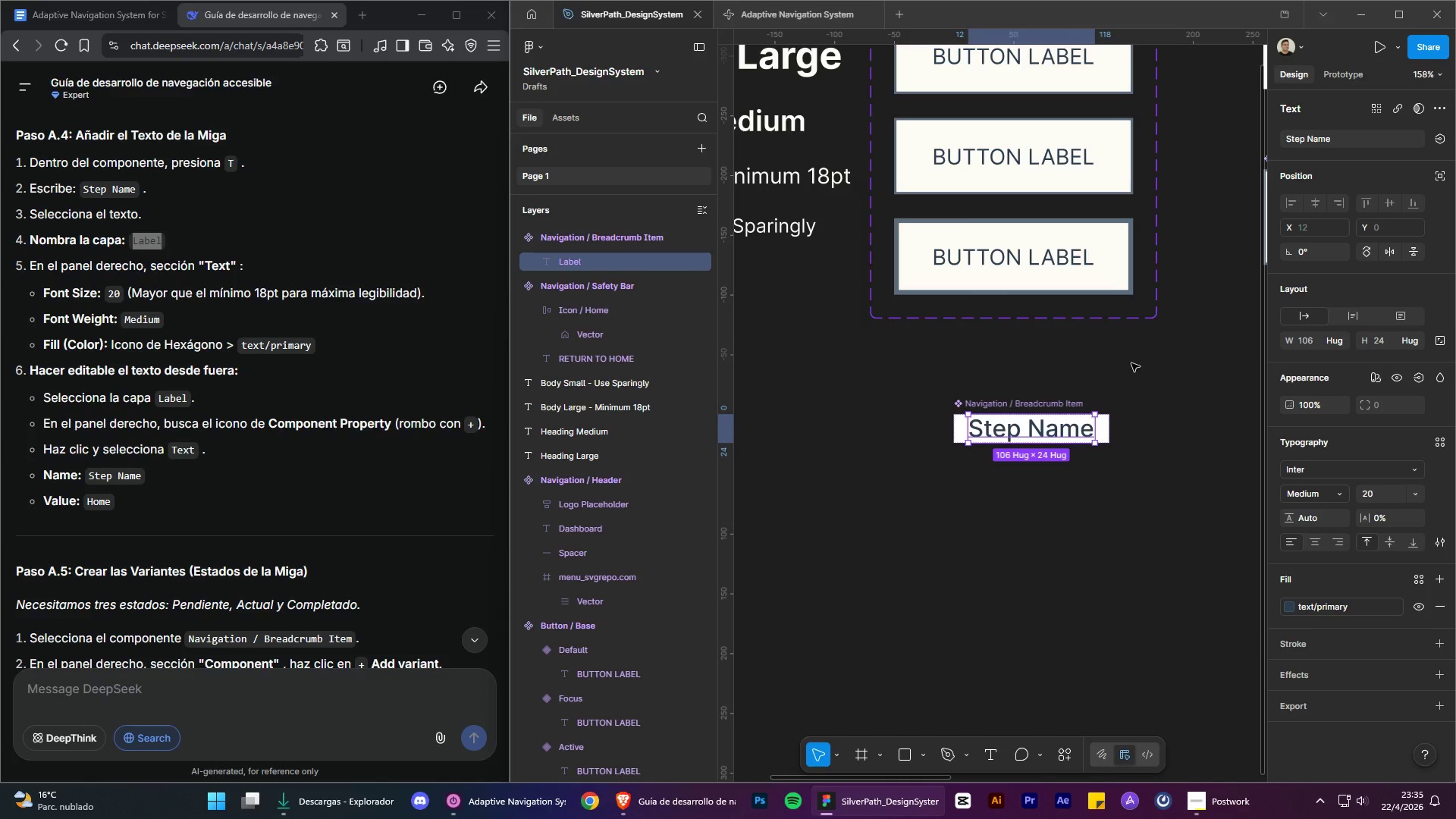 
left_click([1131, 363])
 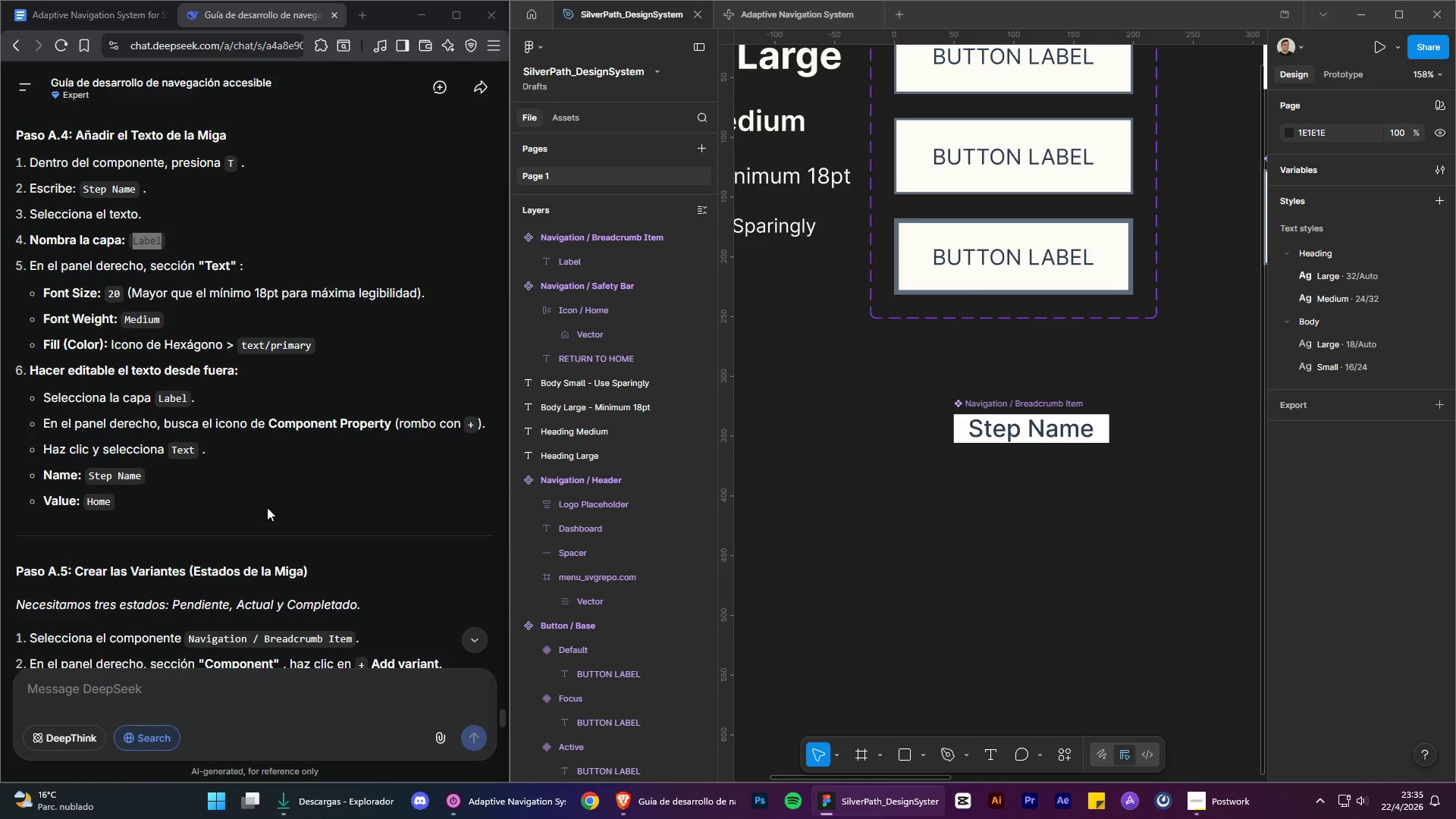 
wait(6.33)
 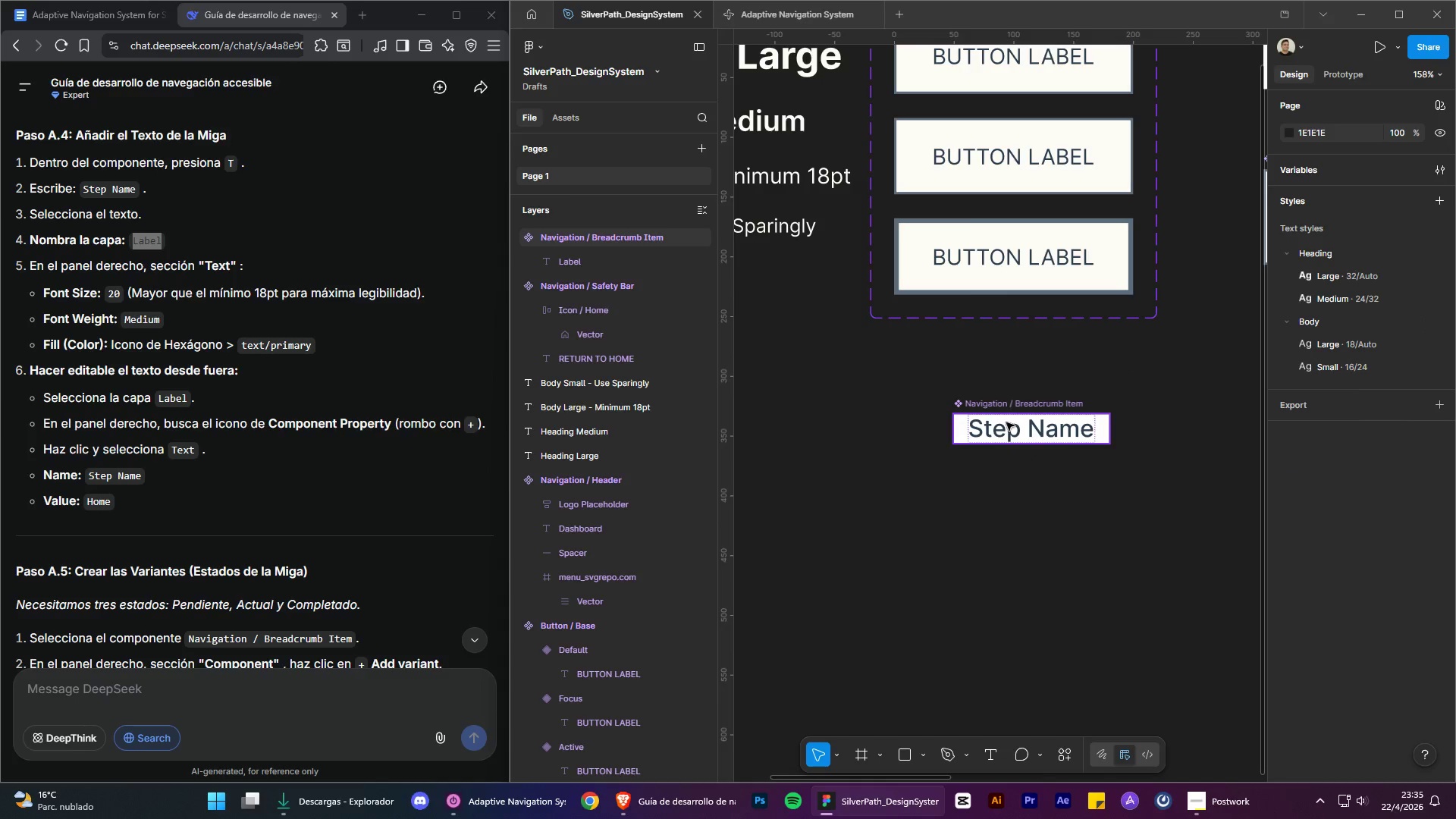 
left_click([1031, 429])
 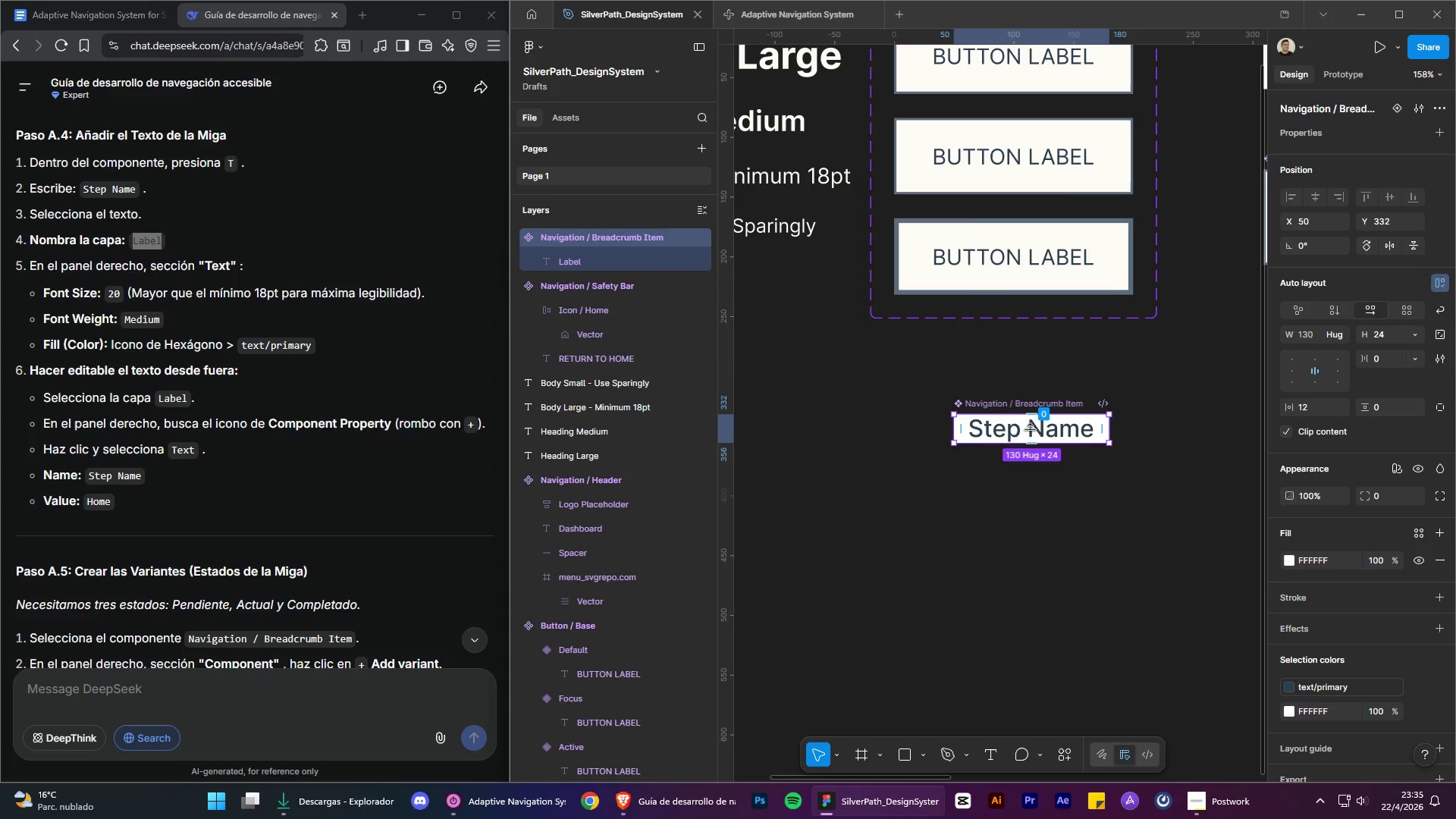 
double_click([1031, 429])
 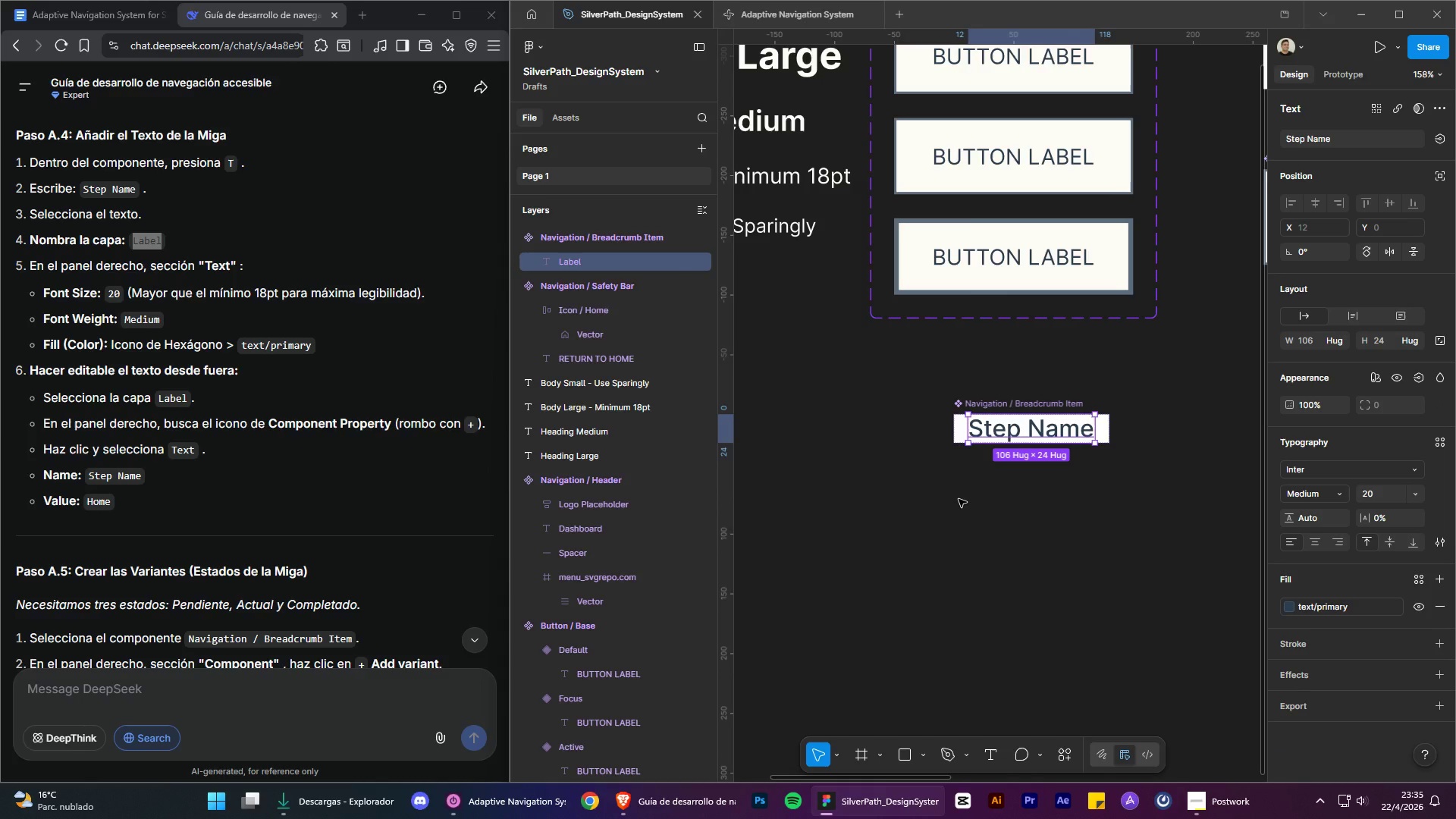 
left_click([959, 499])
 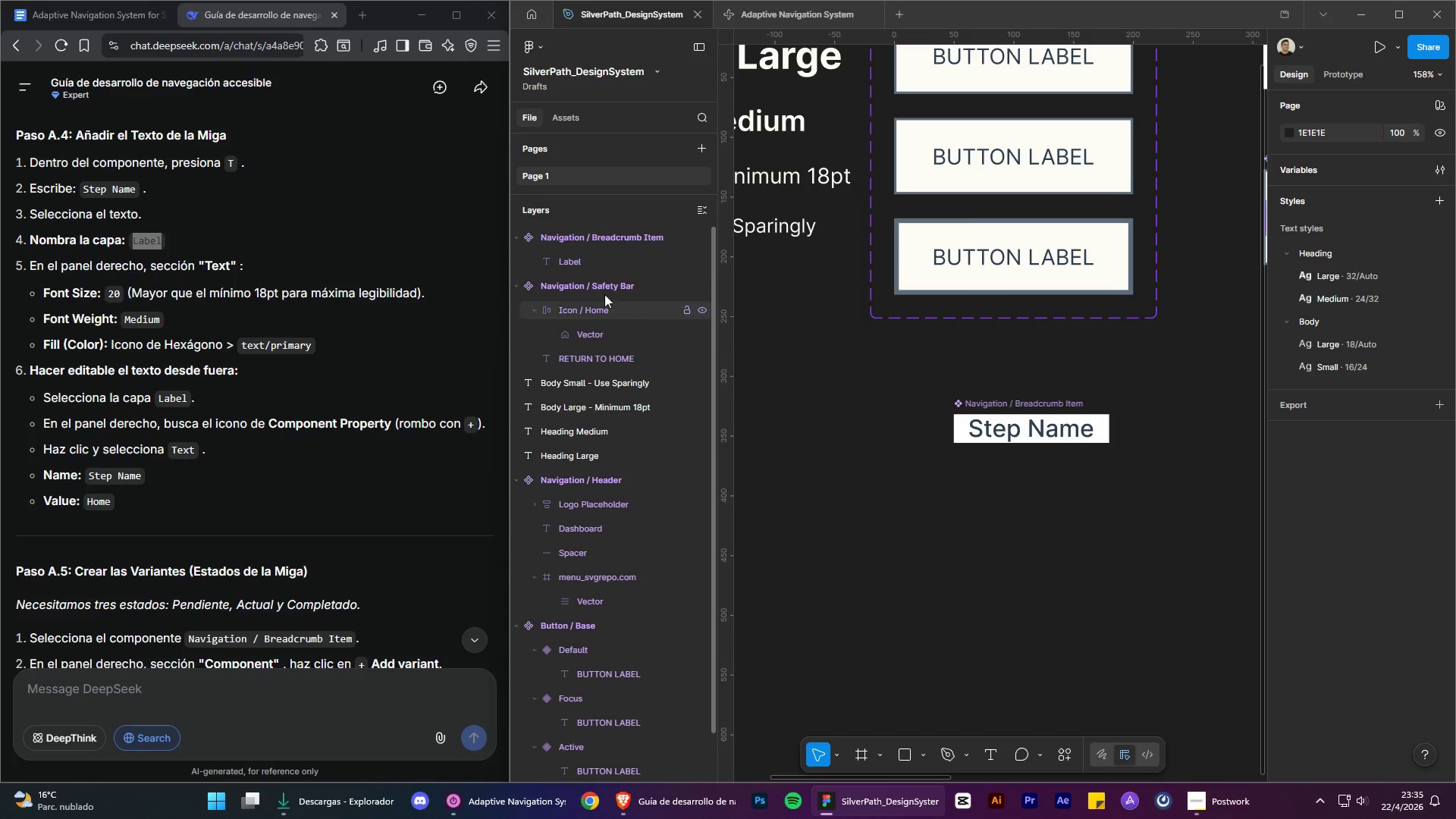 
left_click([562, 256])
 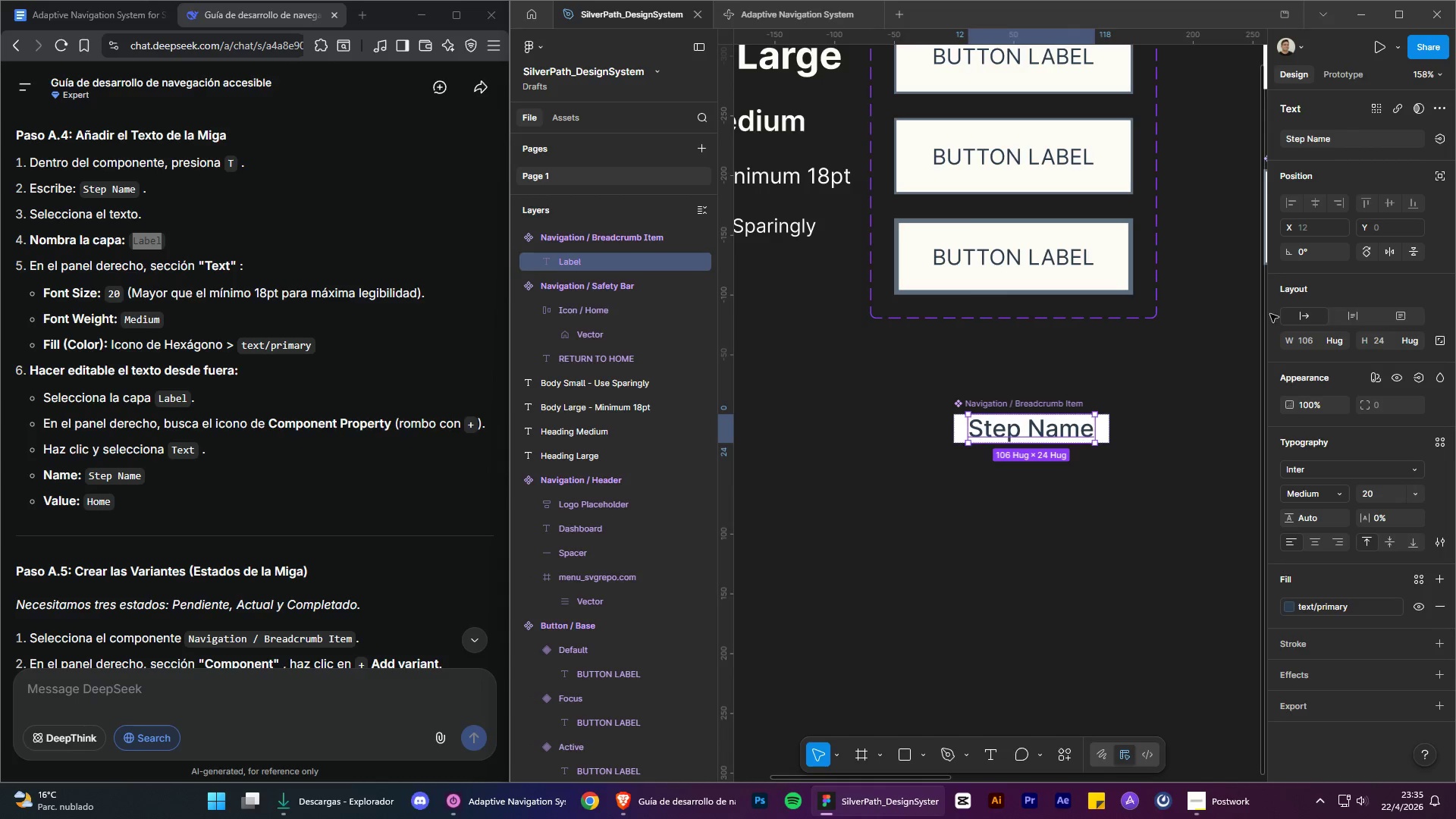 
wait(10.78)
 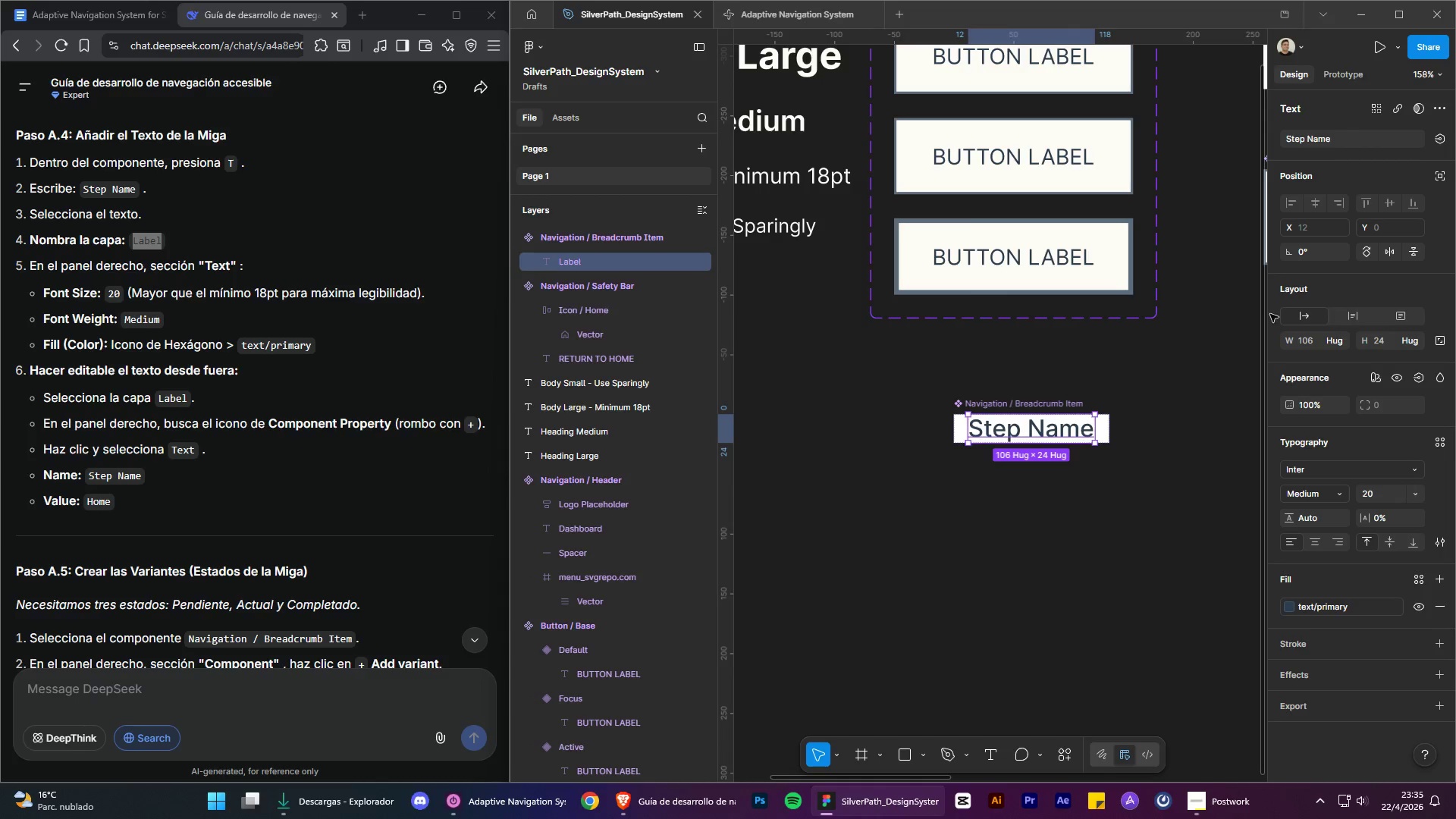 
left_click([1434, 111])
 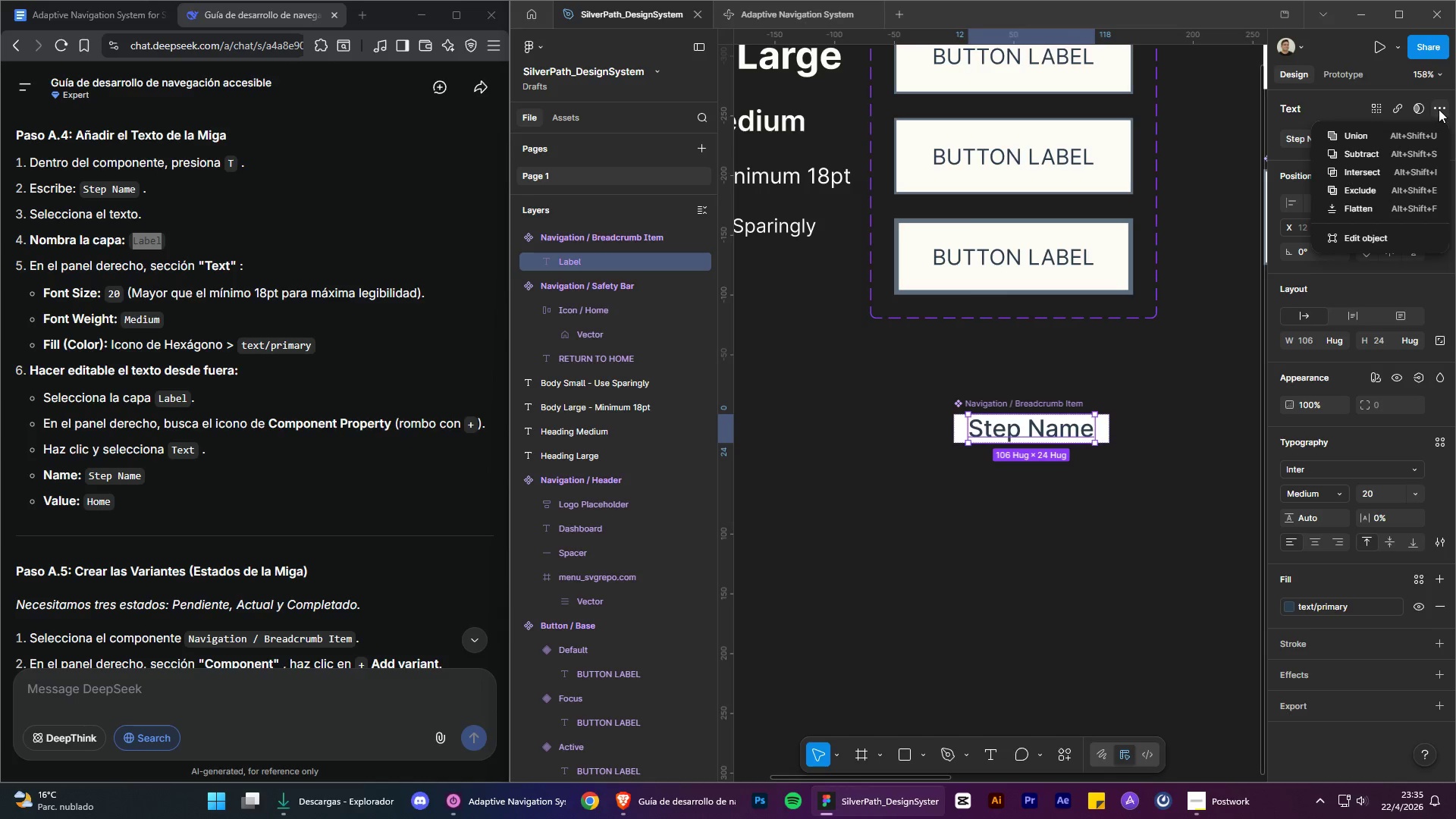 
left_click([1439, 109])
 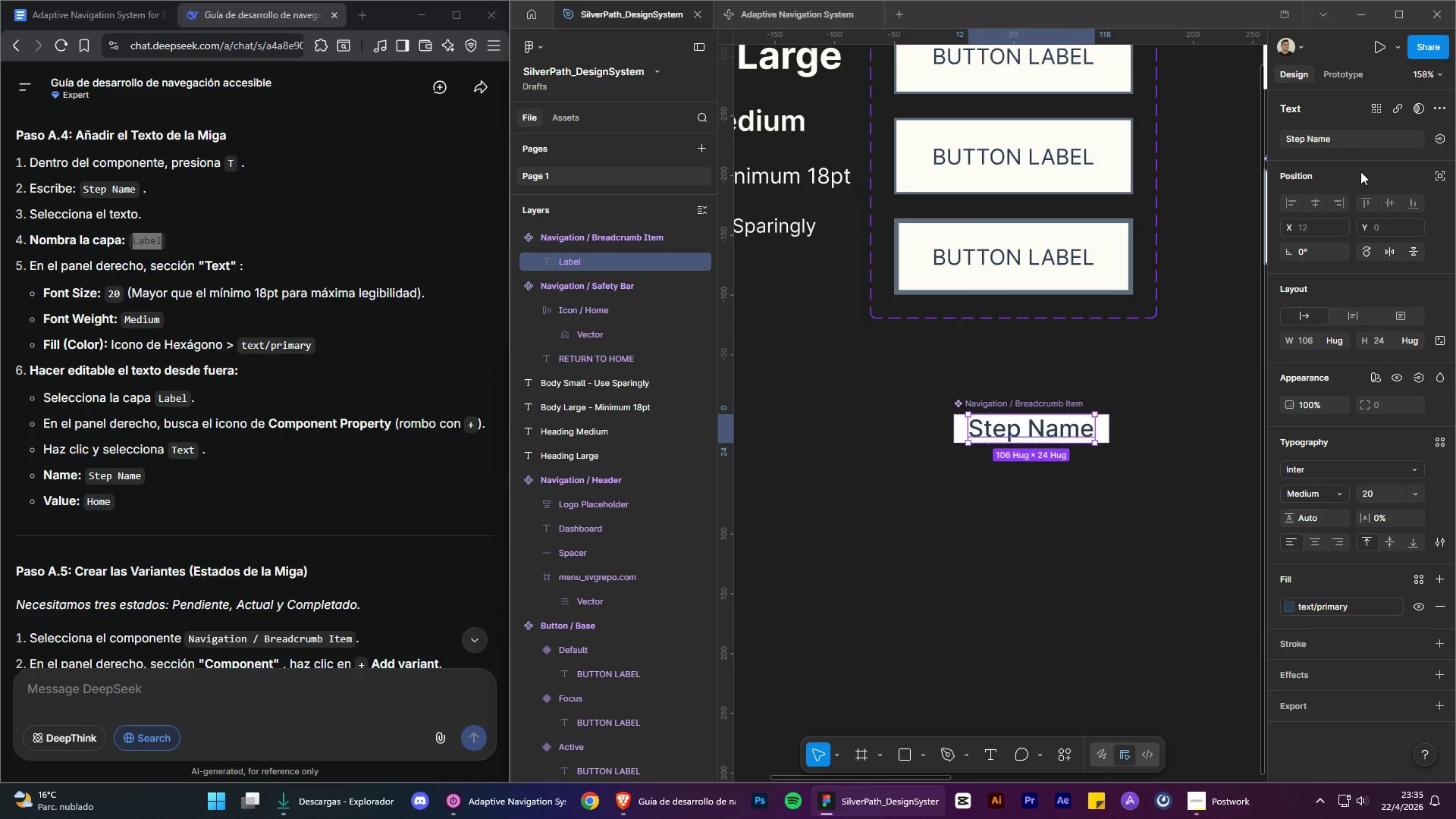 
wait(8.86)
 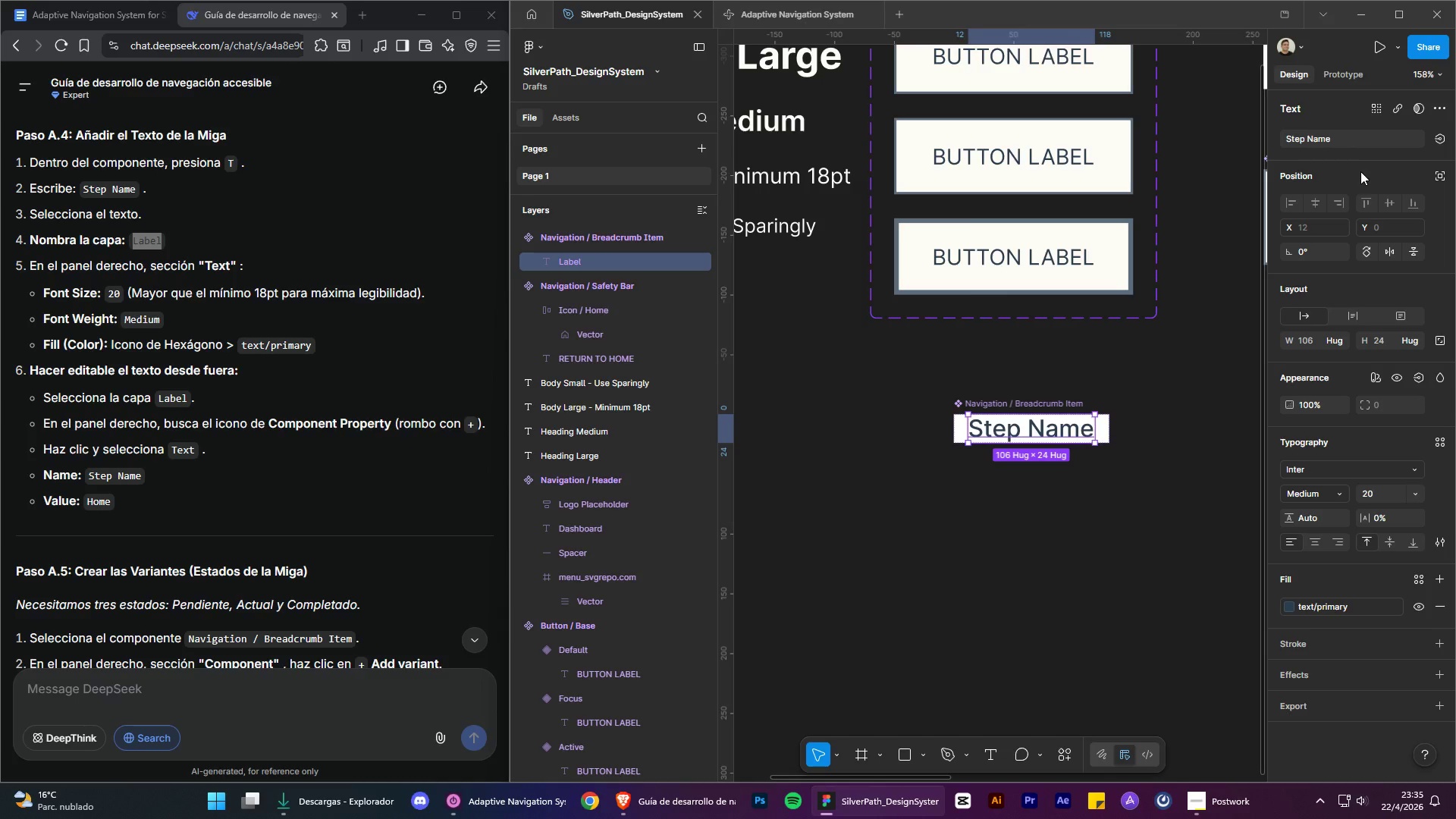 
scroll: coordinate [410, 450], scroll_direction: down, amount: 4.0
 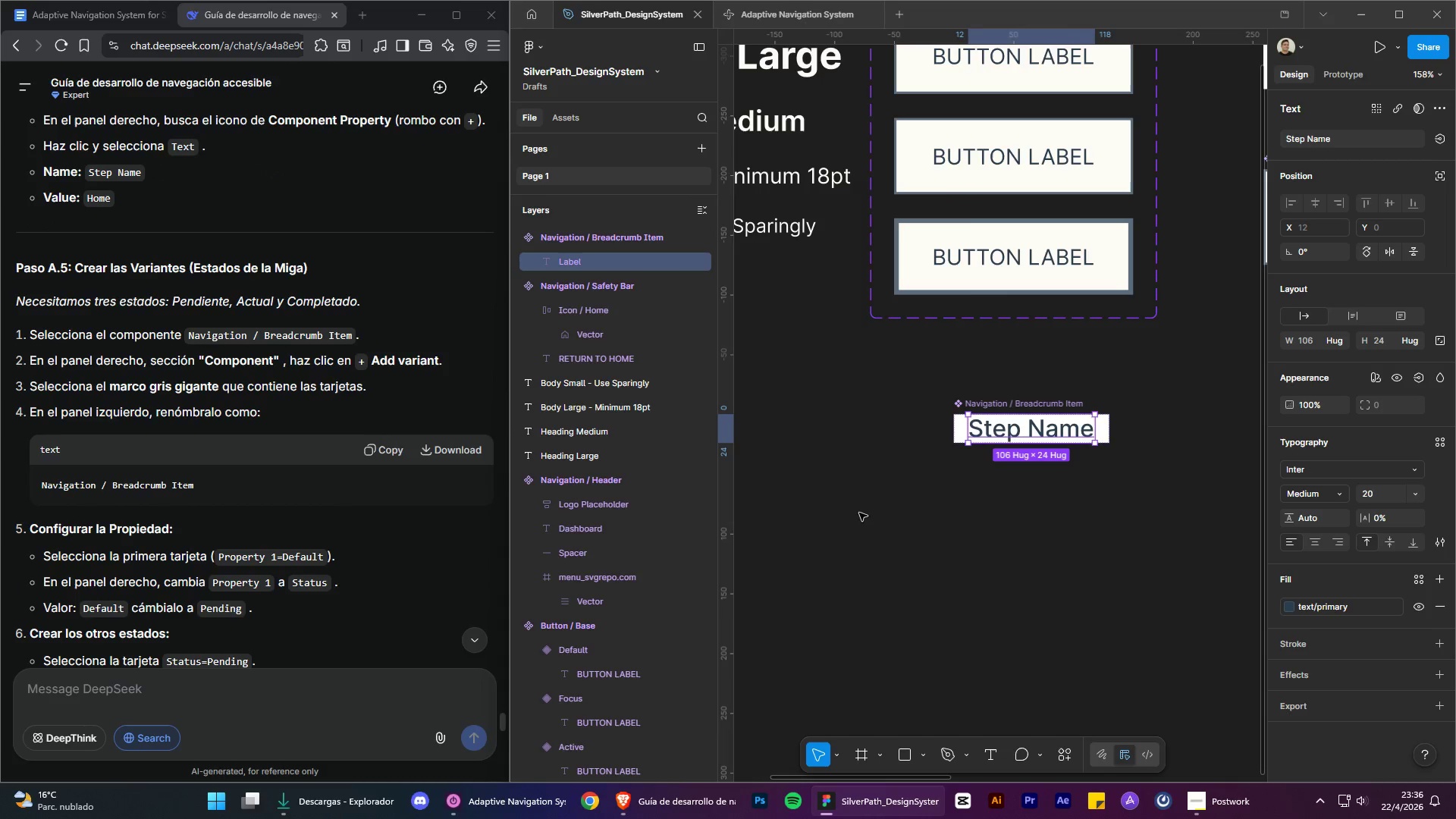 
wait(5.73)
 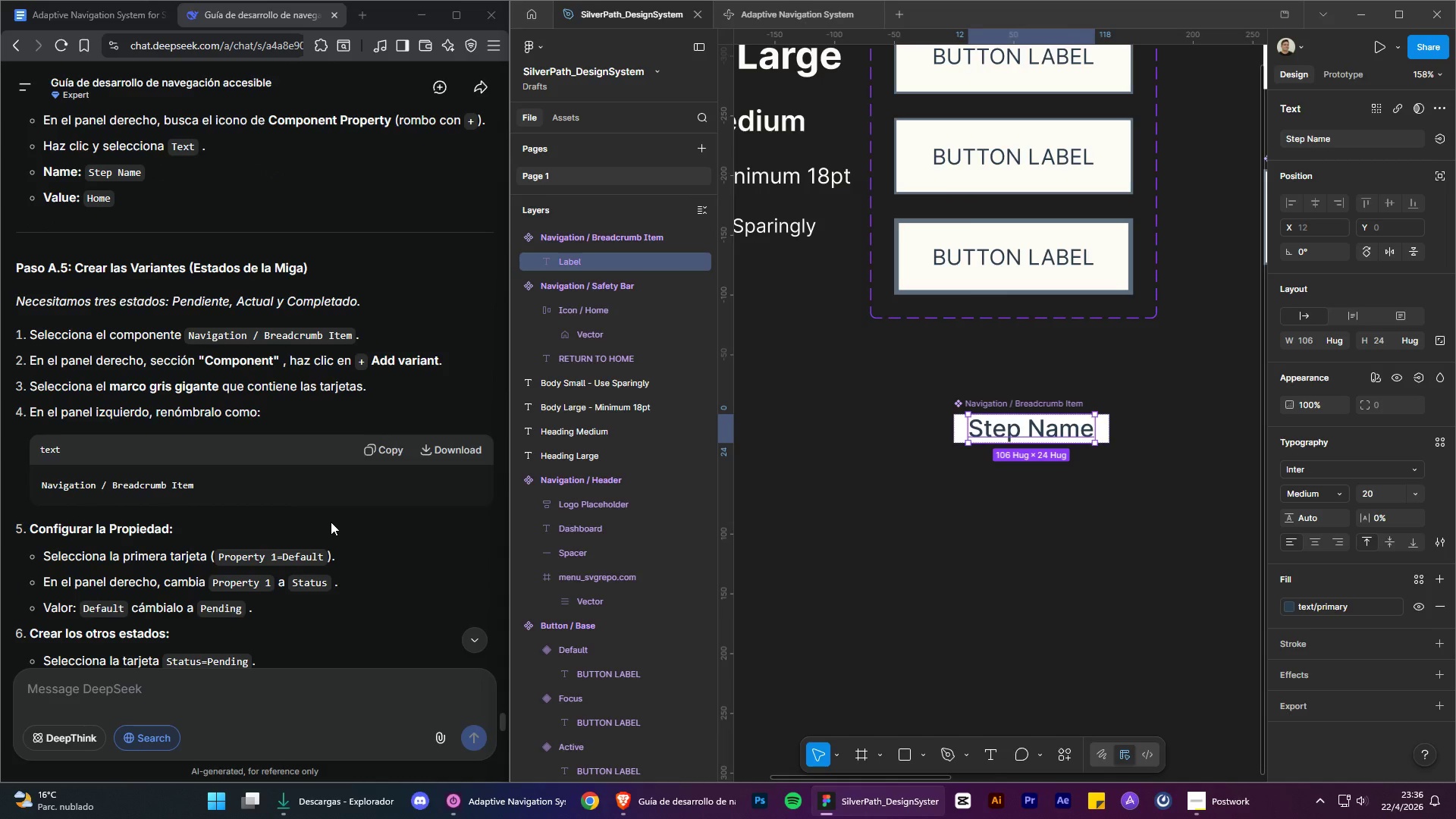 
left_click([934, 531])
 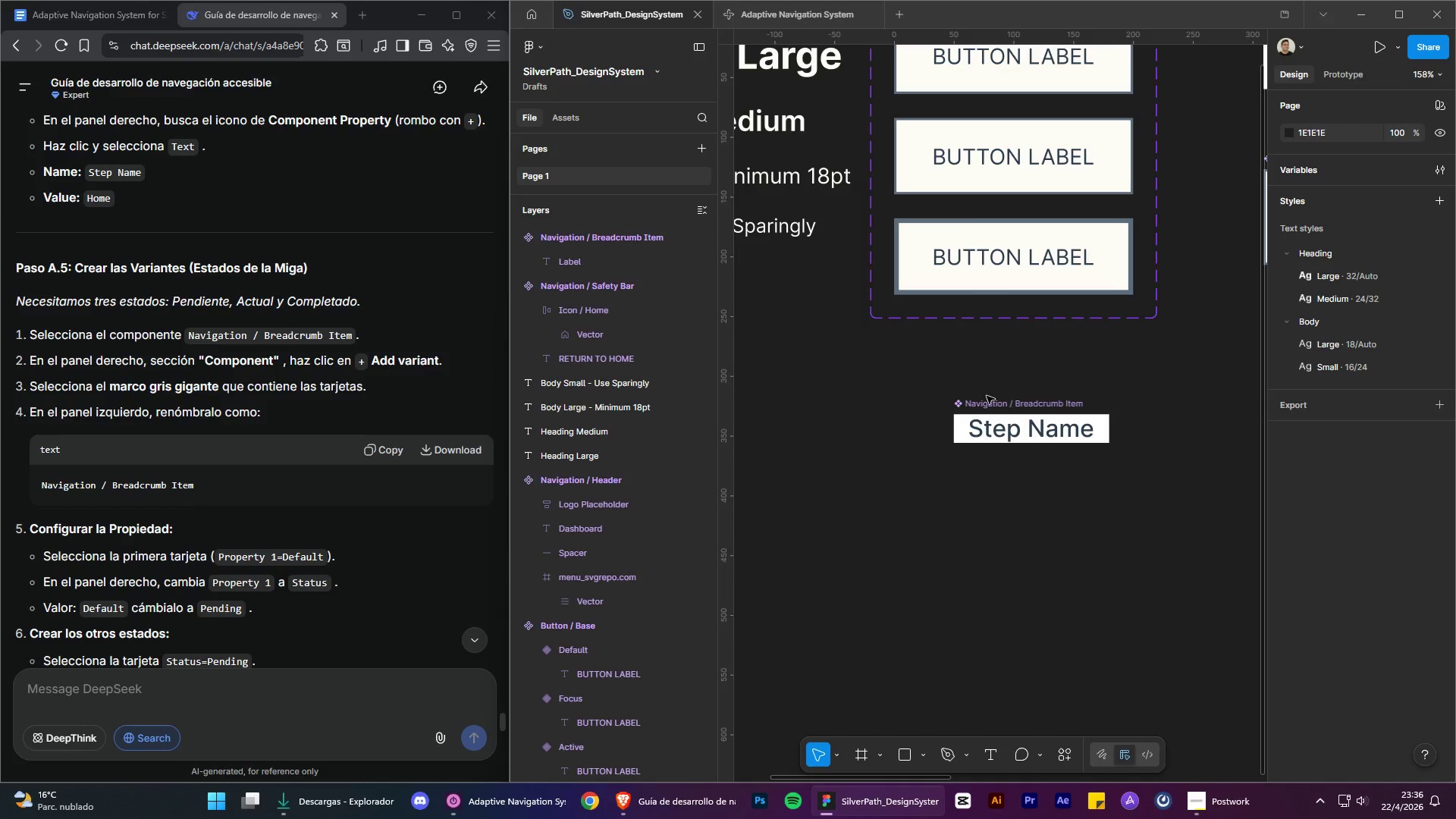 
left_click([992, 400])
 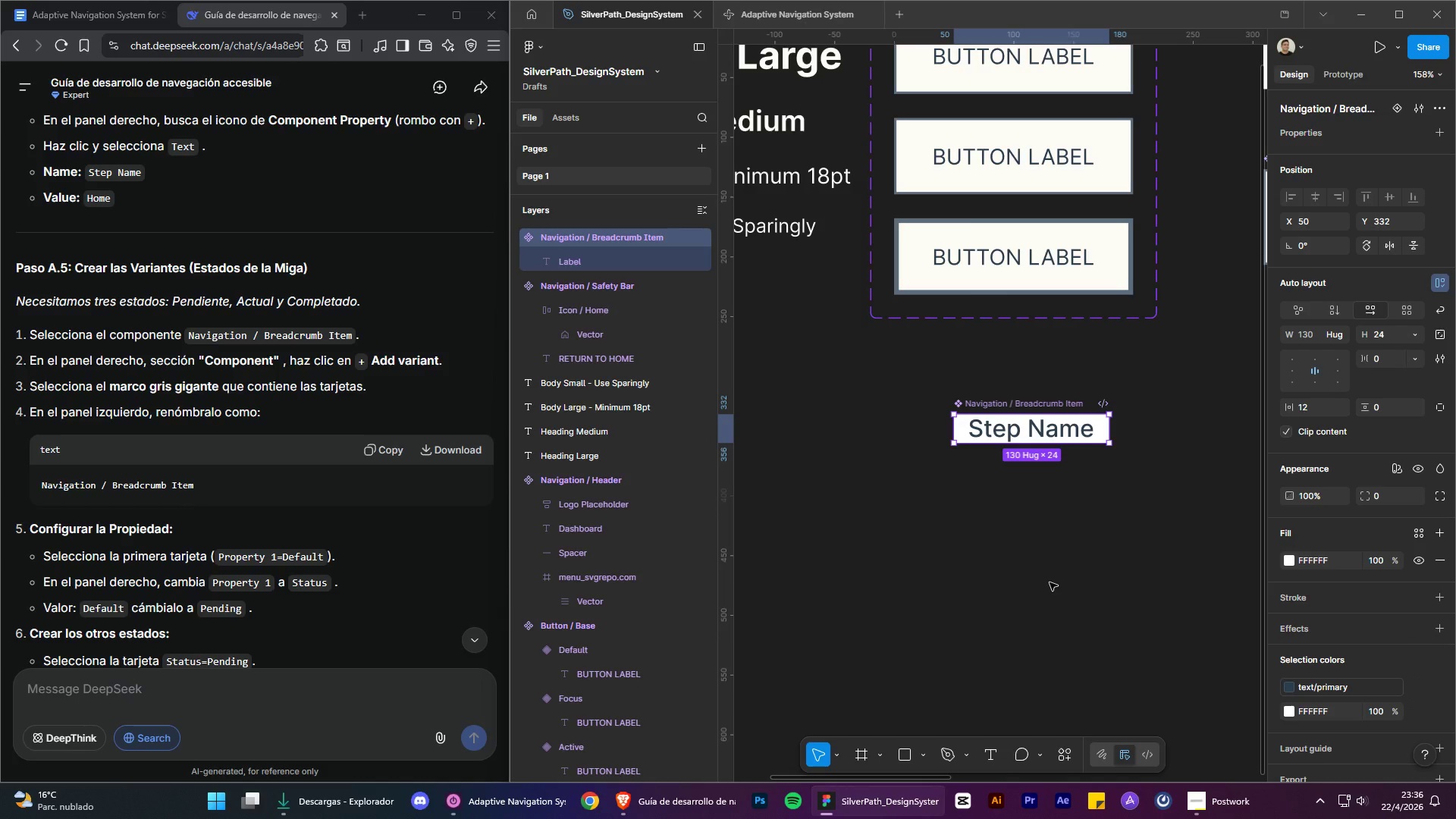 
wait(21.05)
 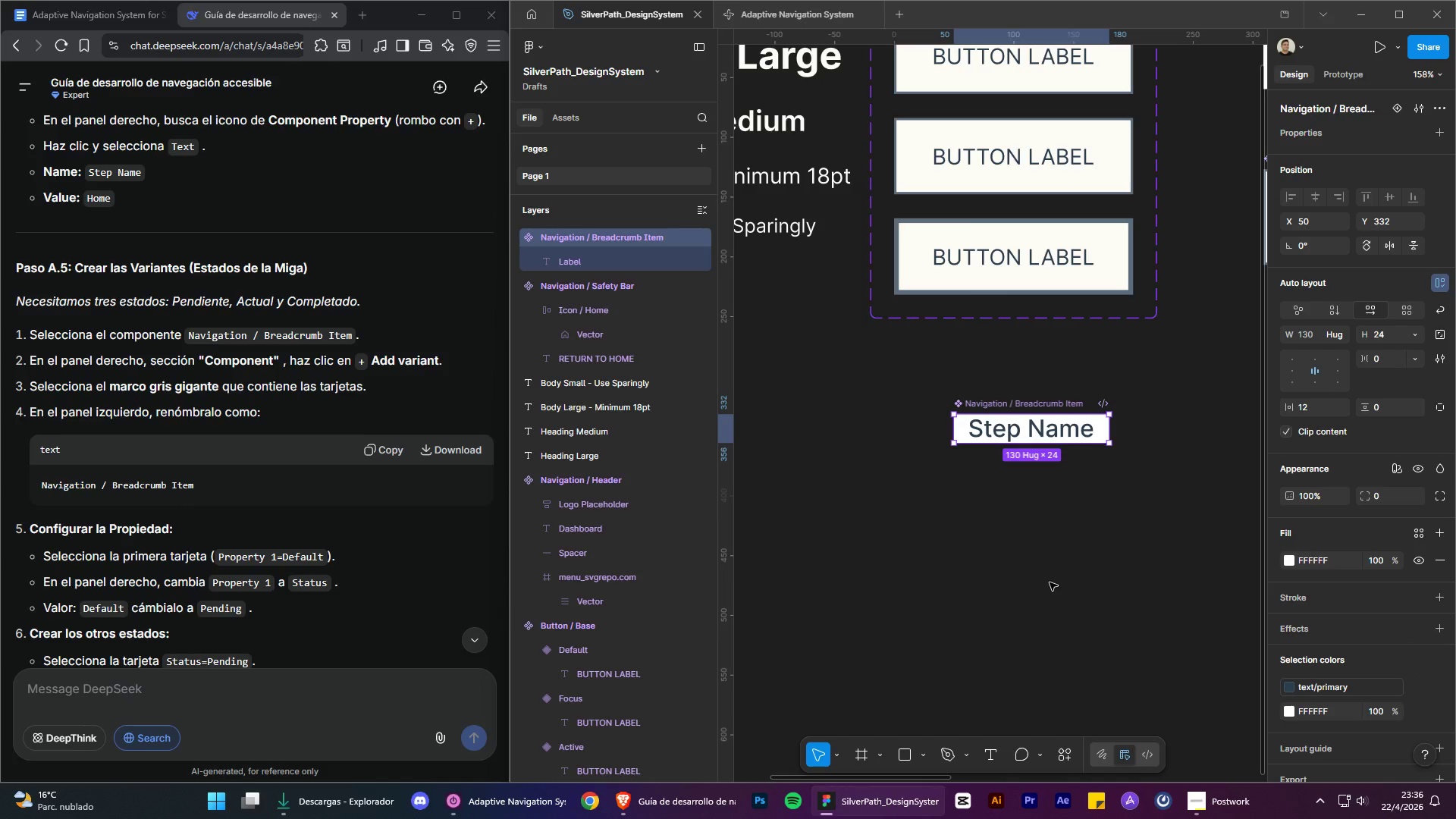 
scroll: coordinate [274, 435], scroll_direction: down, amount: 1.0
 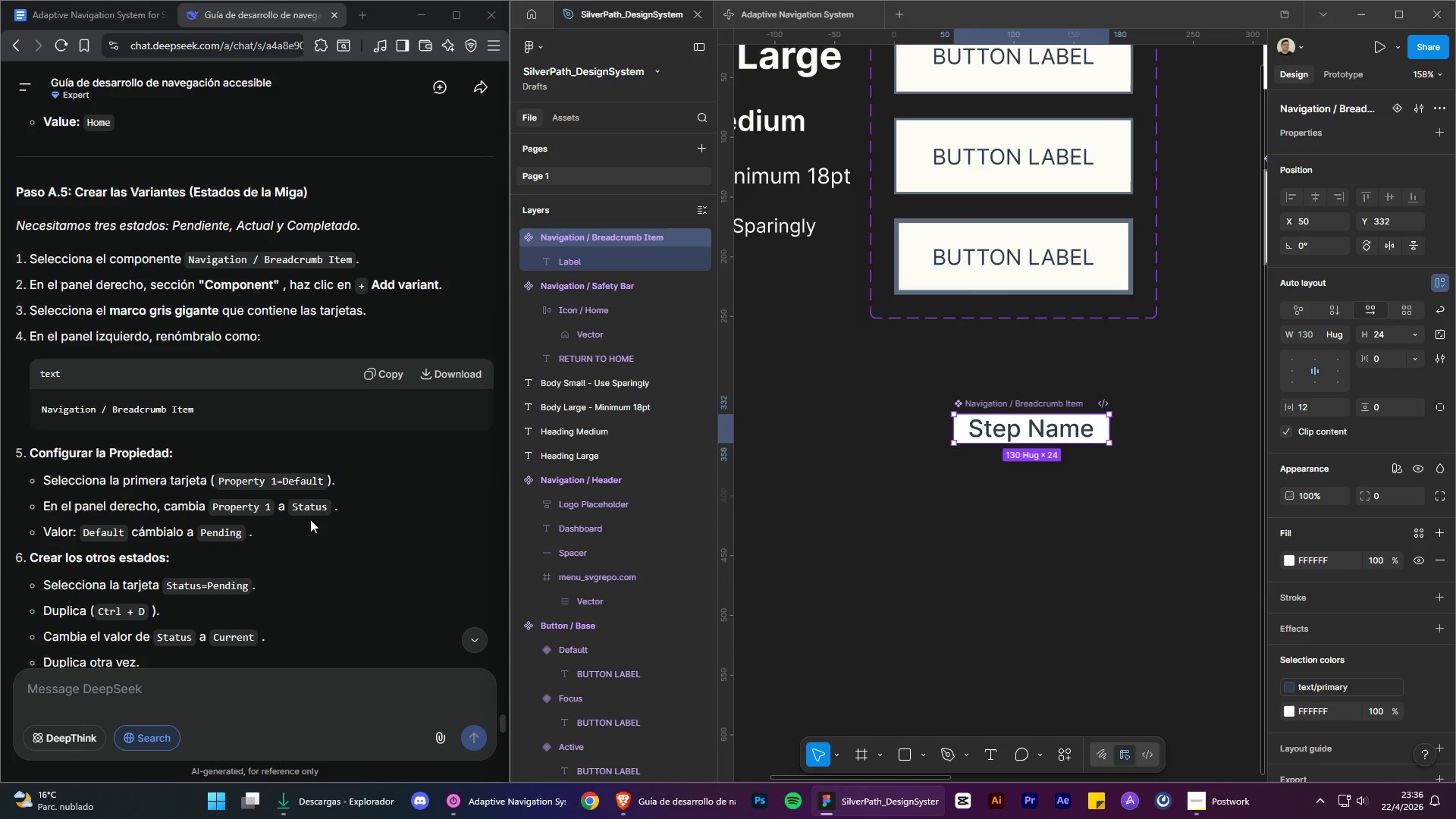 
scroll: coordinate [311, 520], scroll_direction: up, amount: 1.0
 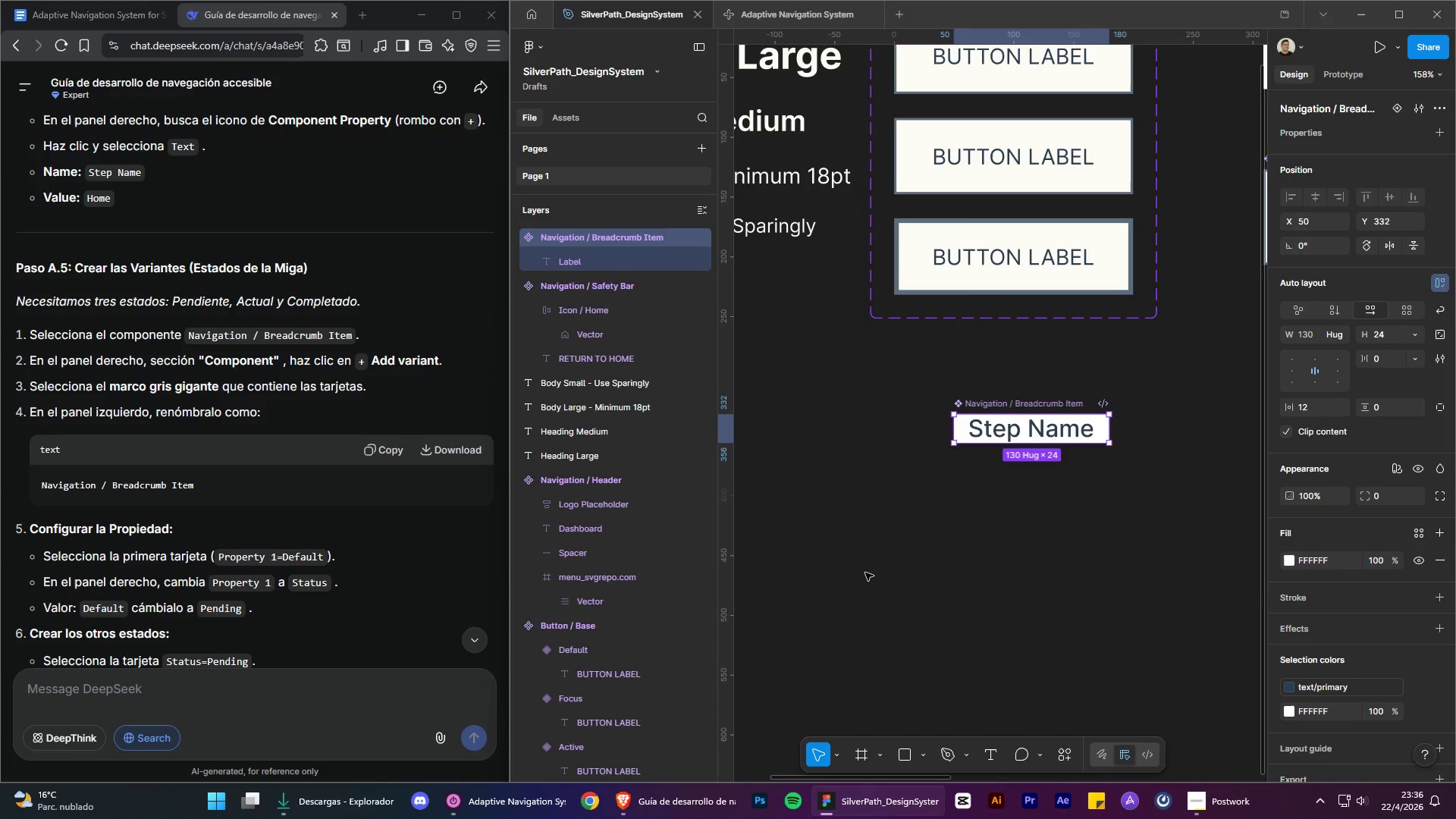 
wait(8.37)
 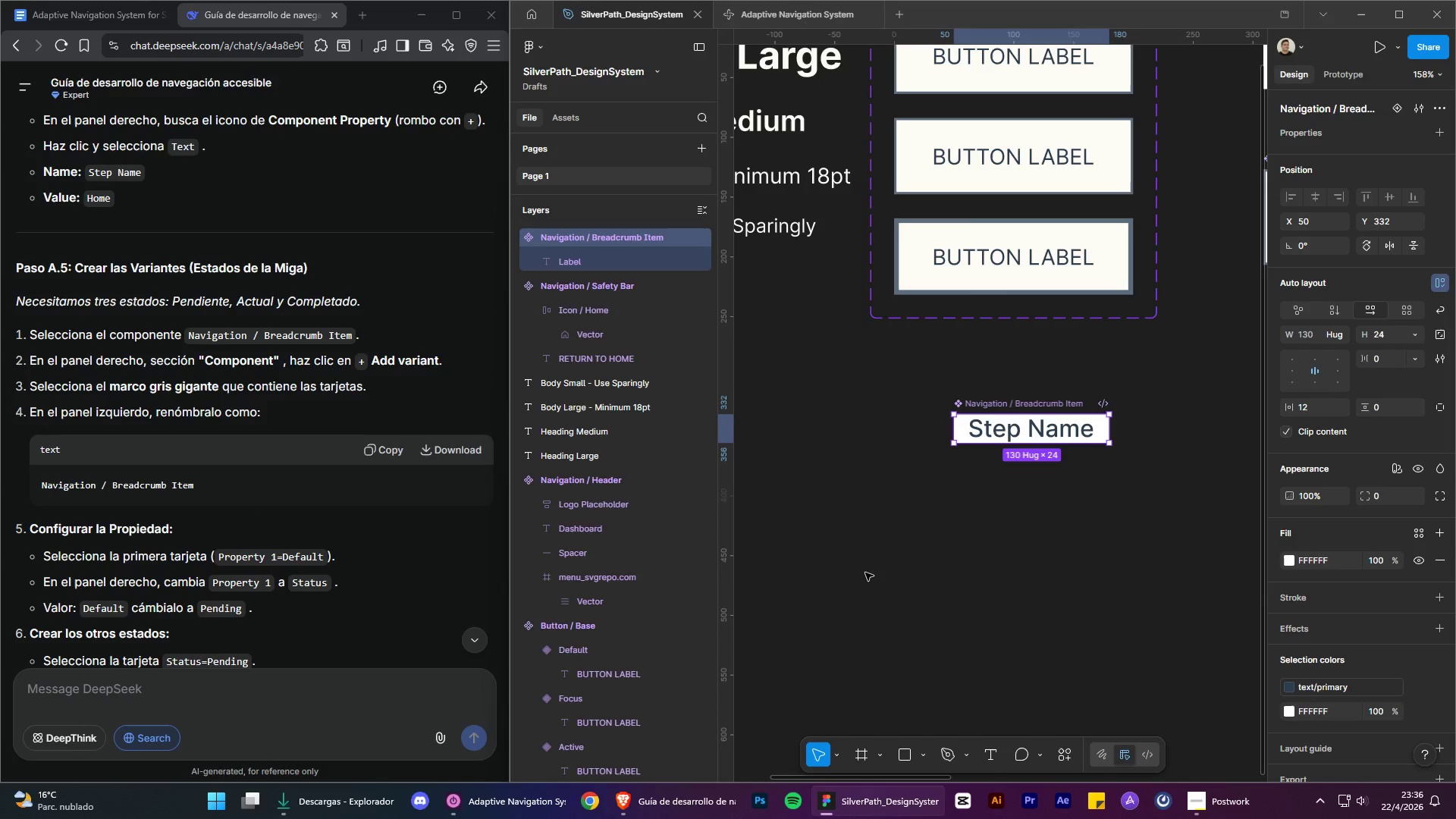 
left_click([1176, 466])
 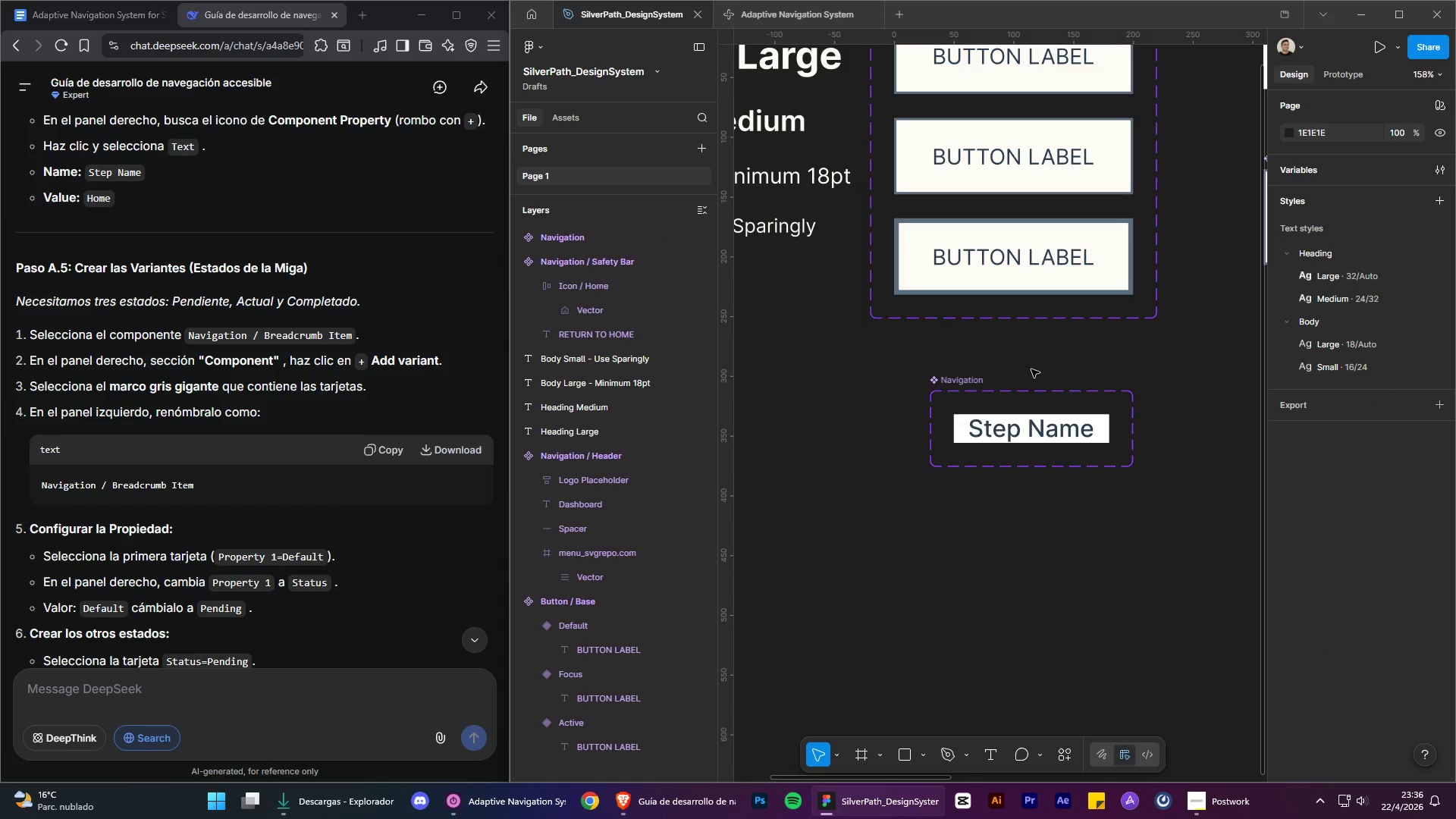 
left_click_drag(start_coordinate=[968, 378], to_coordinate=[927, 381])
 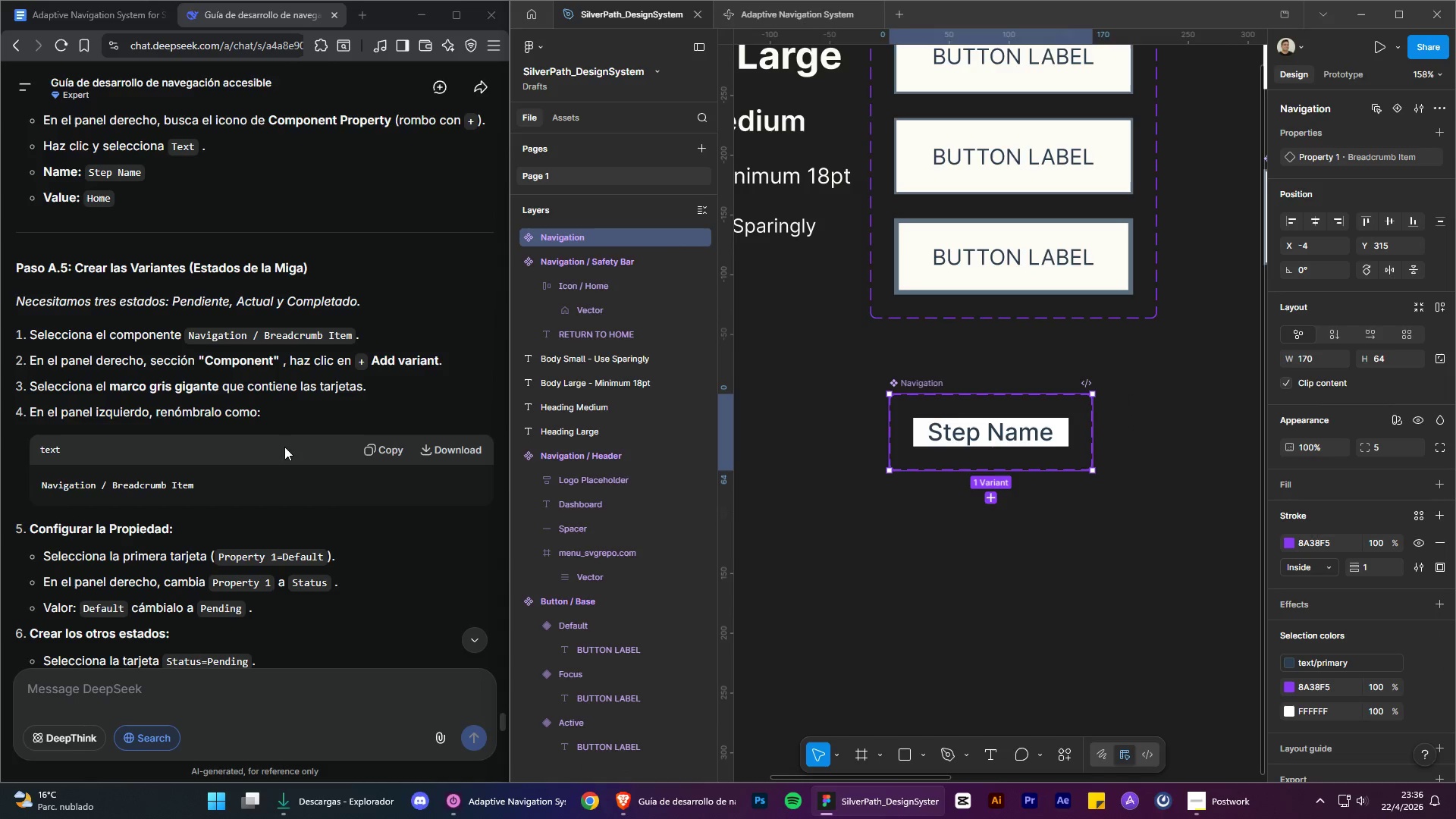 
left_click_drag(start_coordinate=[202, 477], to_coordinate=[40, 485])
 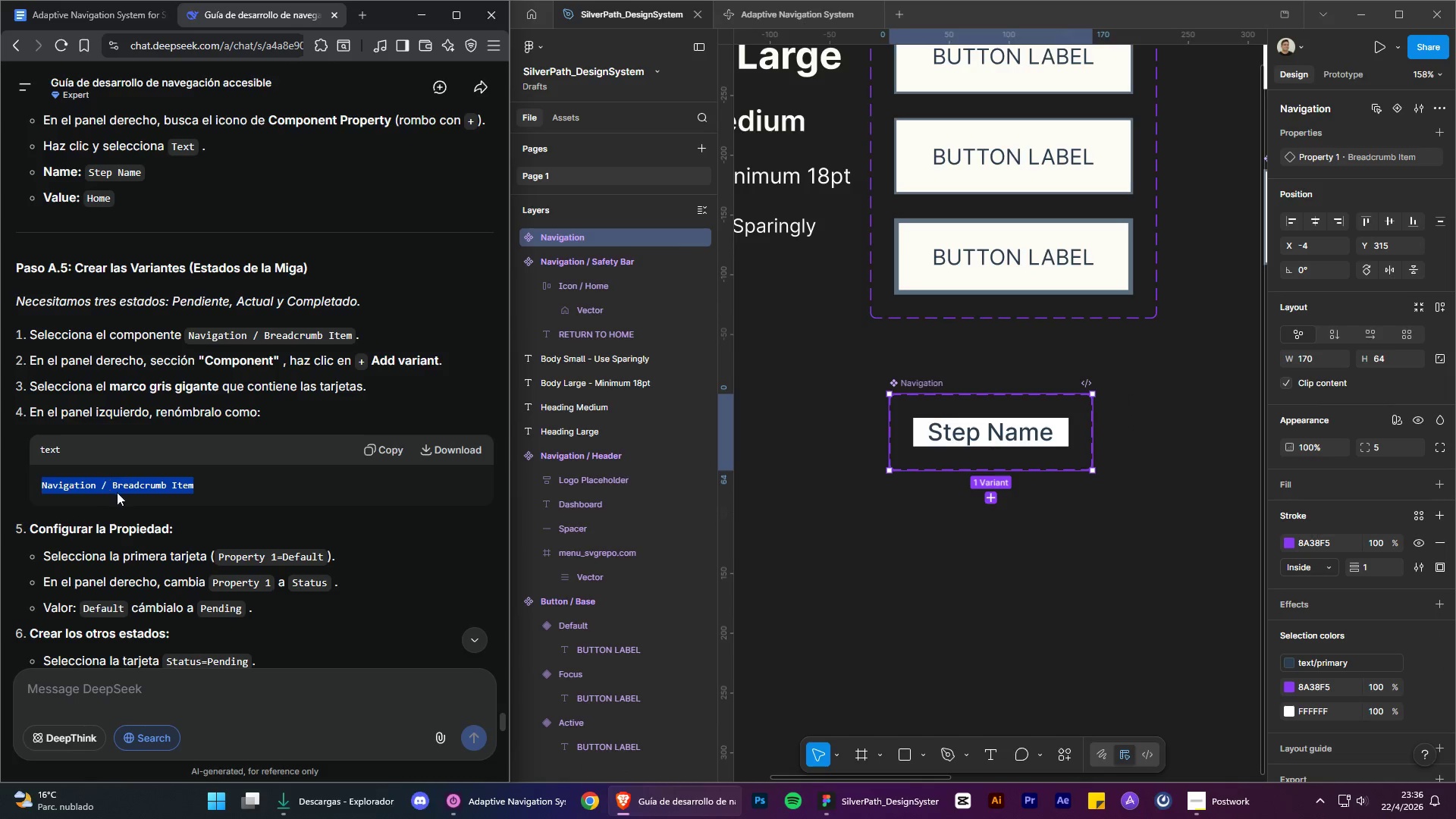 
key(Control+C)
 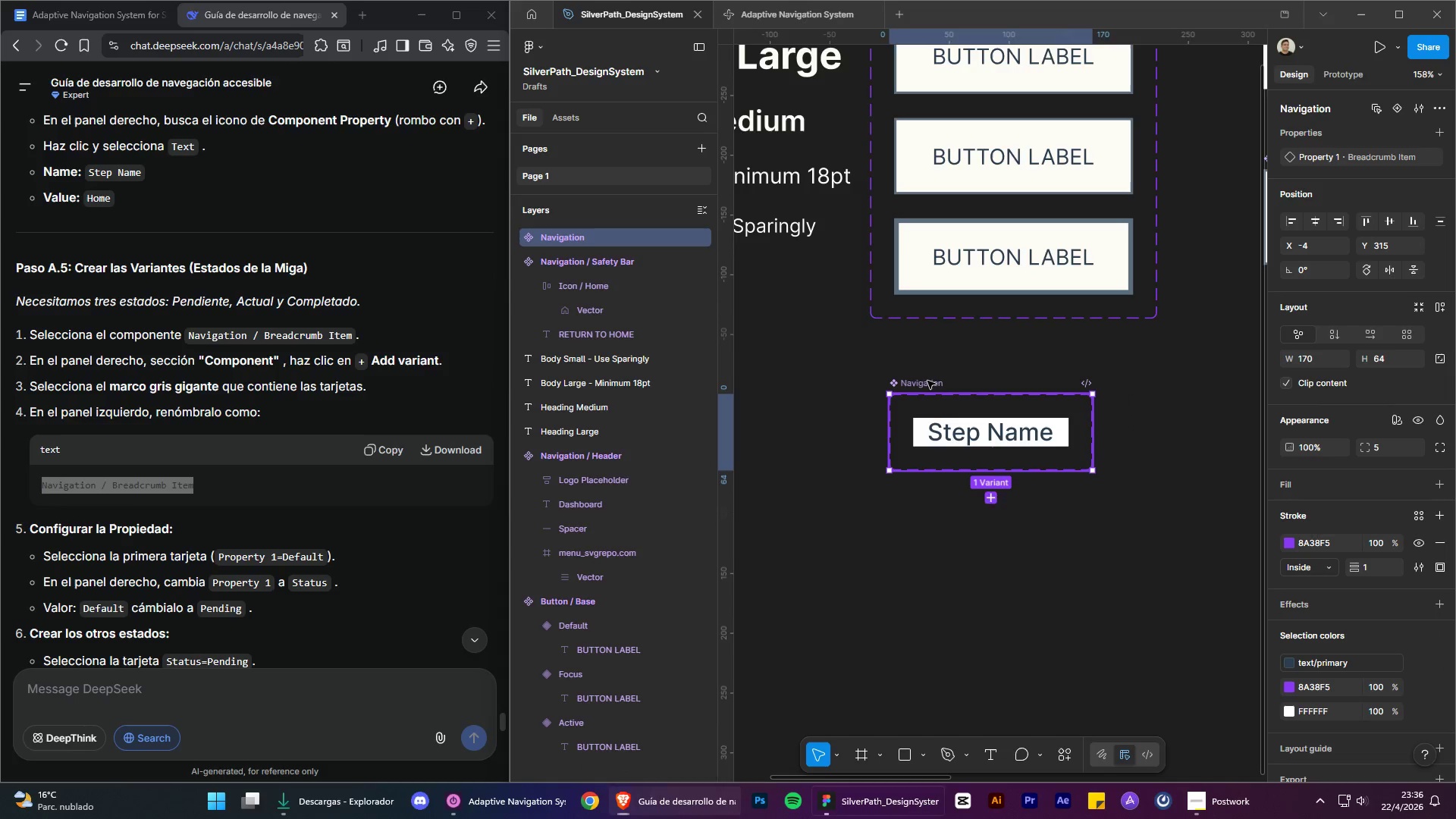 
double_click([927, 381])
 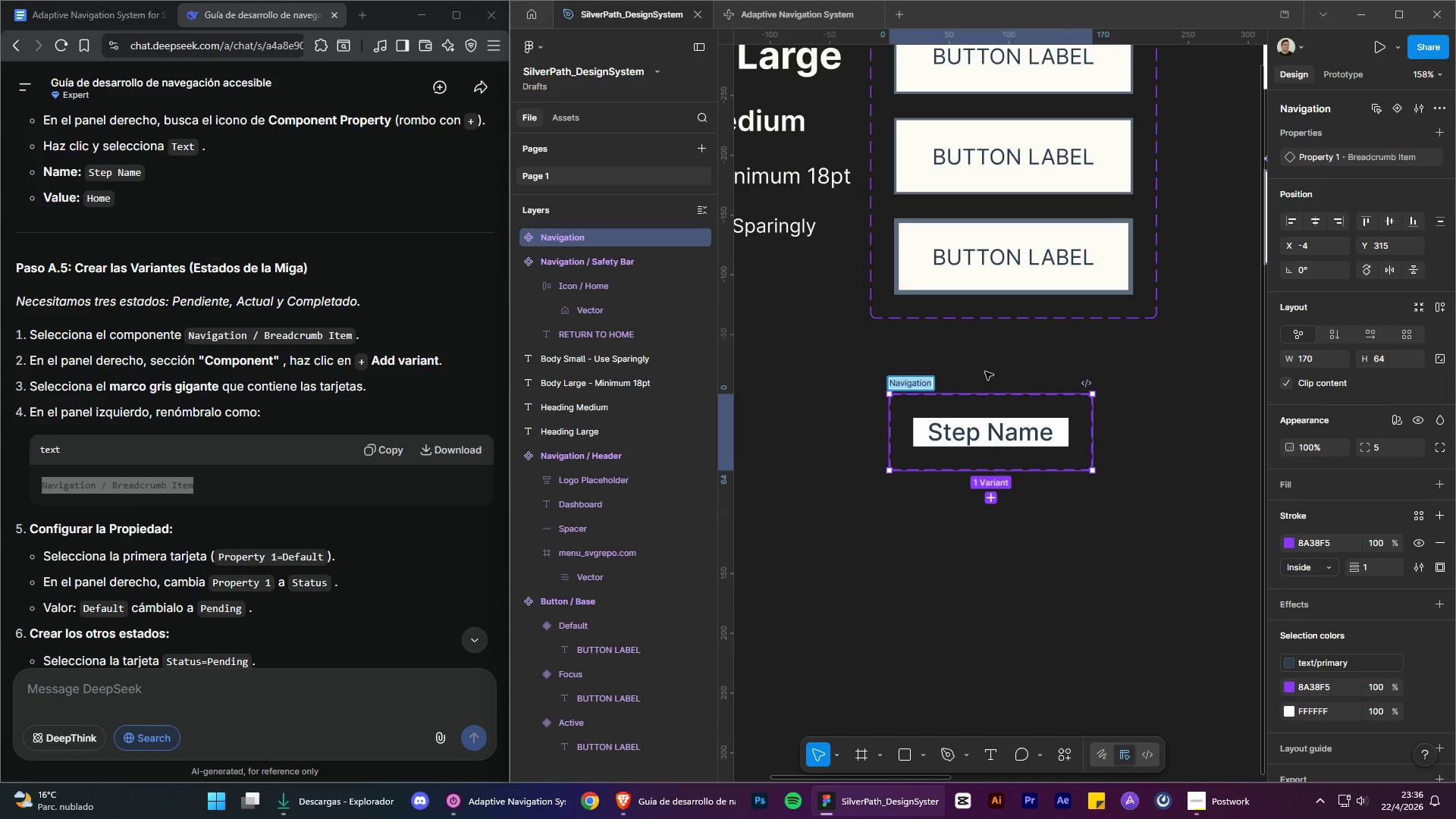 
key(Control+V)
 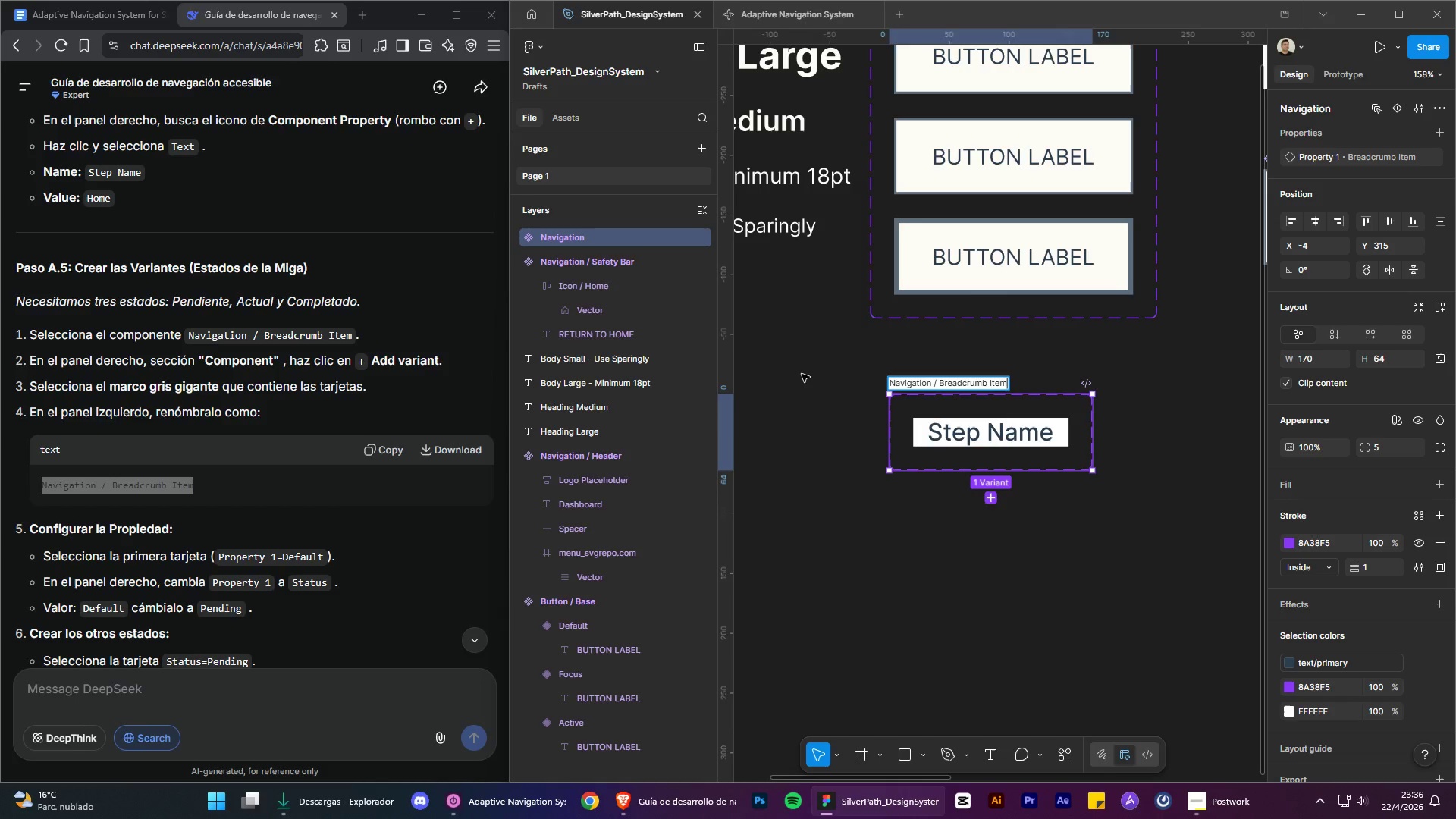 
left_click([802, 374])
 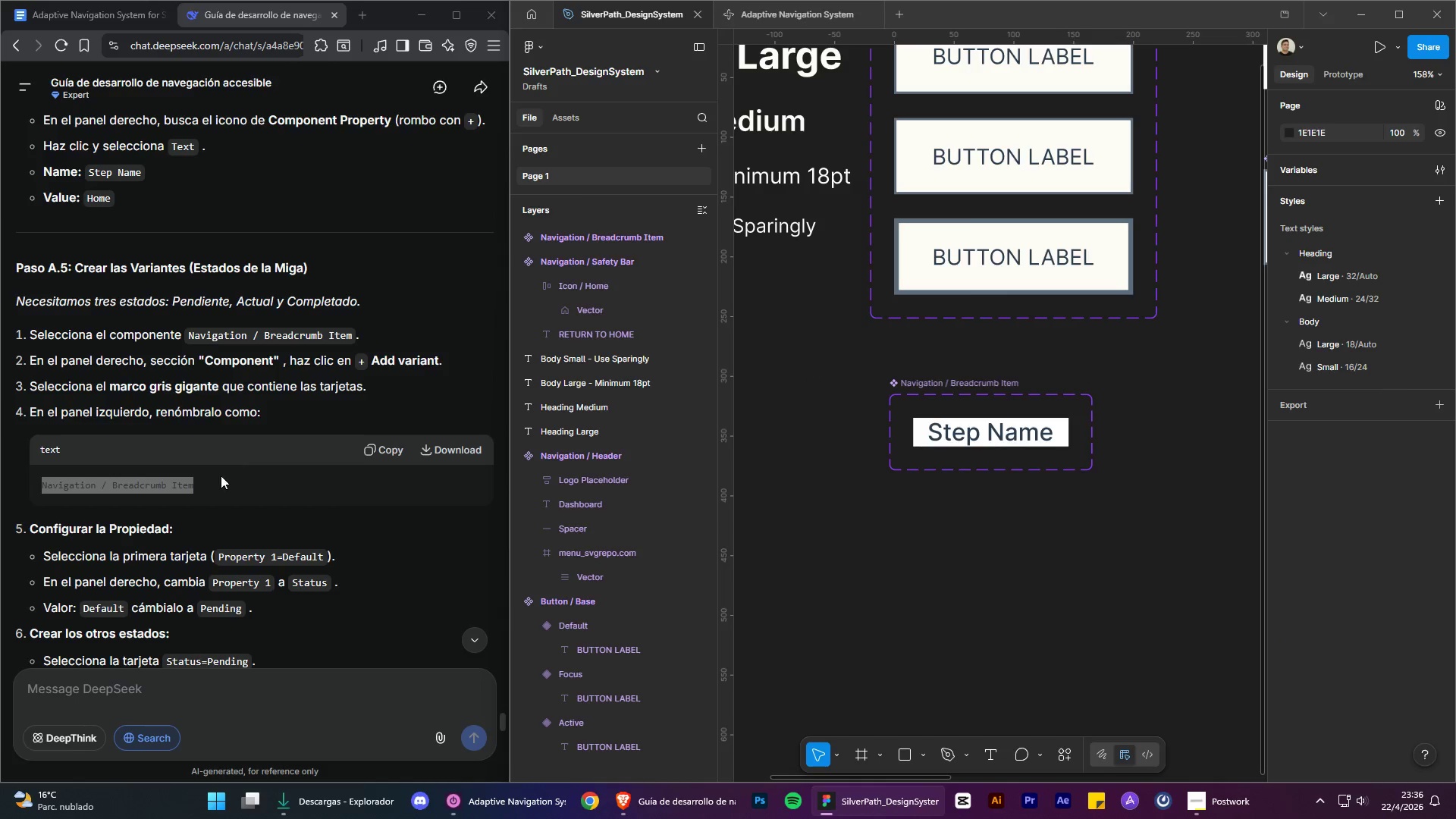 
scroll: coordinate [297, 523], scroll_direction: down, amount: 2.0
 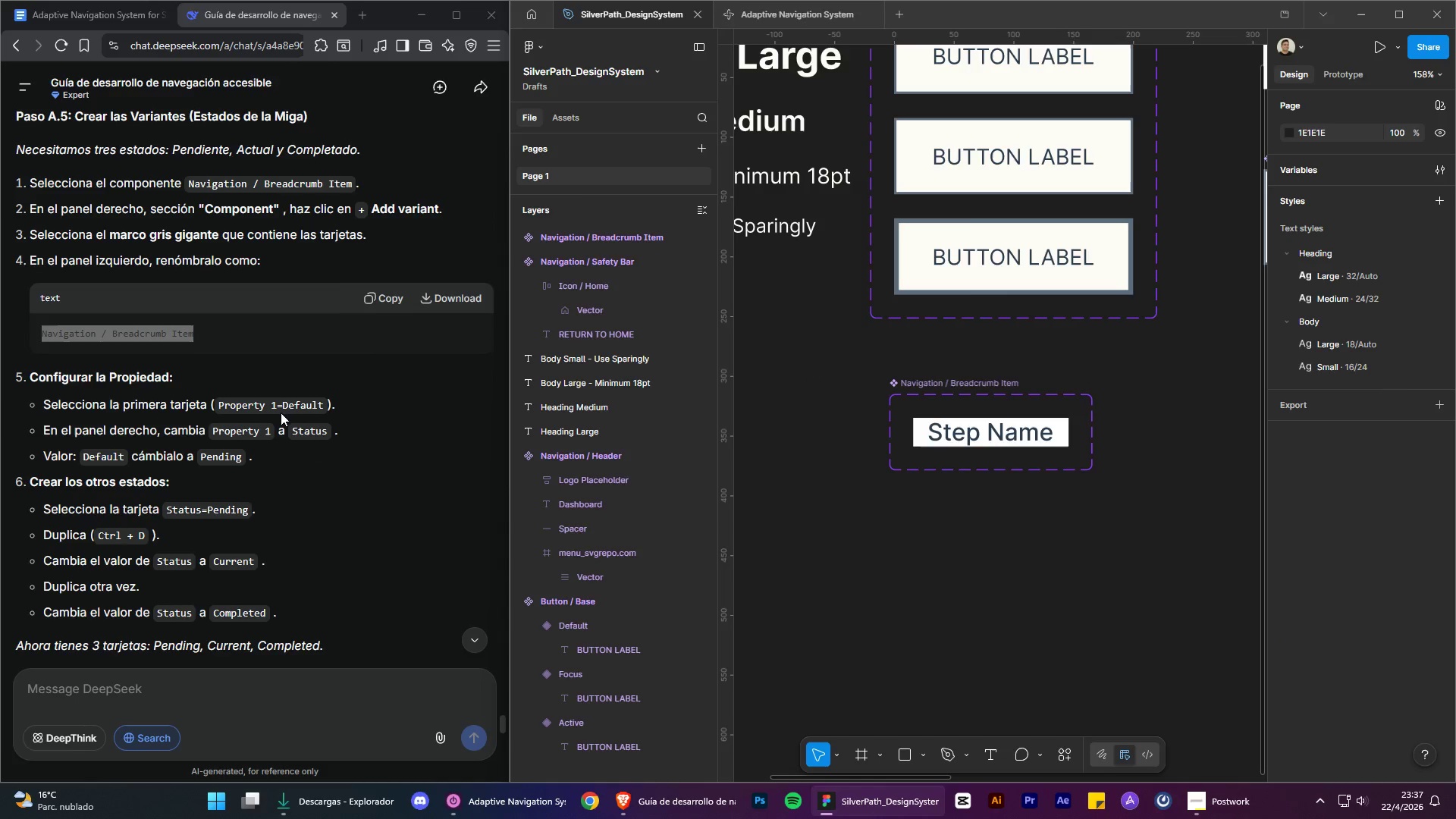 
left_click([1017, 433])
 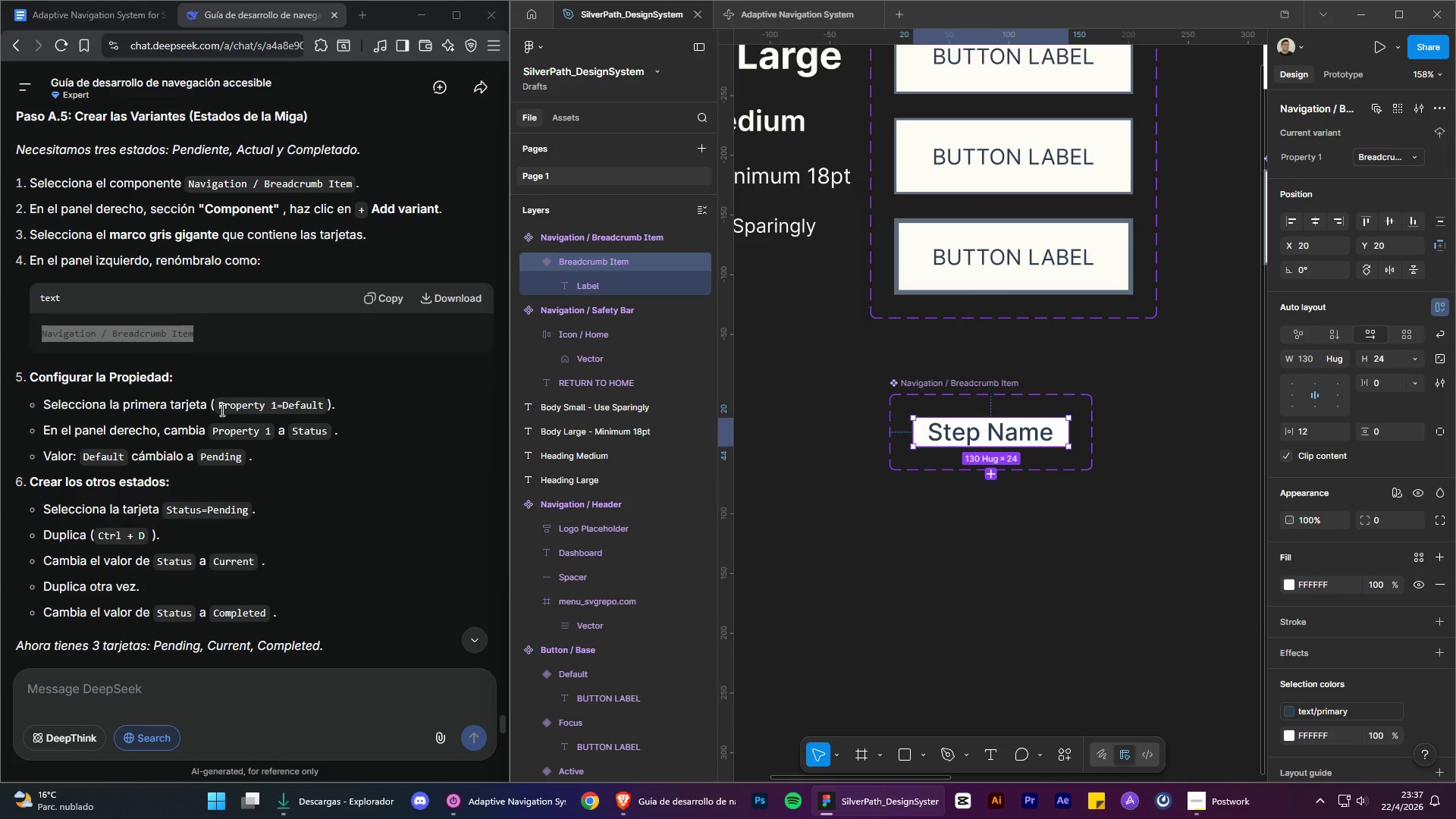 
wait(6.88)
 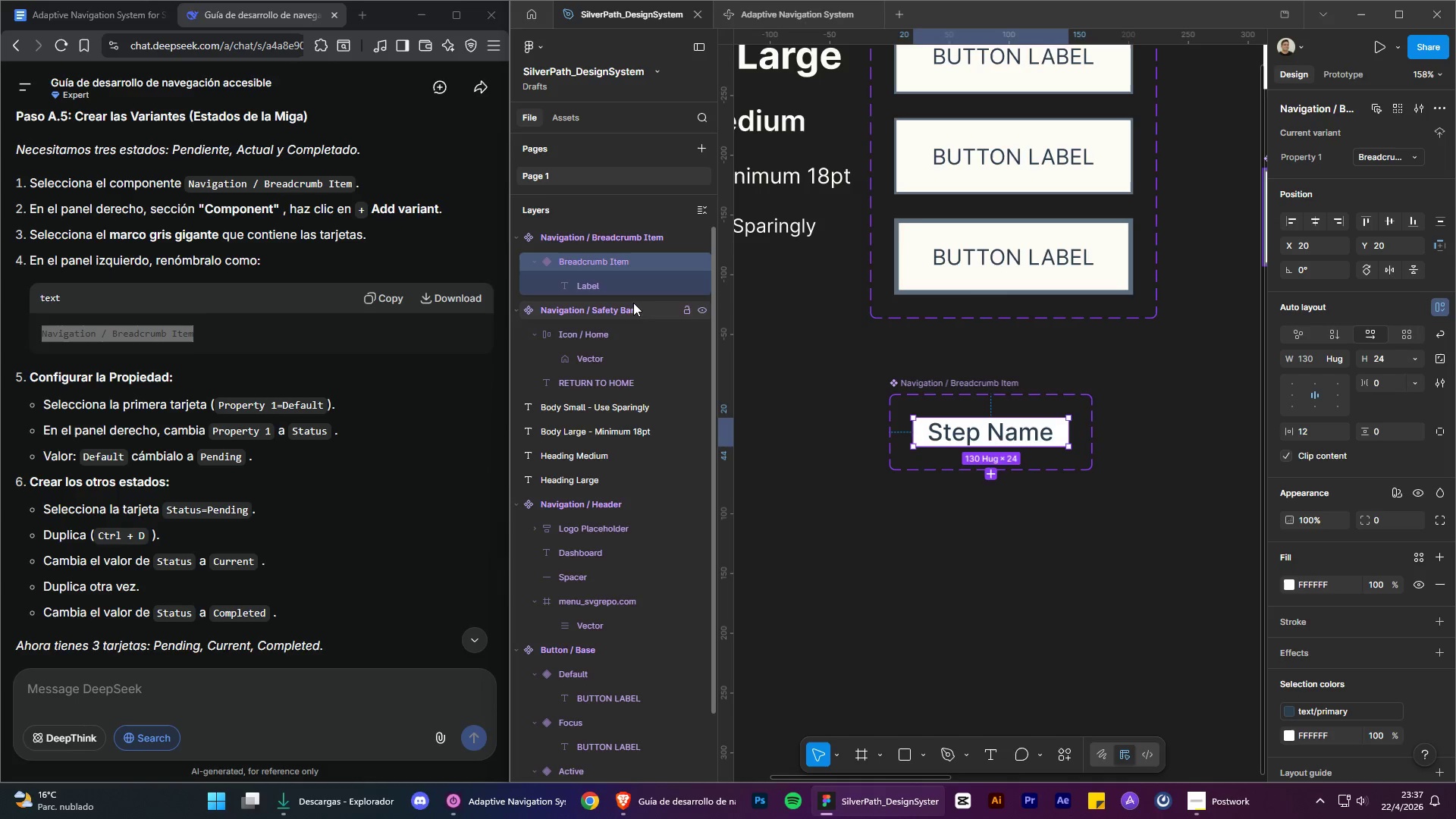 
mouse_move([1423, 156])
 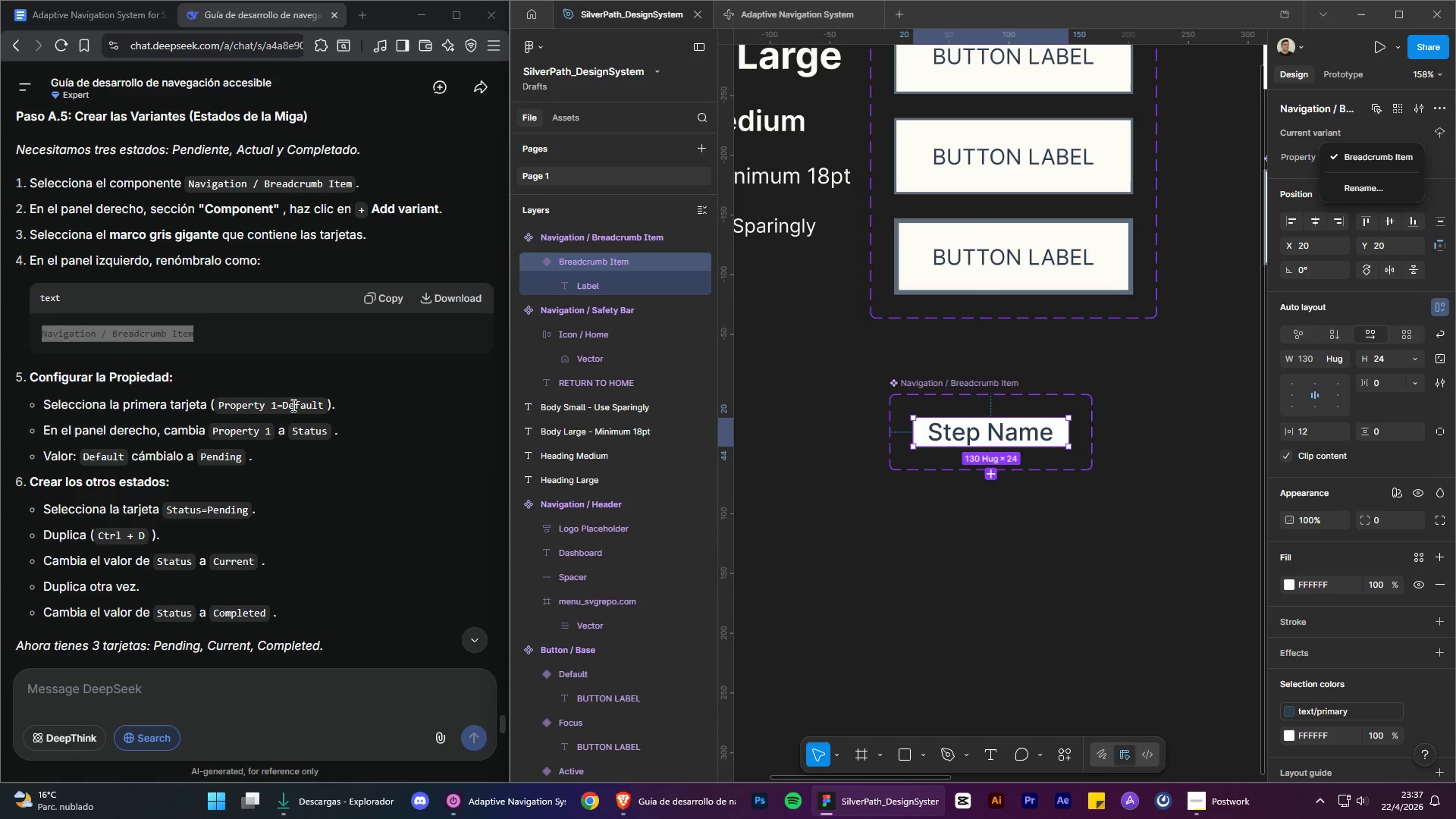 
left_click_drag(start_coordinate=[284, 405], to_coordinate=[322, 402])
 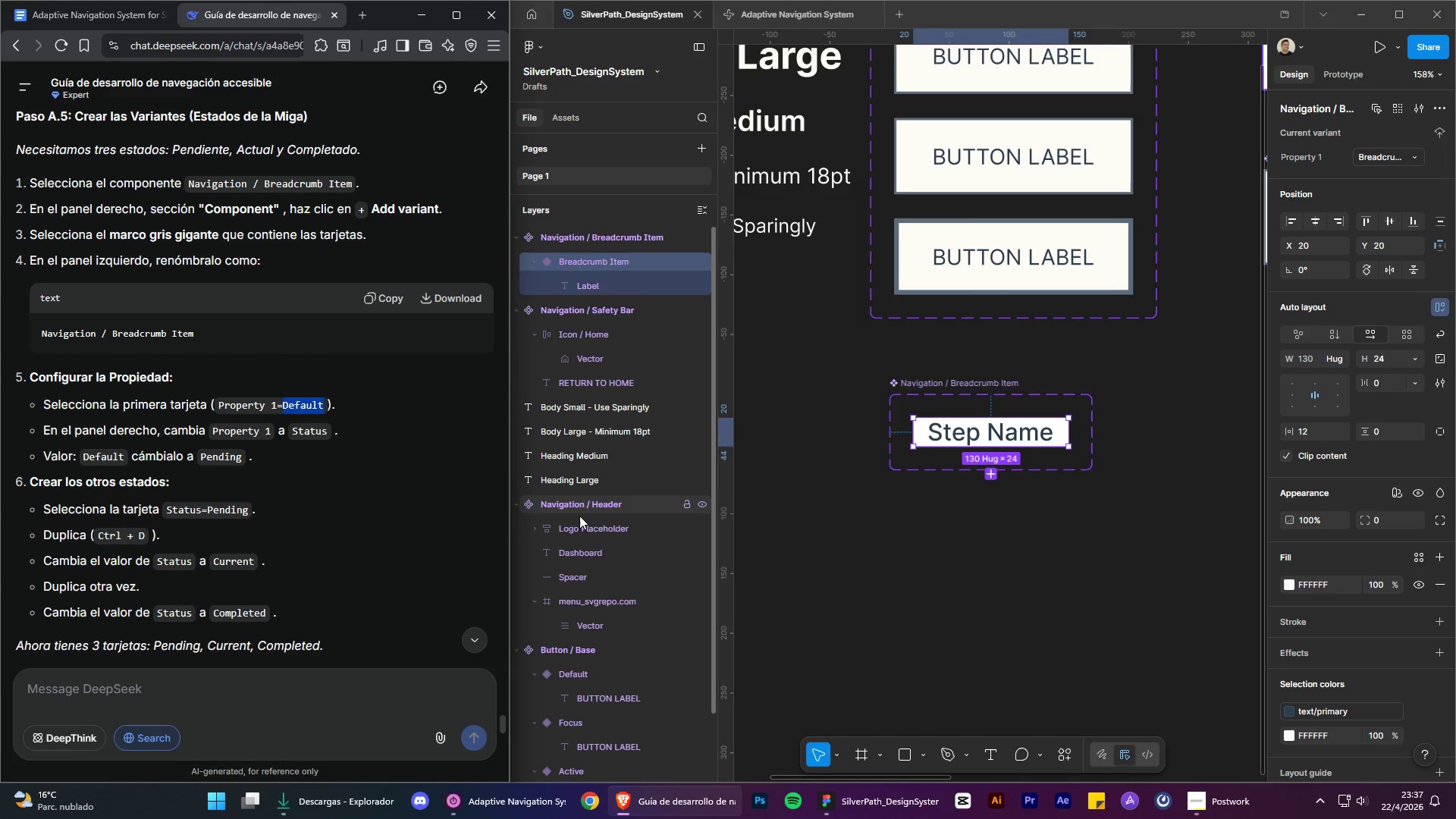 
key(Control+C)
 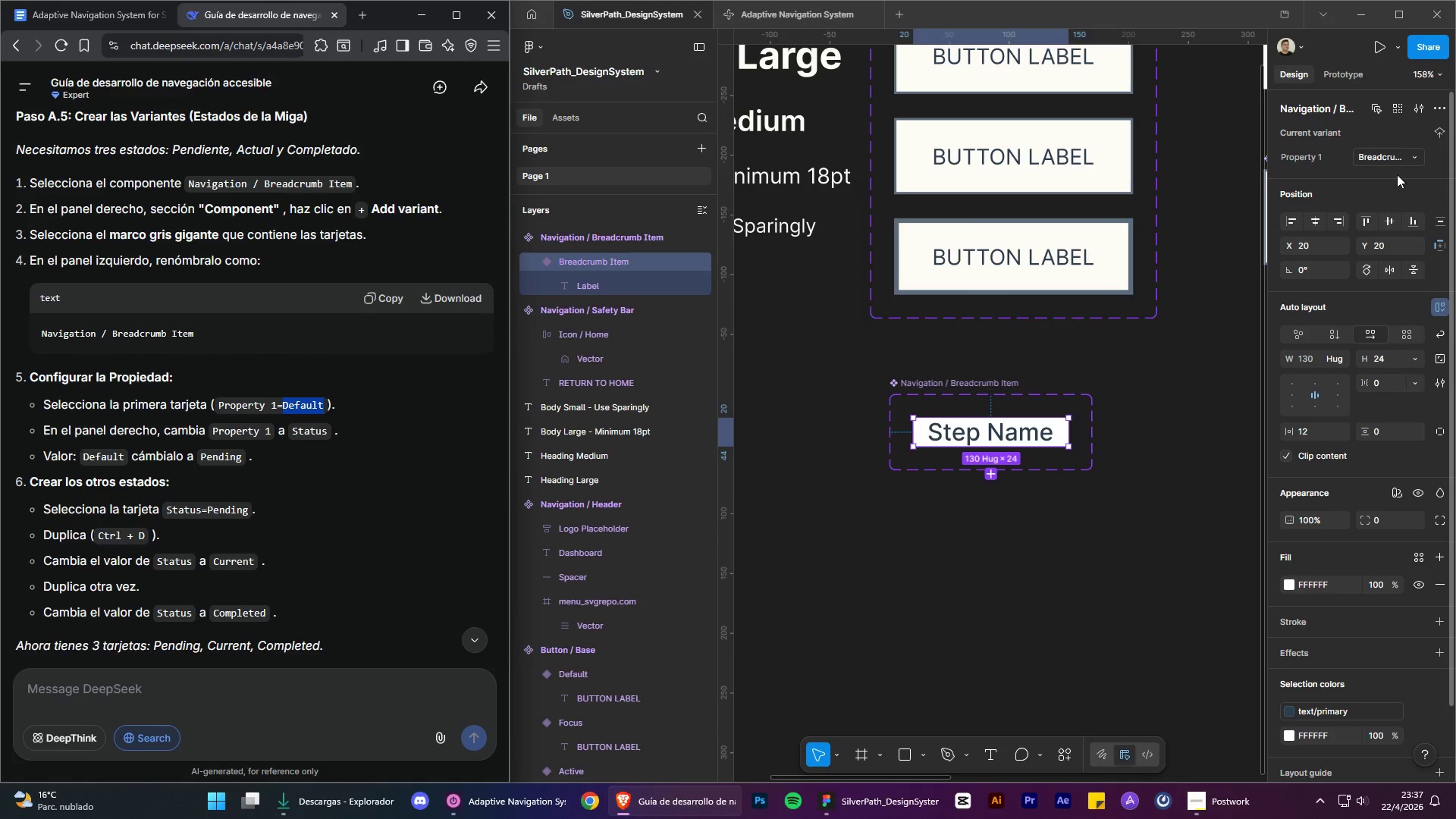 
left_click([1382, 159])
 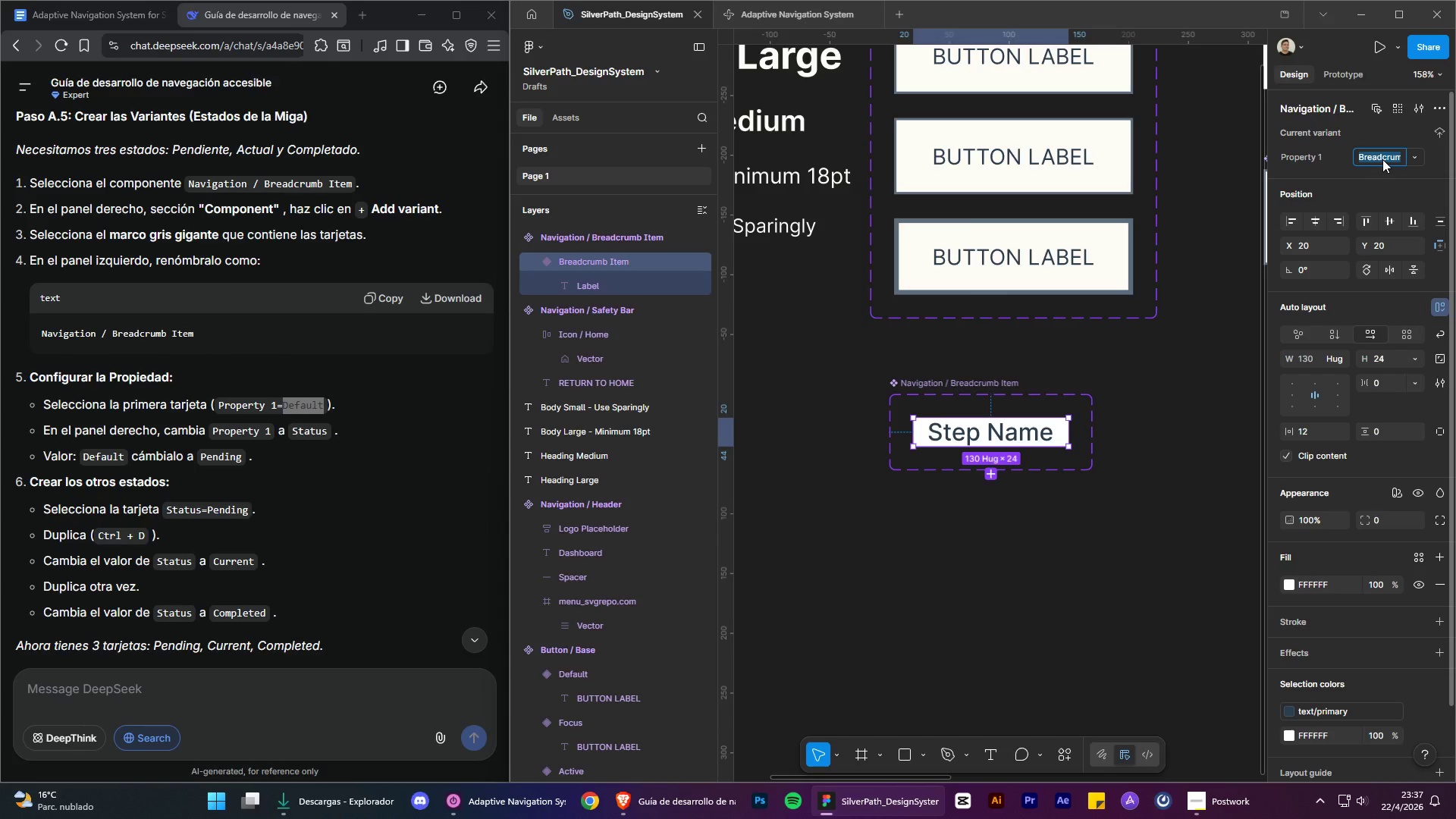 
key(Control+V)
 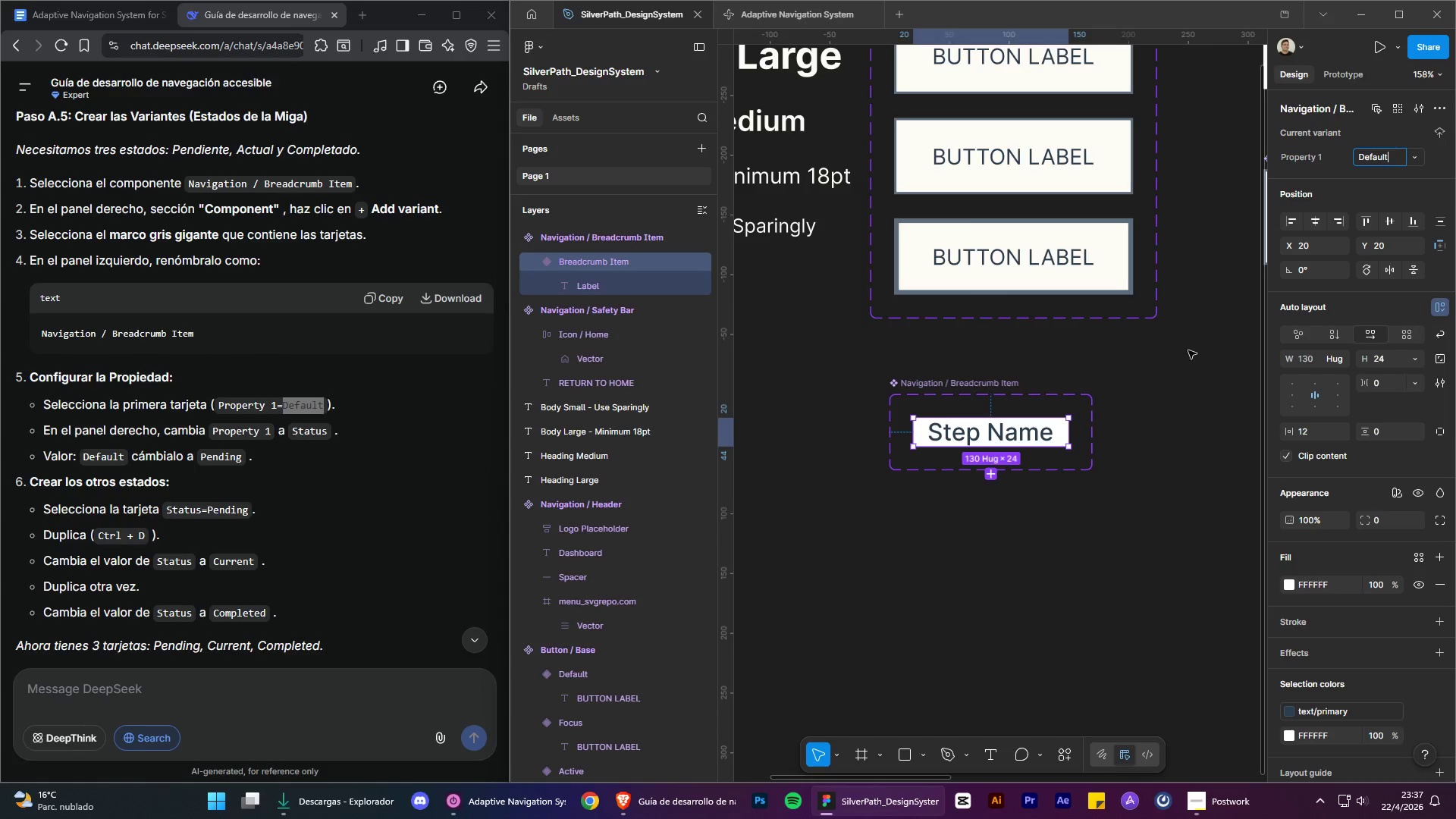 
left_click([1185, 368])
 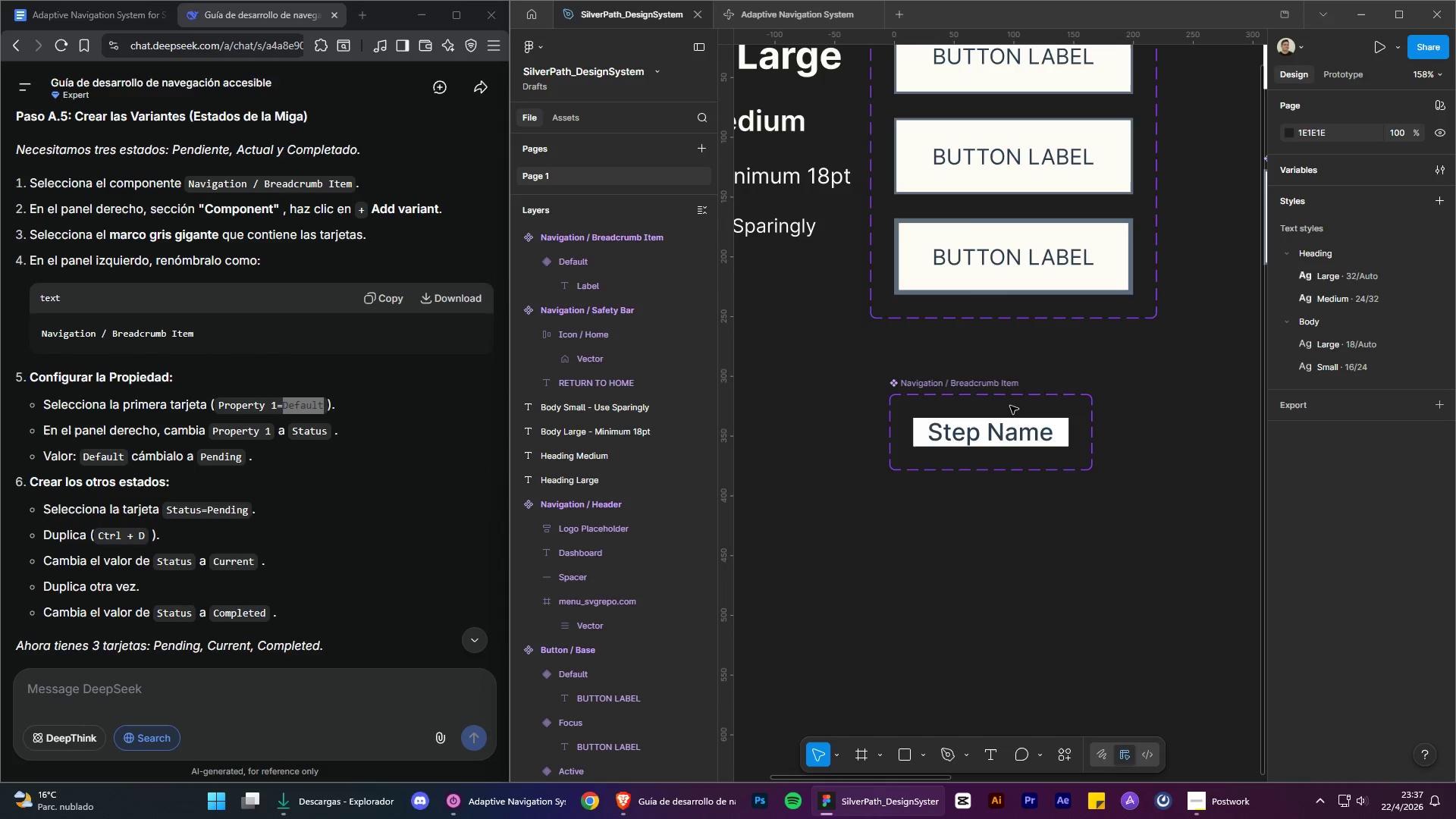 
left_click([994, 434])
 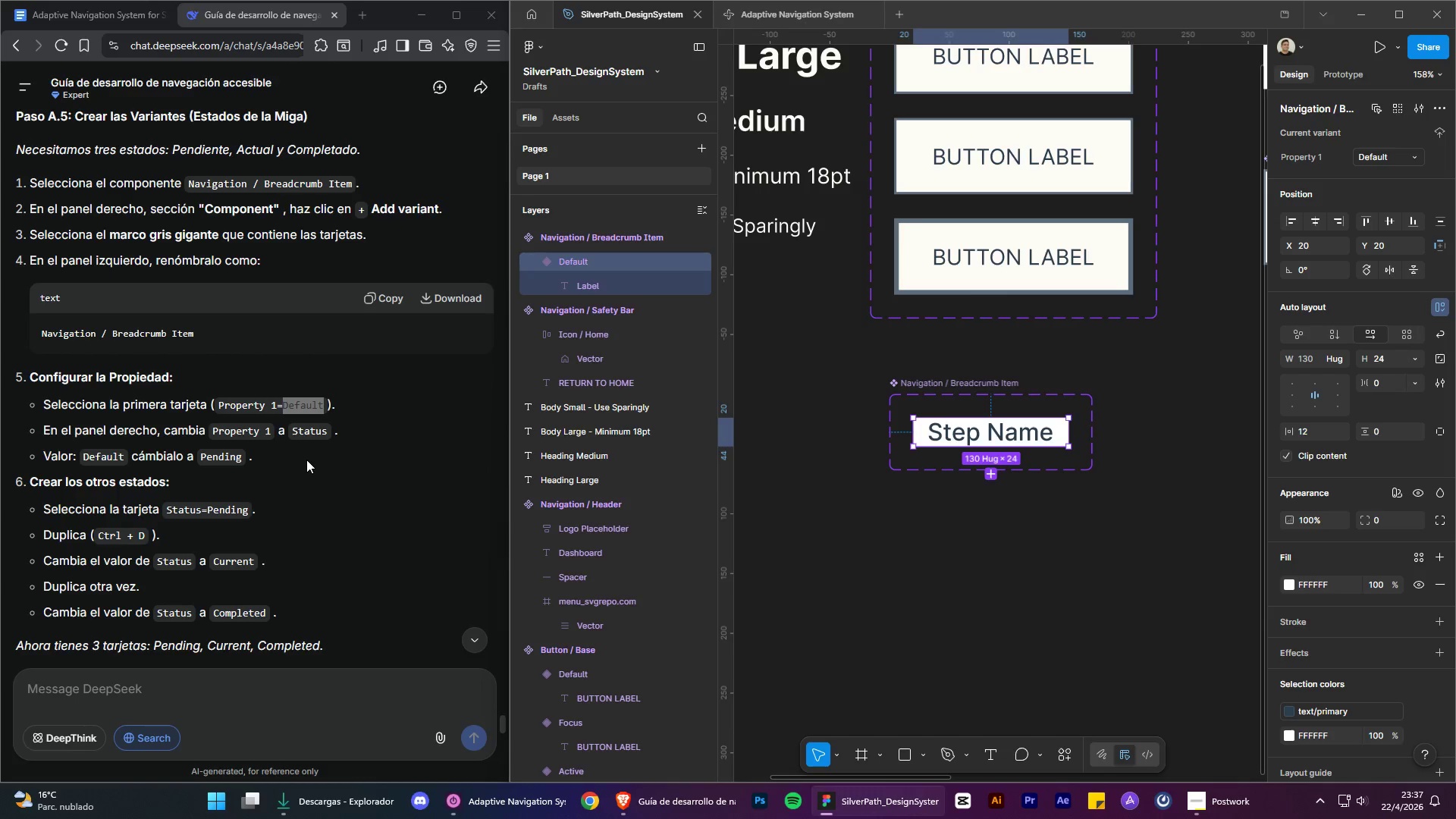 
wait(6.89)
 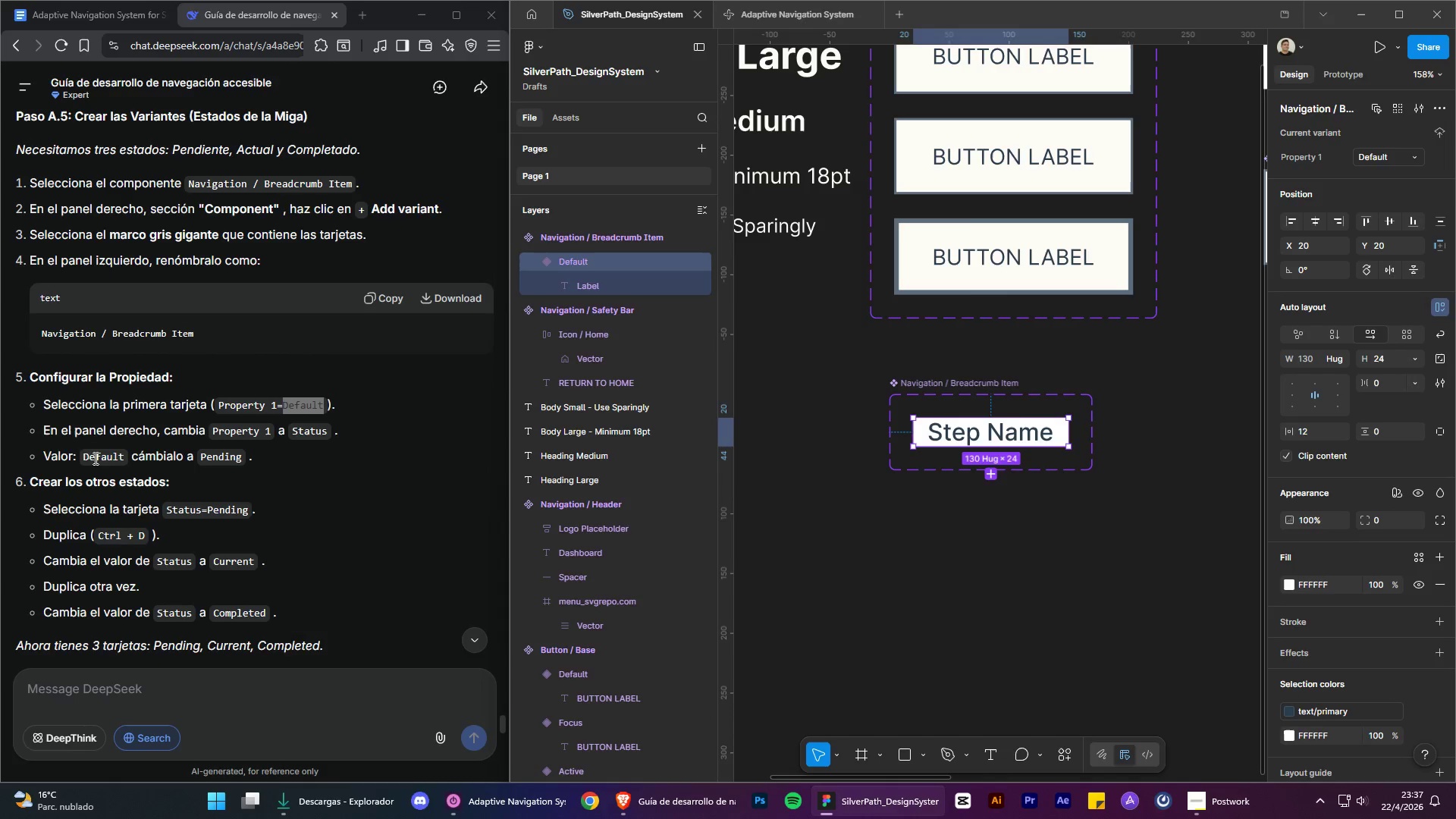 
left_click_drag(start_coordinate=[293, 431], to_coordinate=[328, 429])
 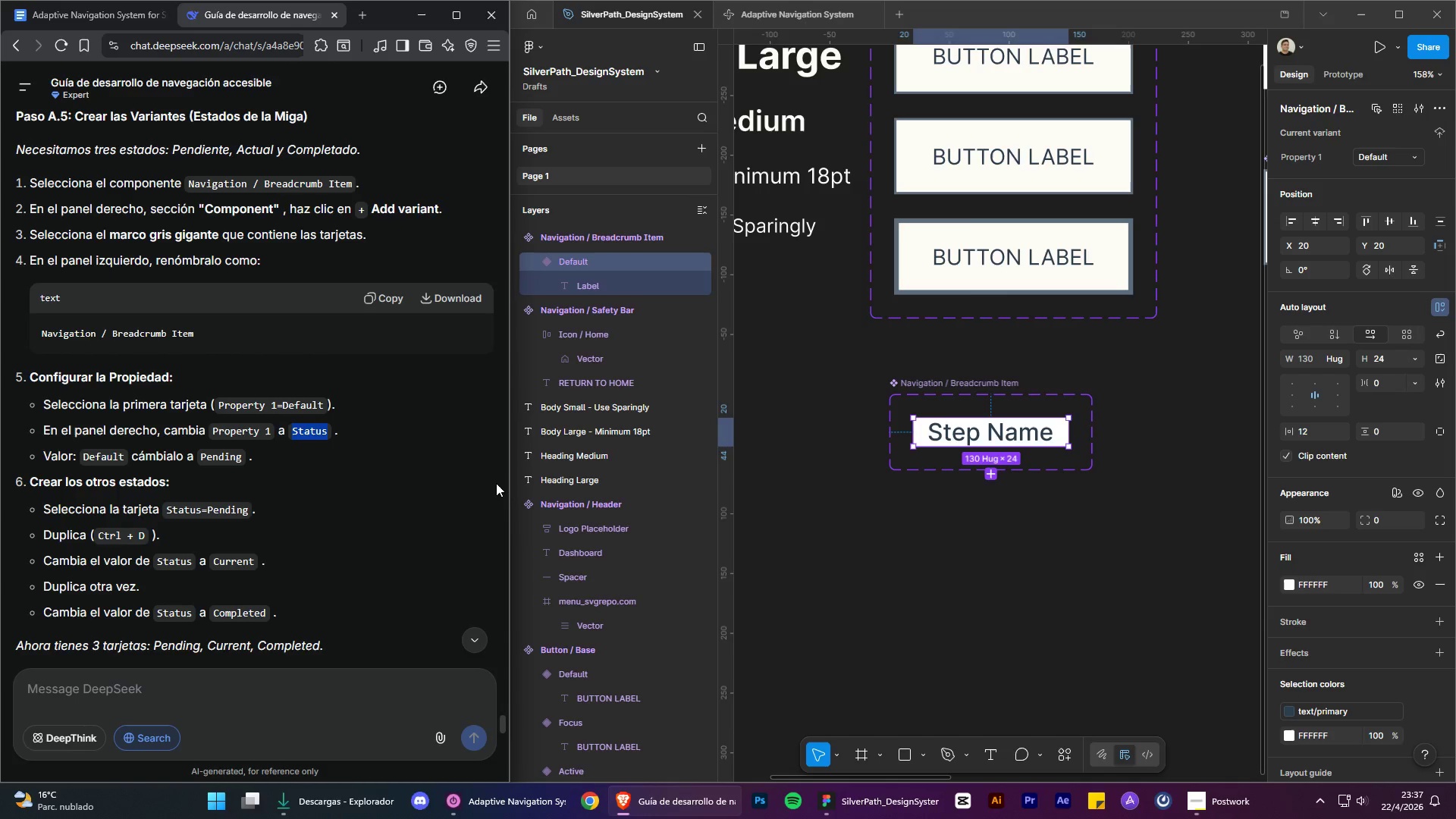 
key(Control+C)
 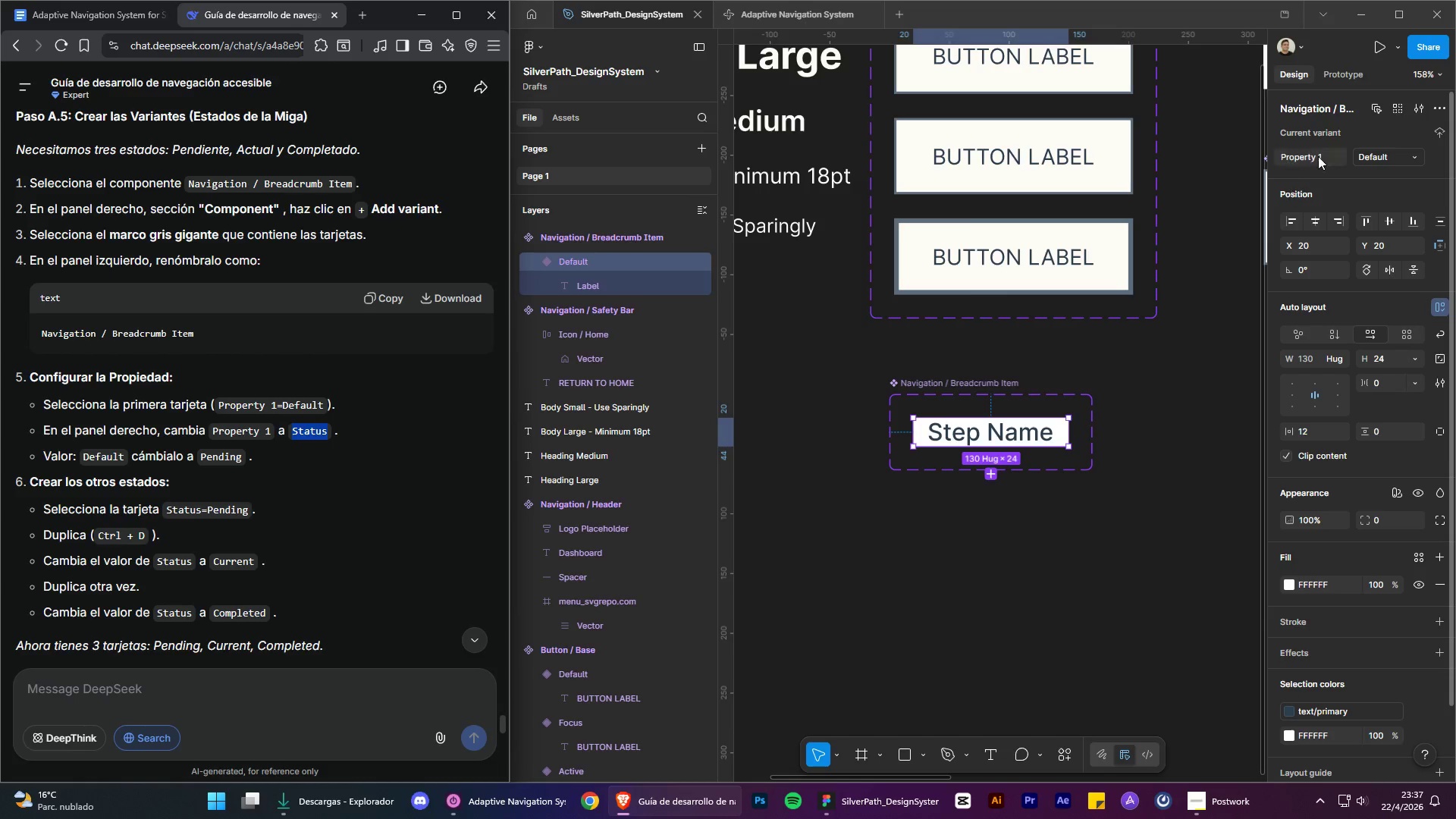 
left_click([1320, 152])
 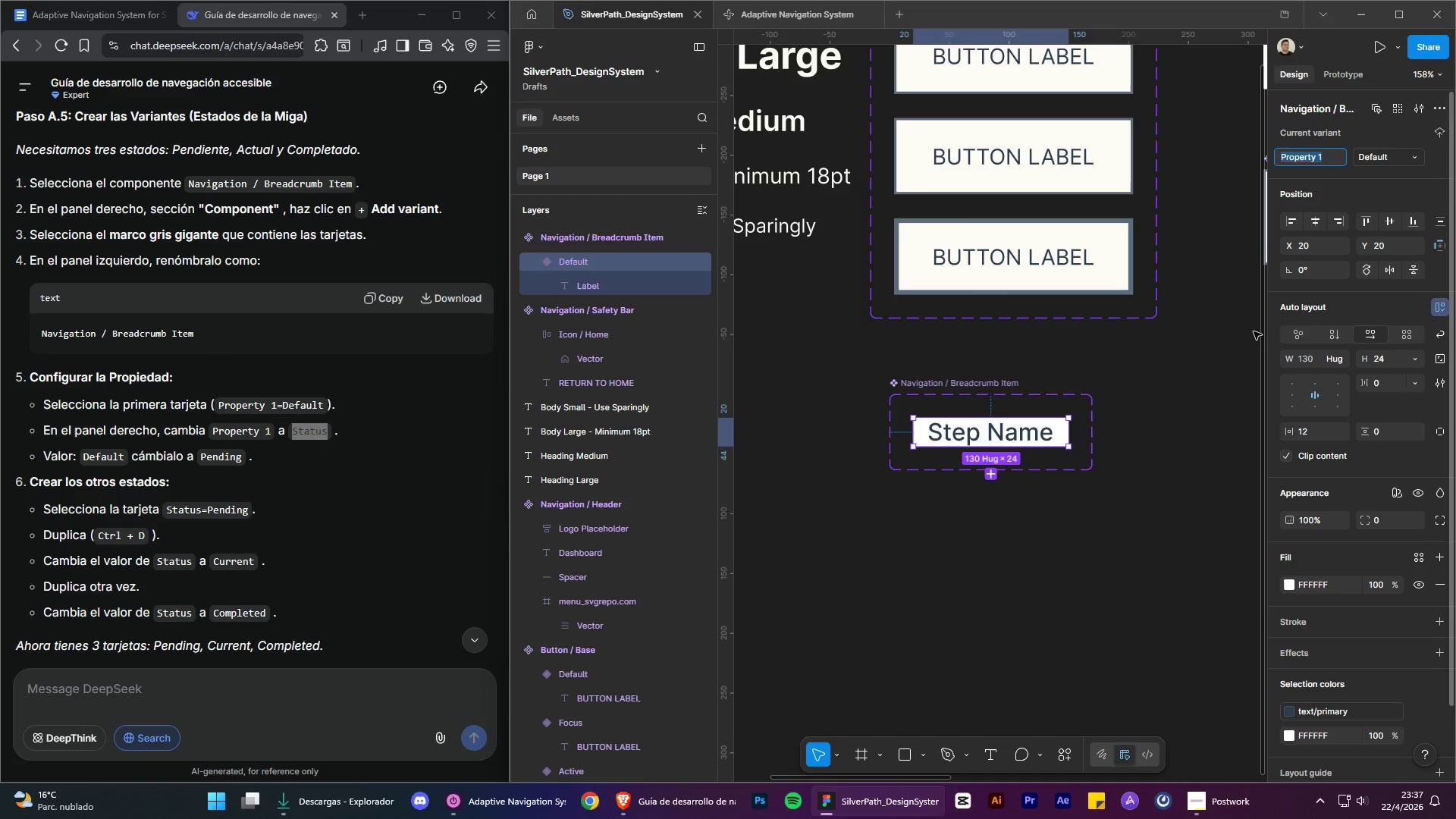 
key(Control+V)
 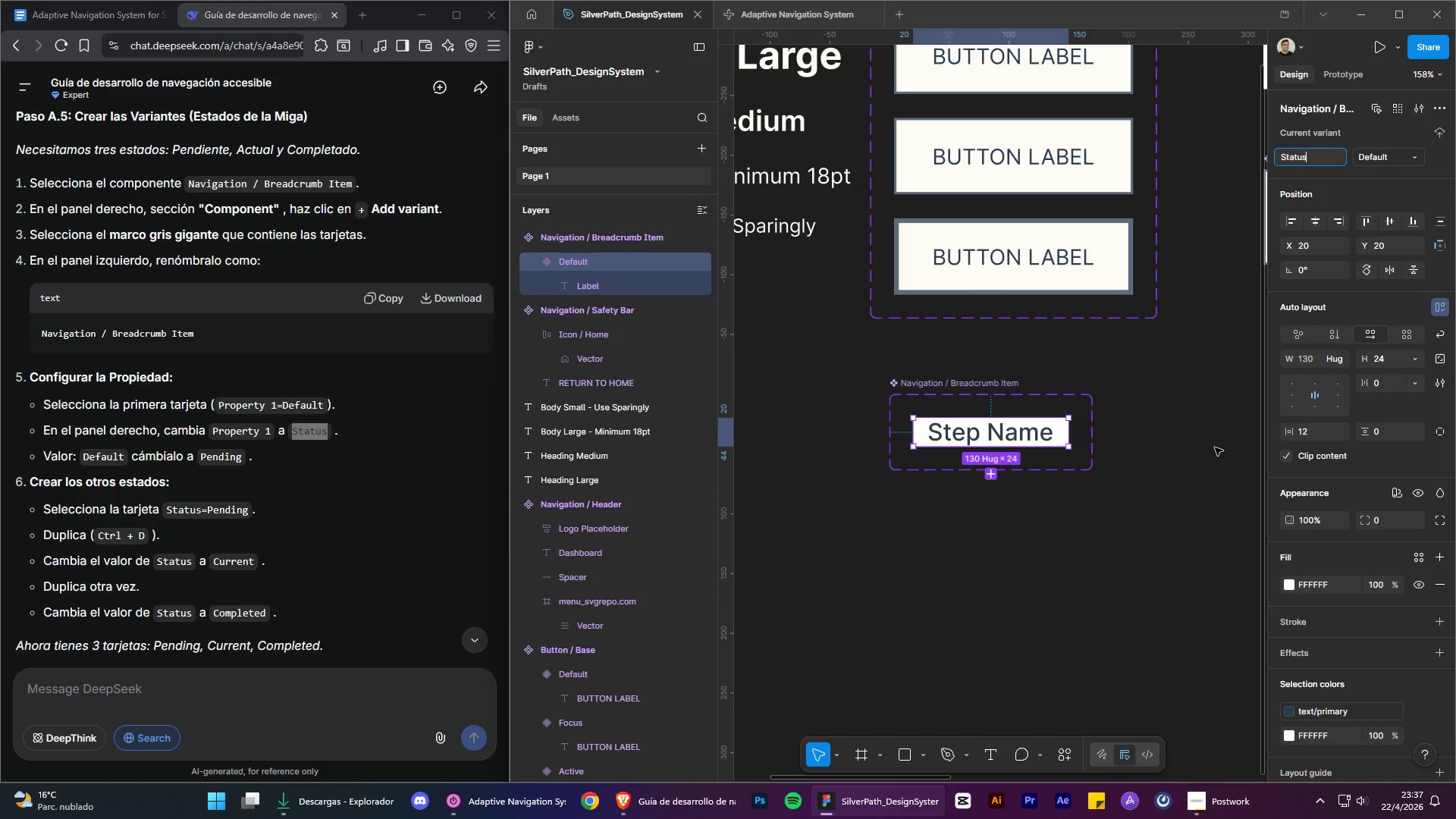 
left_click([1215, 447])
 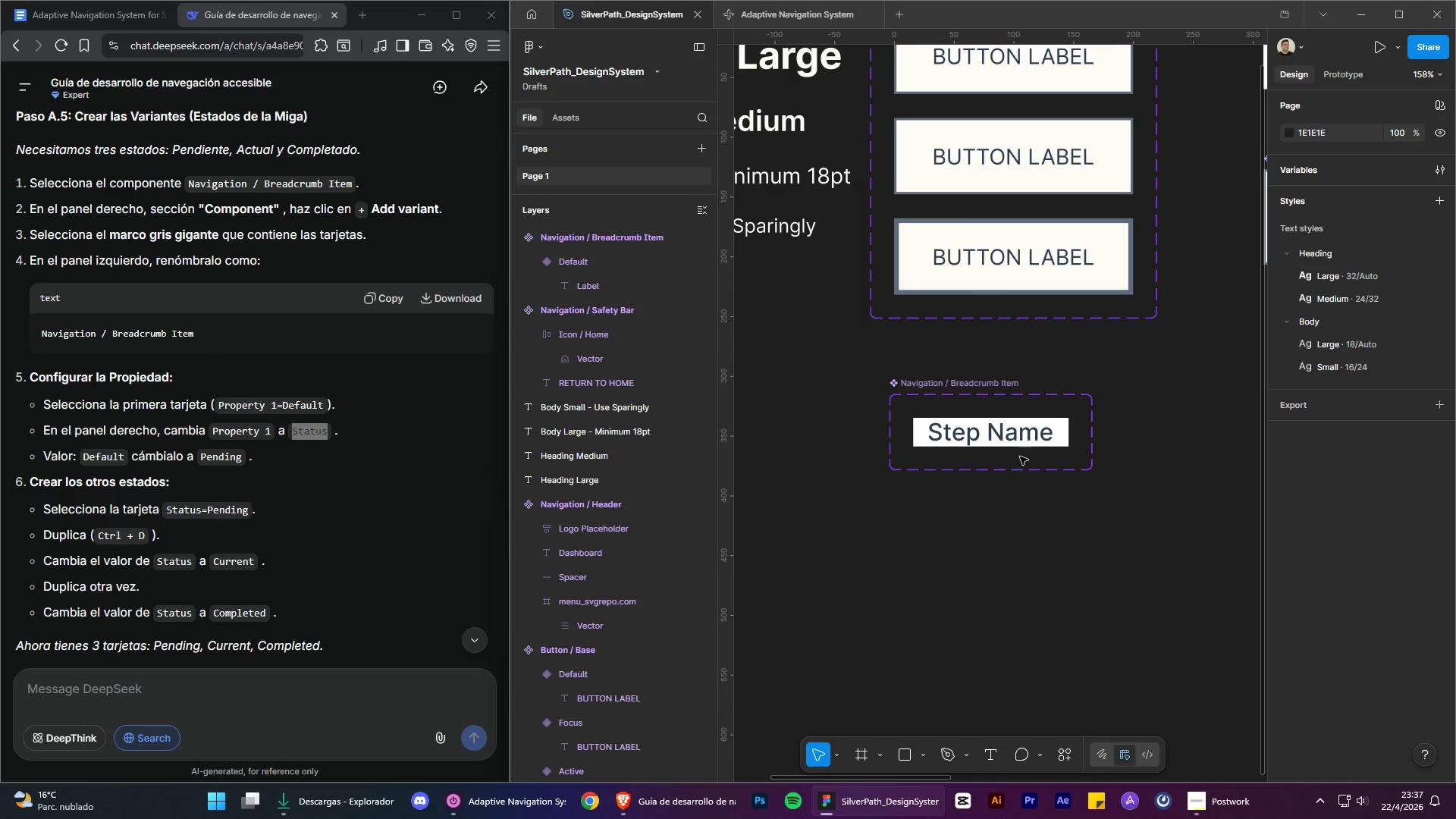 
left_click([1009, 441])
 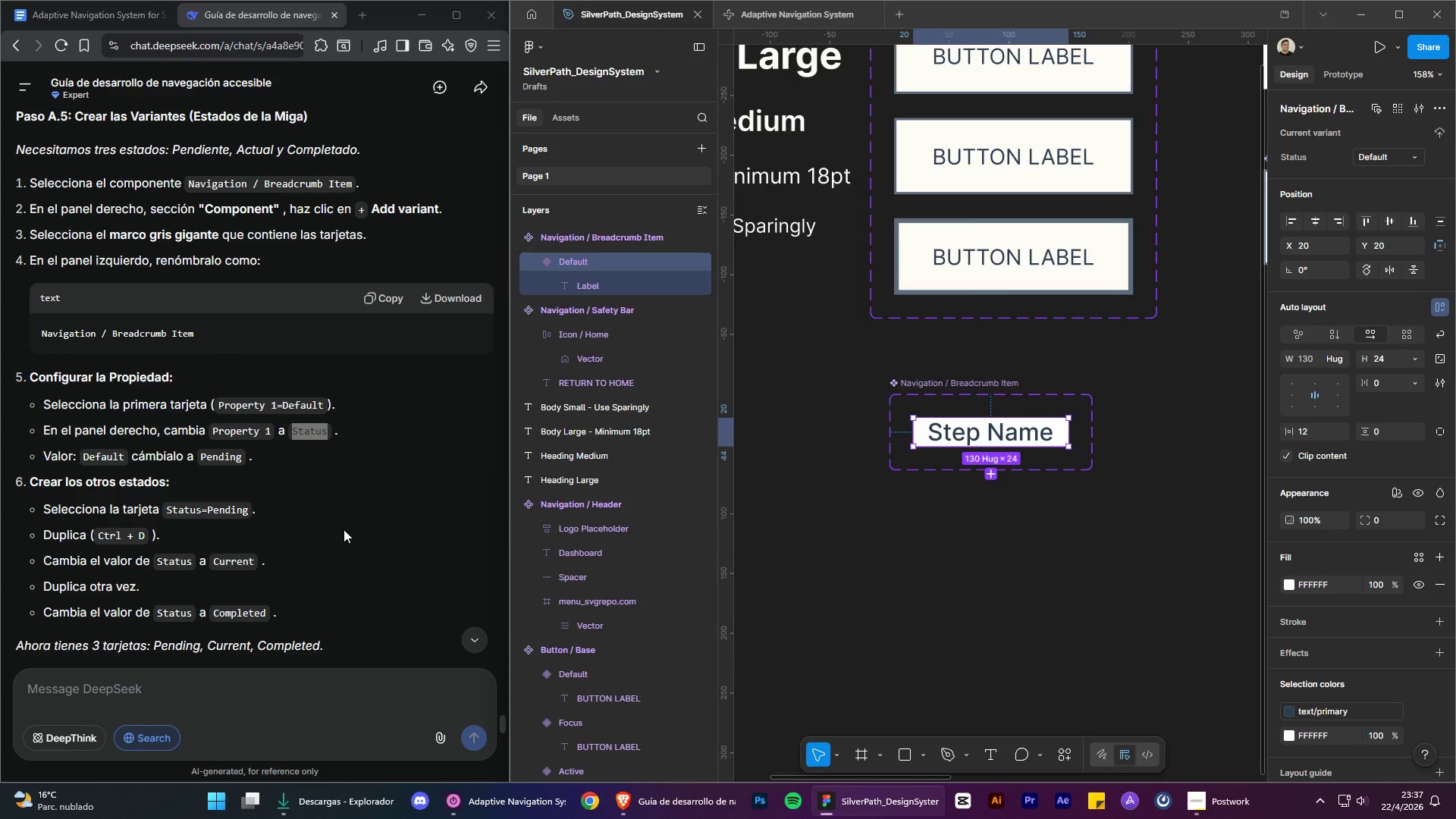 
wait(5.11)
 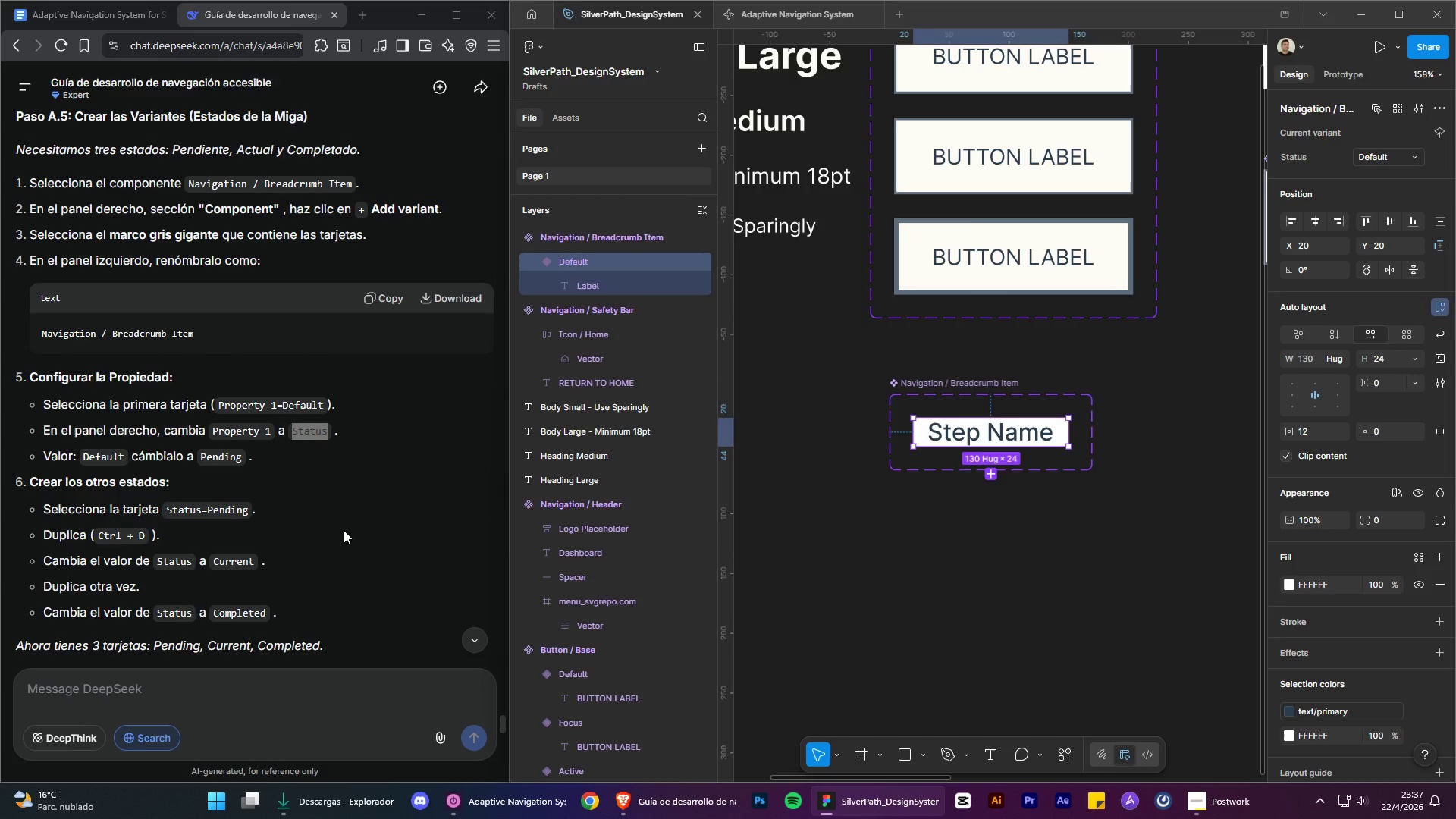 
double_click([214, 461])
 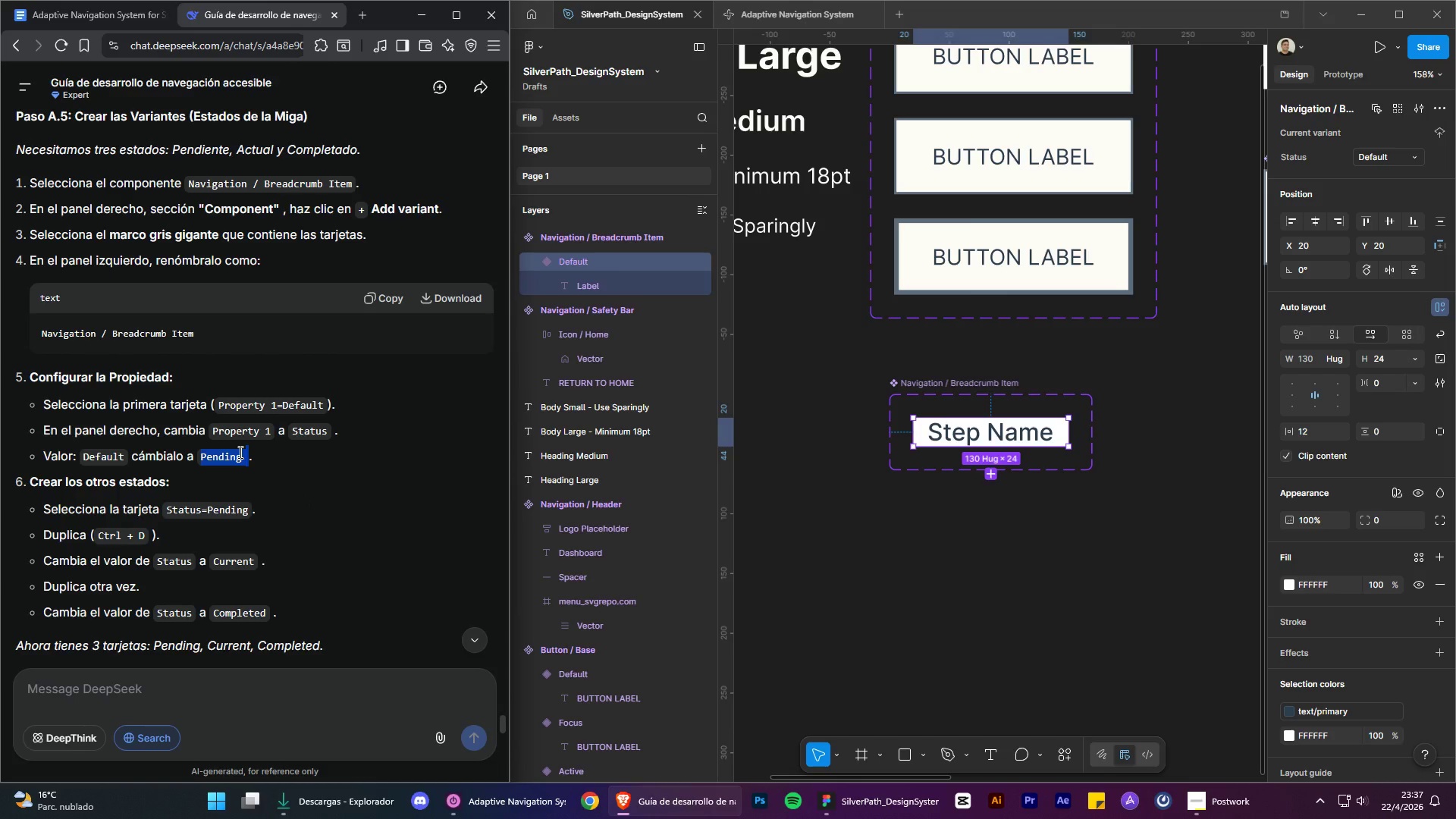 
left_click([239, 452])
 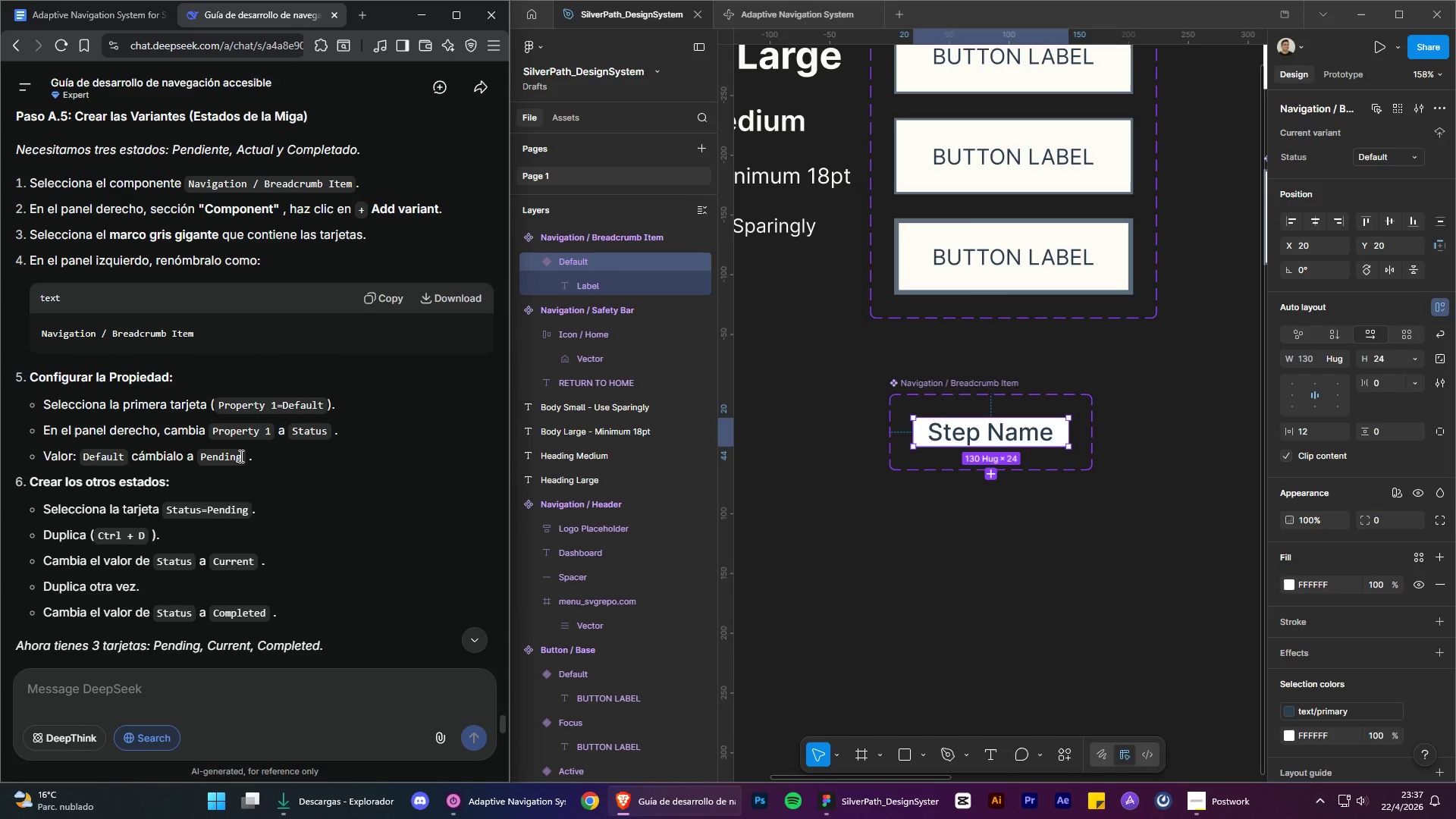 
left_click_drag(start_coordinate=[240, 456], to_coordinate=[199, 457])
 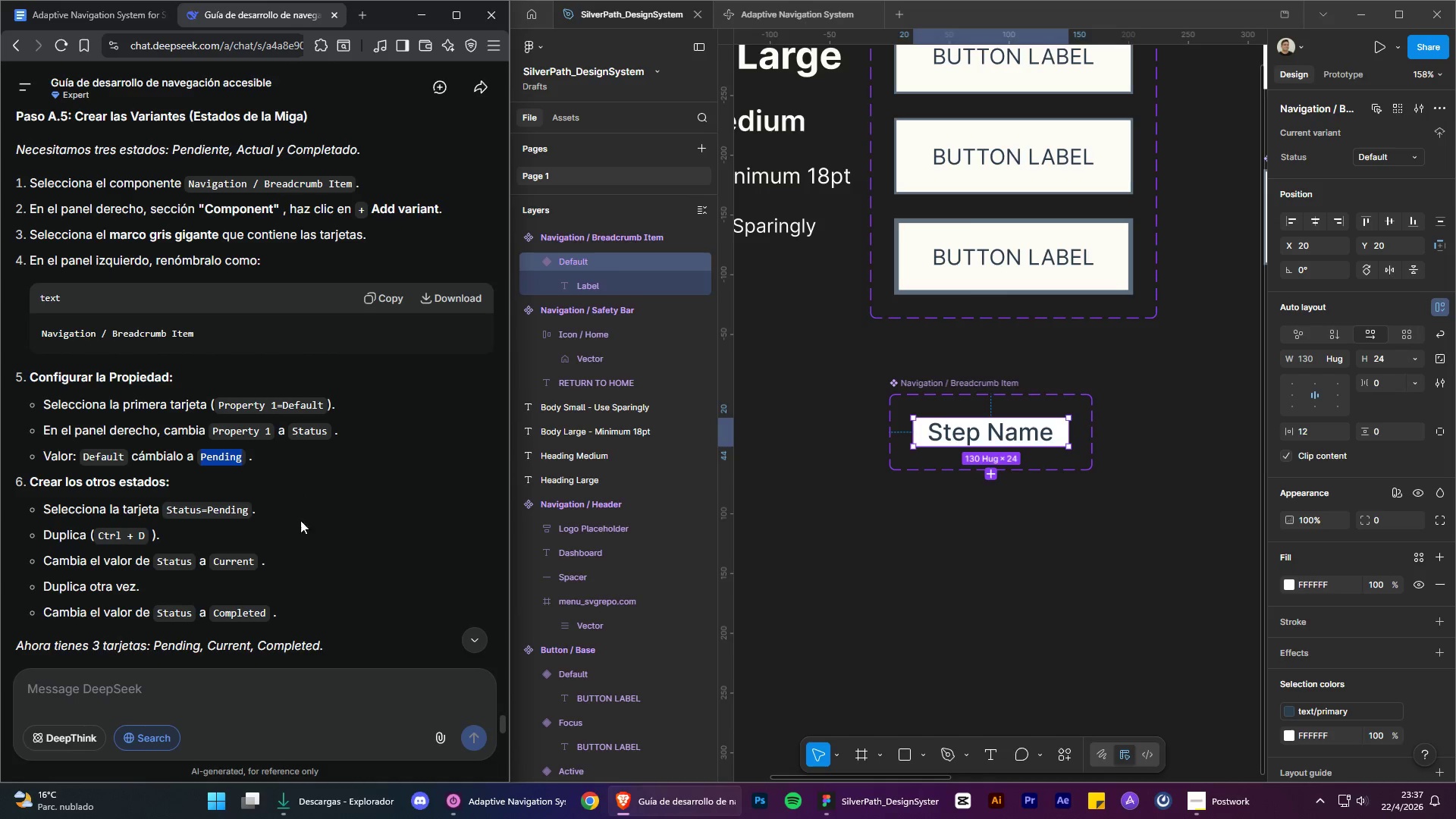 
key(Control+C)
 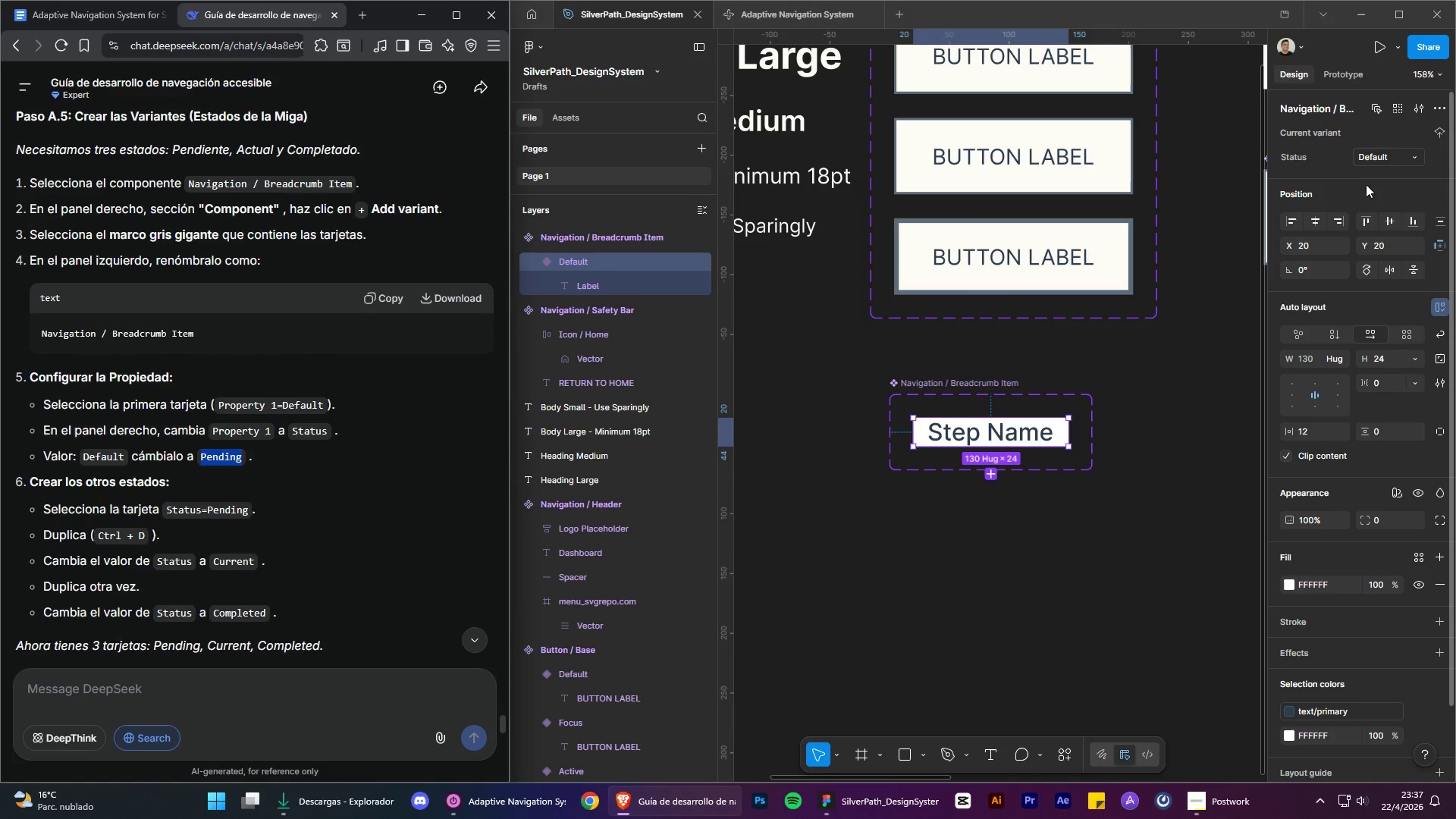 
left_click([1381, 159])
 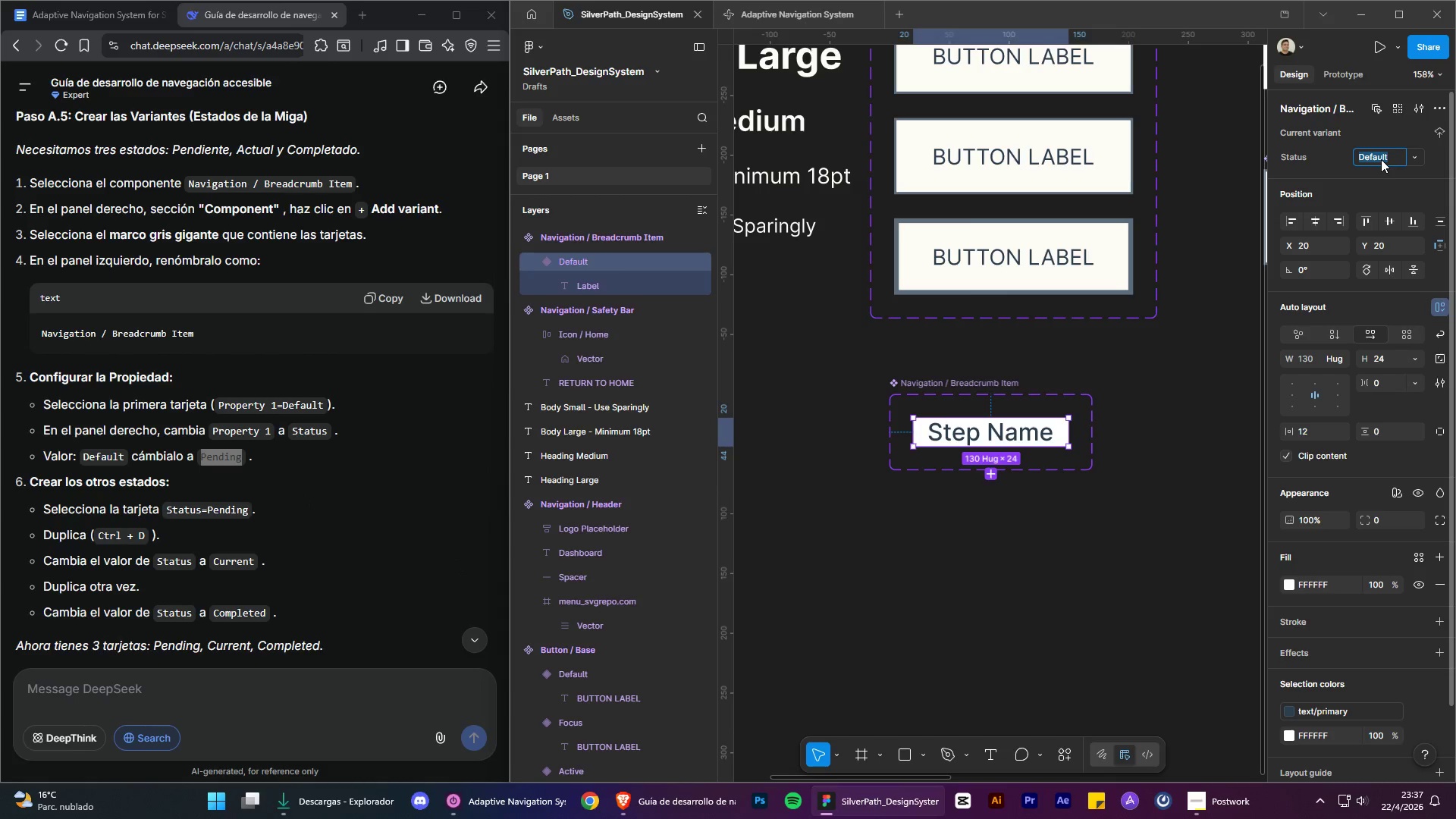 
key(Control+V)
 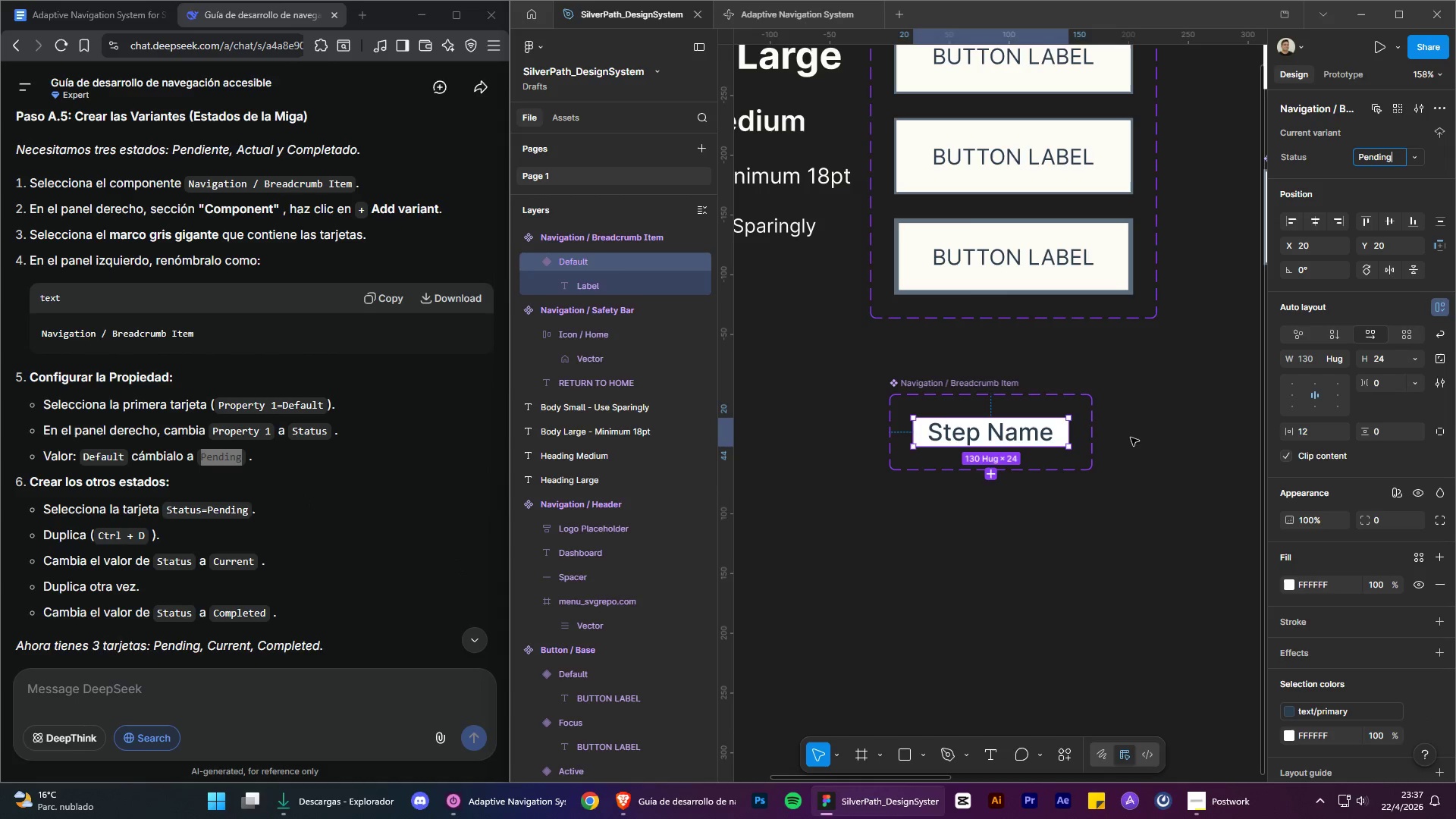 
left_click([1130, 441])
 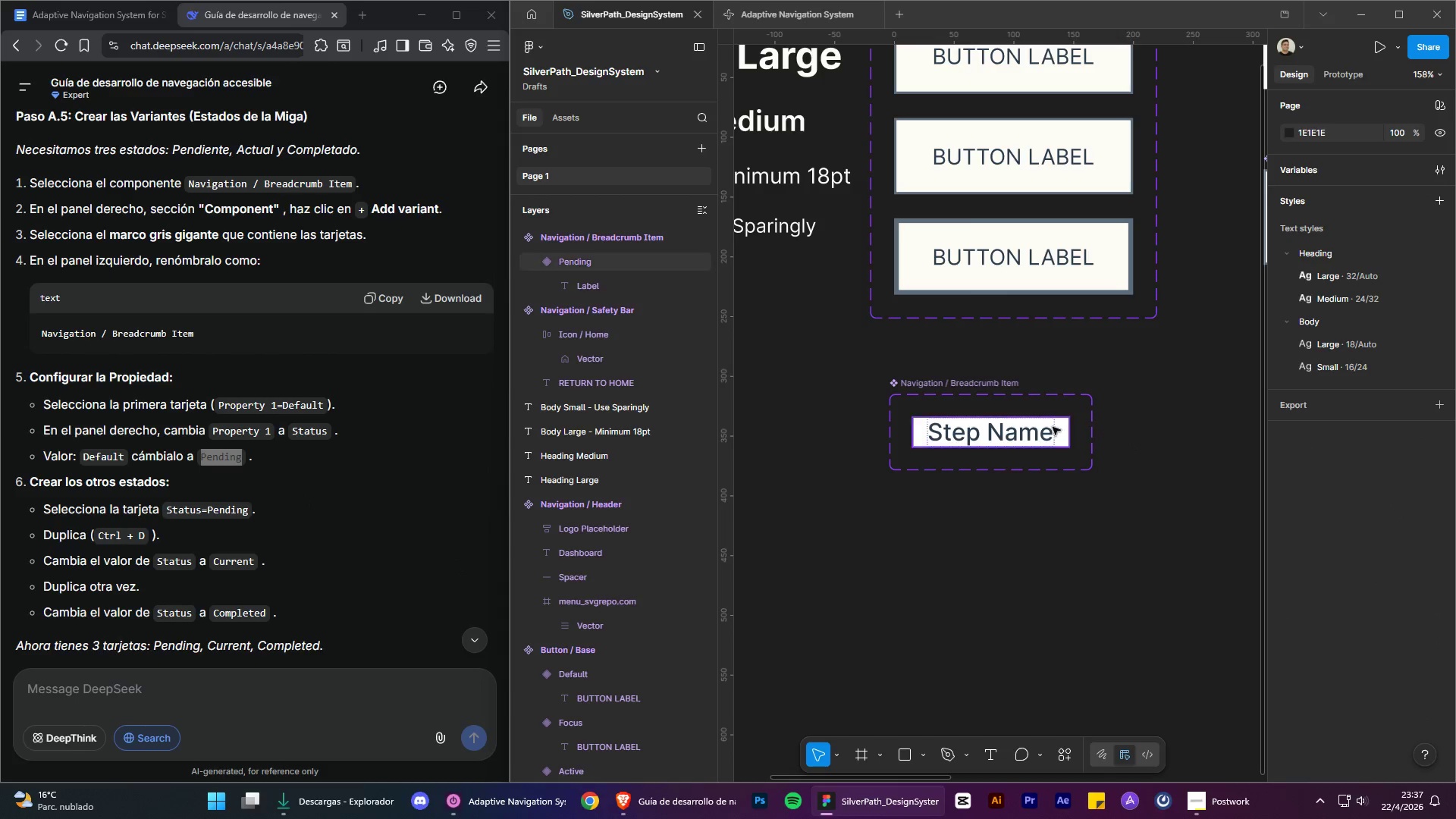 
left_click([1047, 428])
 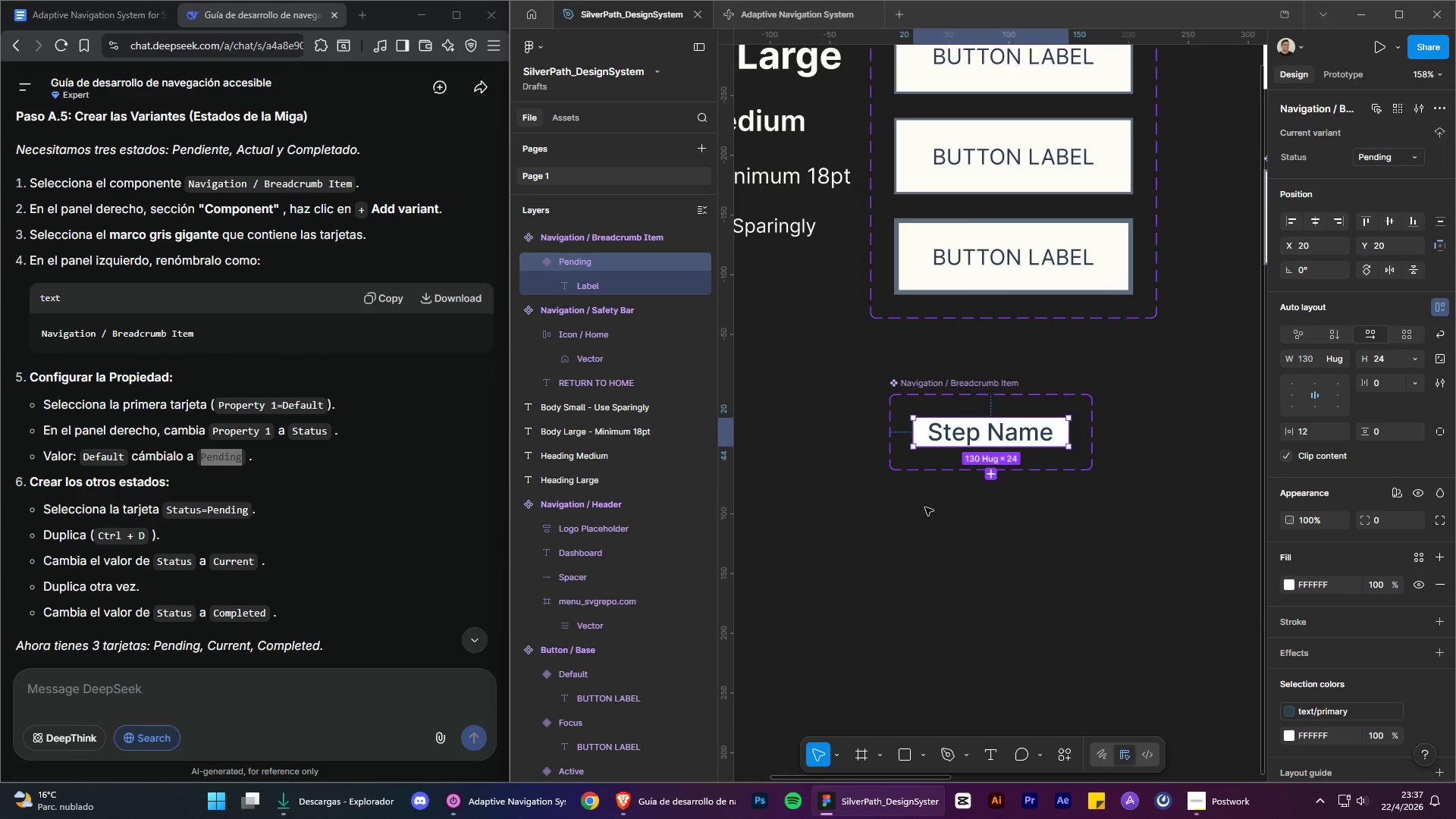 
scroll: coordinate [309, 507], scroll_direction: down, amount: 1.0
 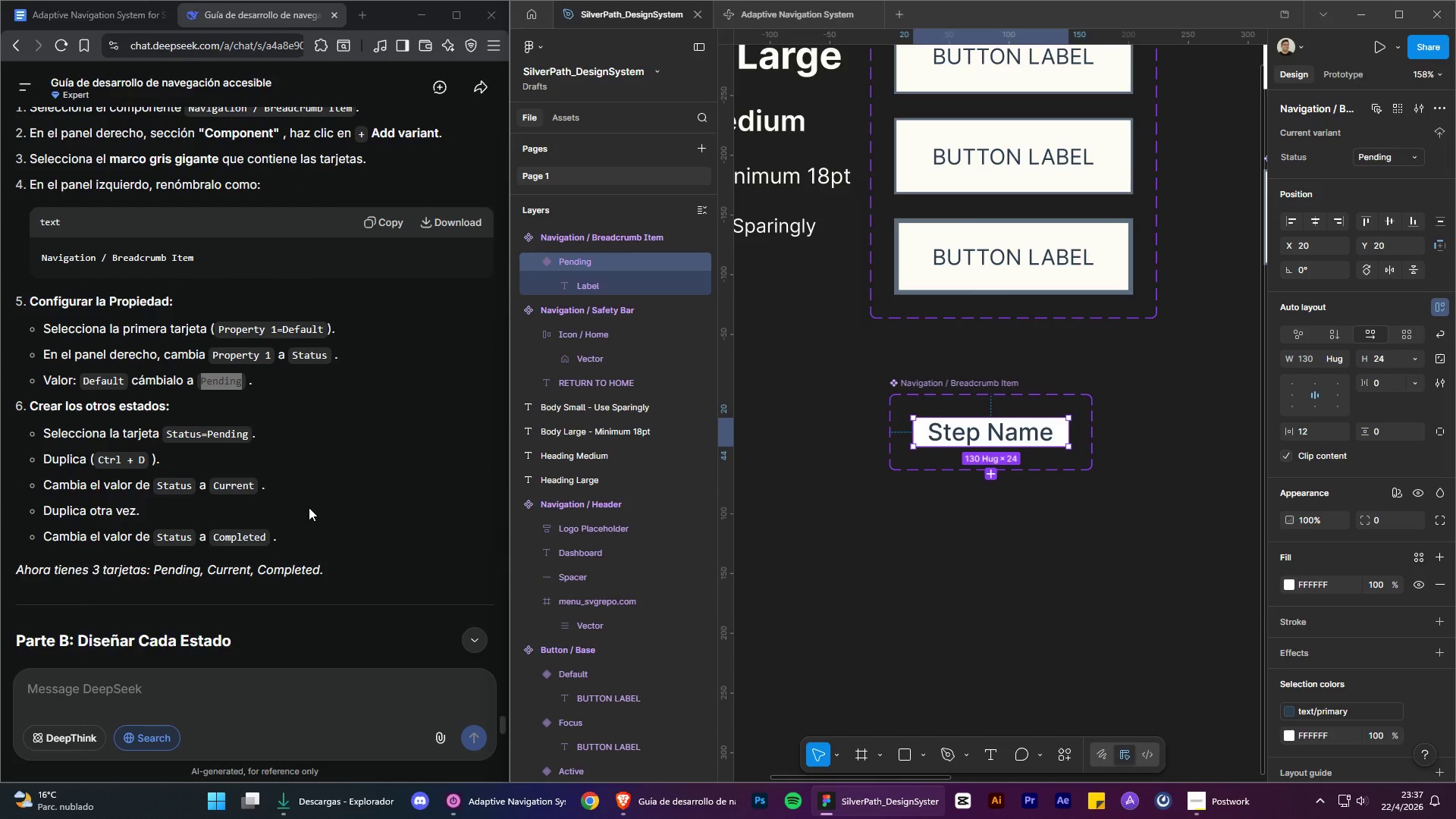 
key(Control+C)
 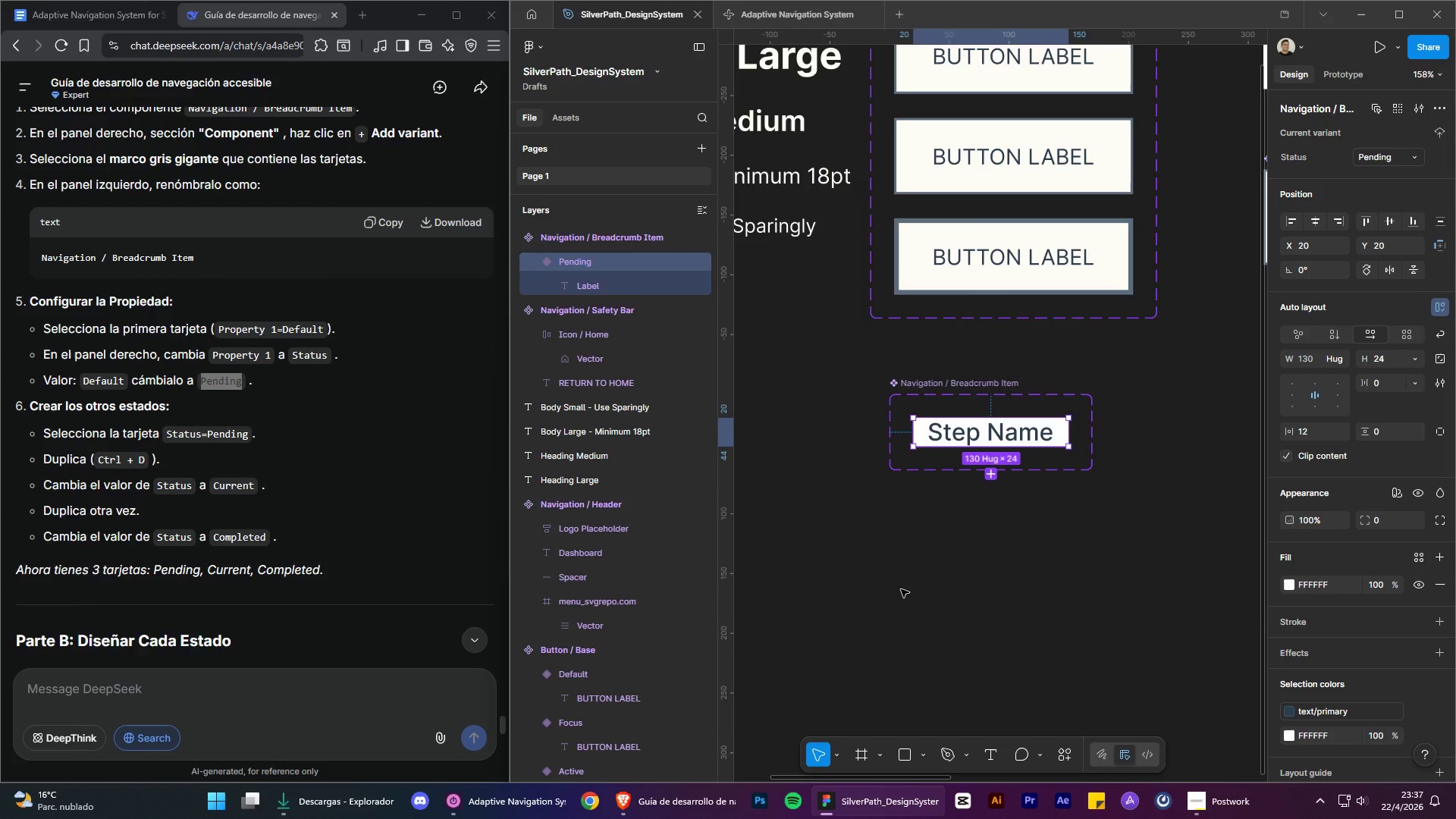 
key(Control+V)
 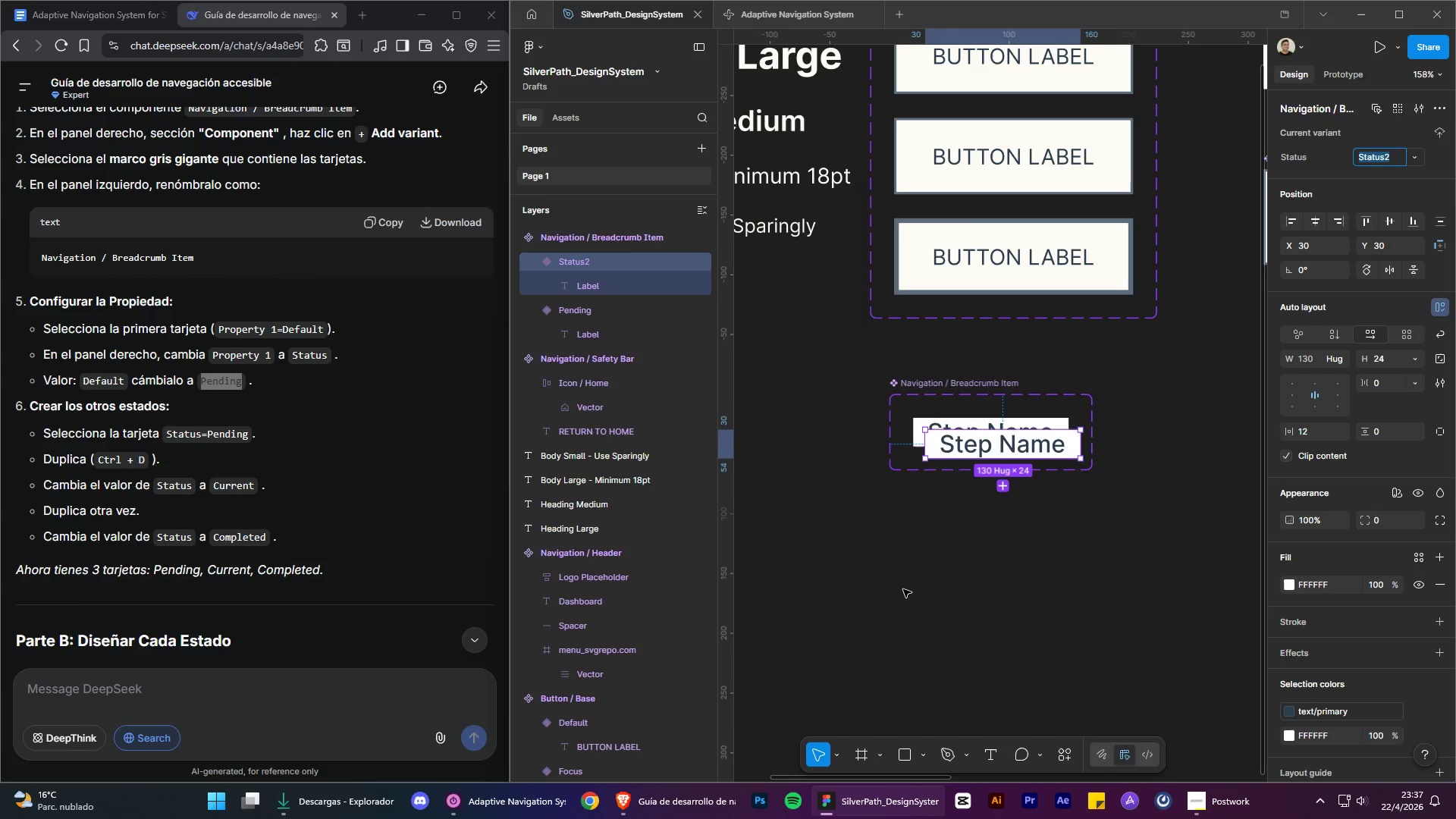 
key(Control+ControlLeft)
 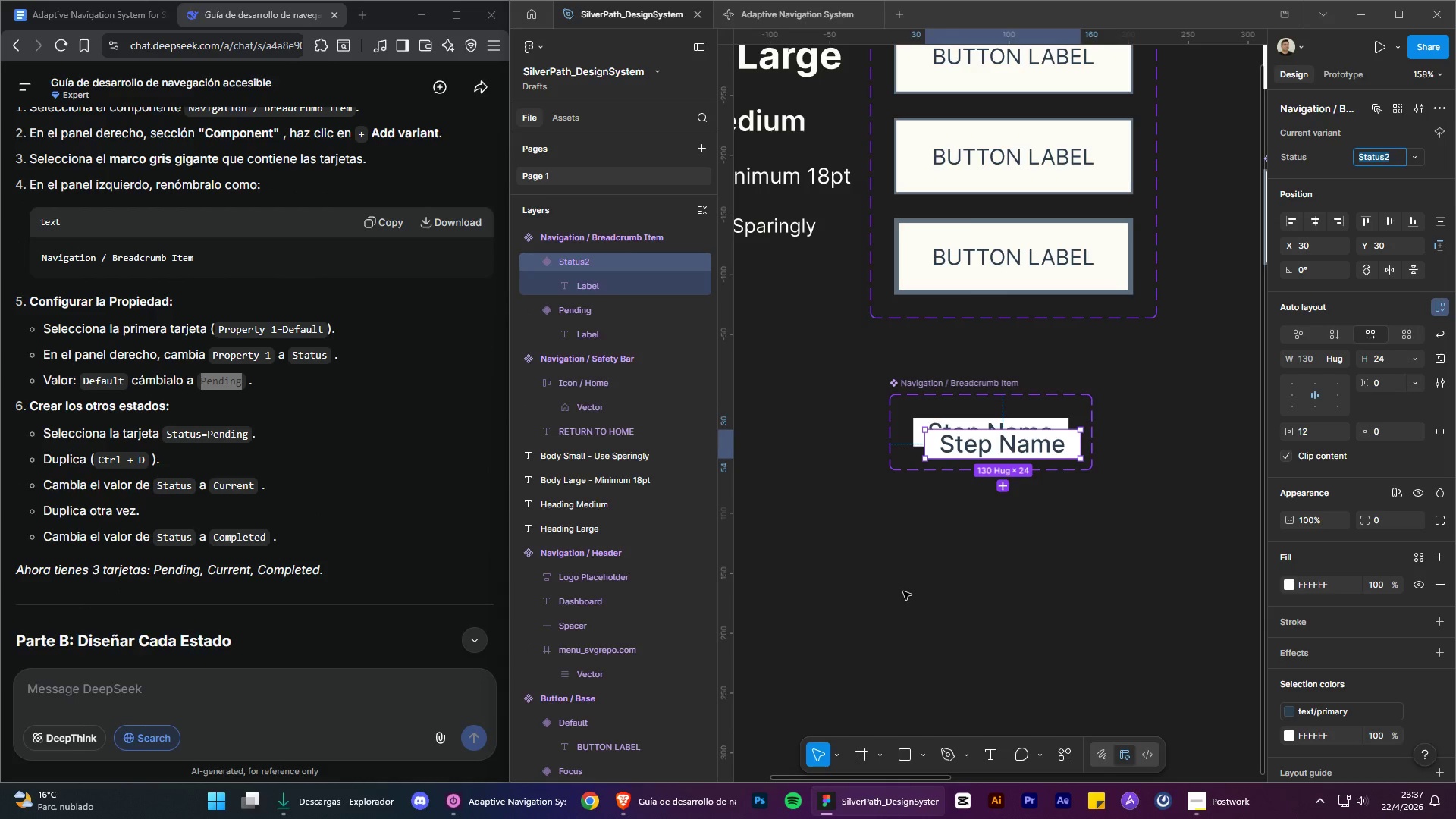 
key(Control+Z)
 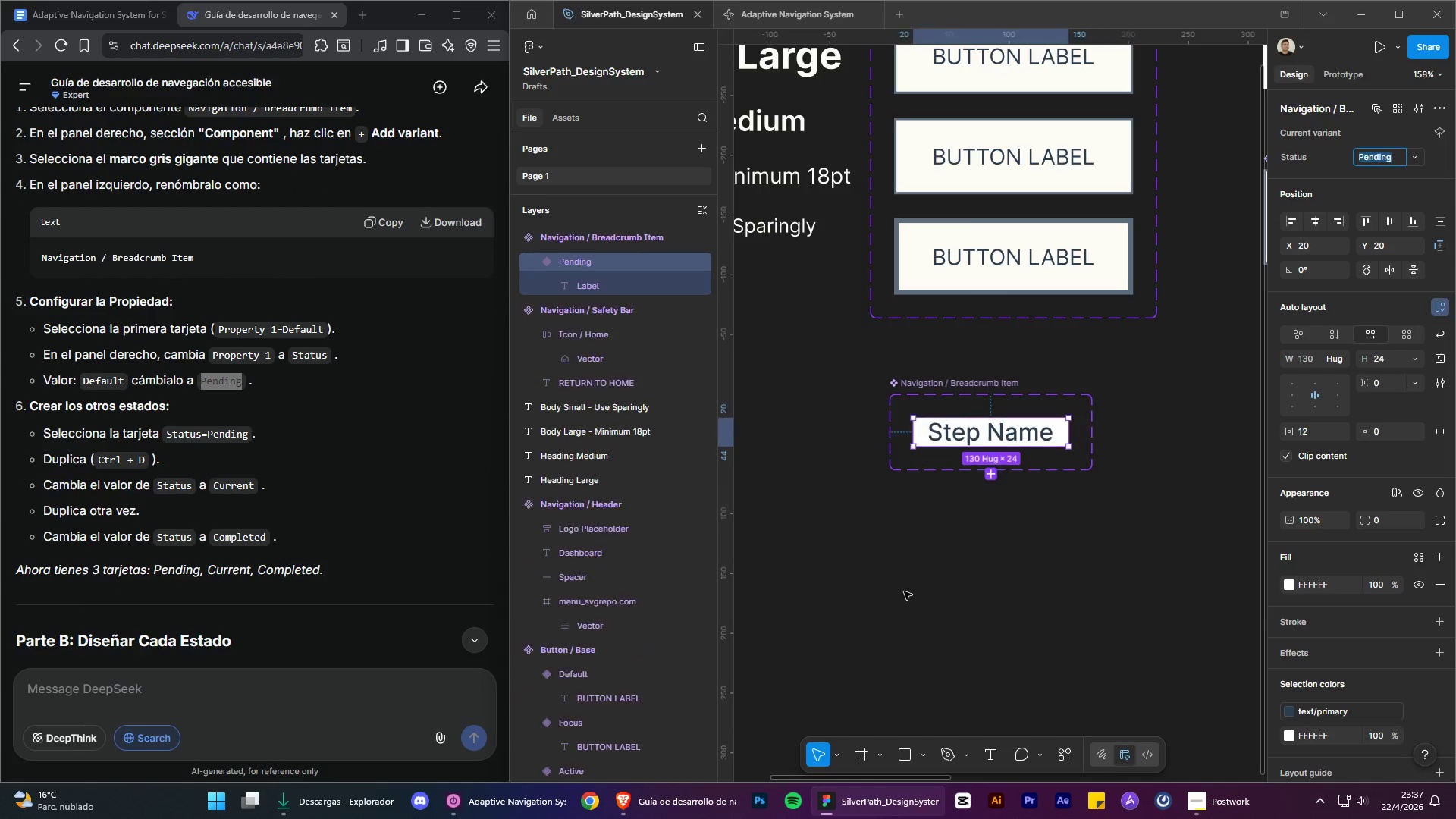 
left_click([904, 592])
 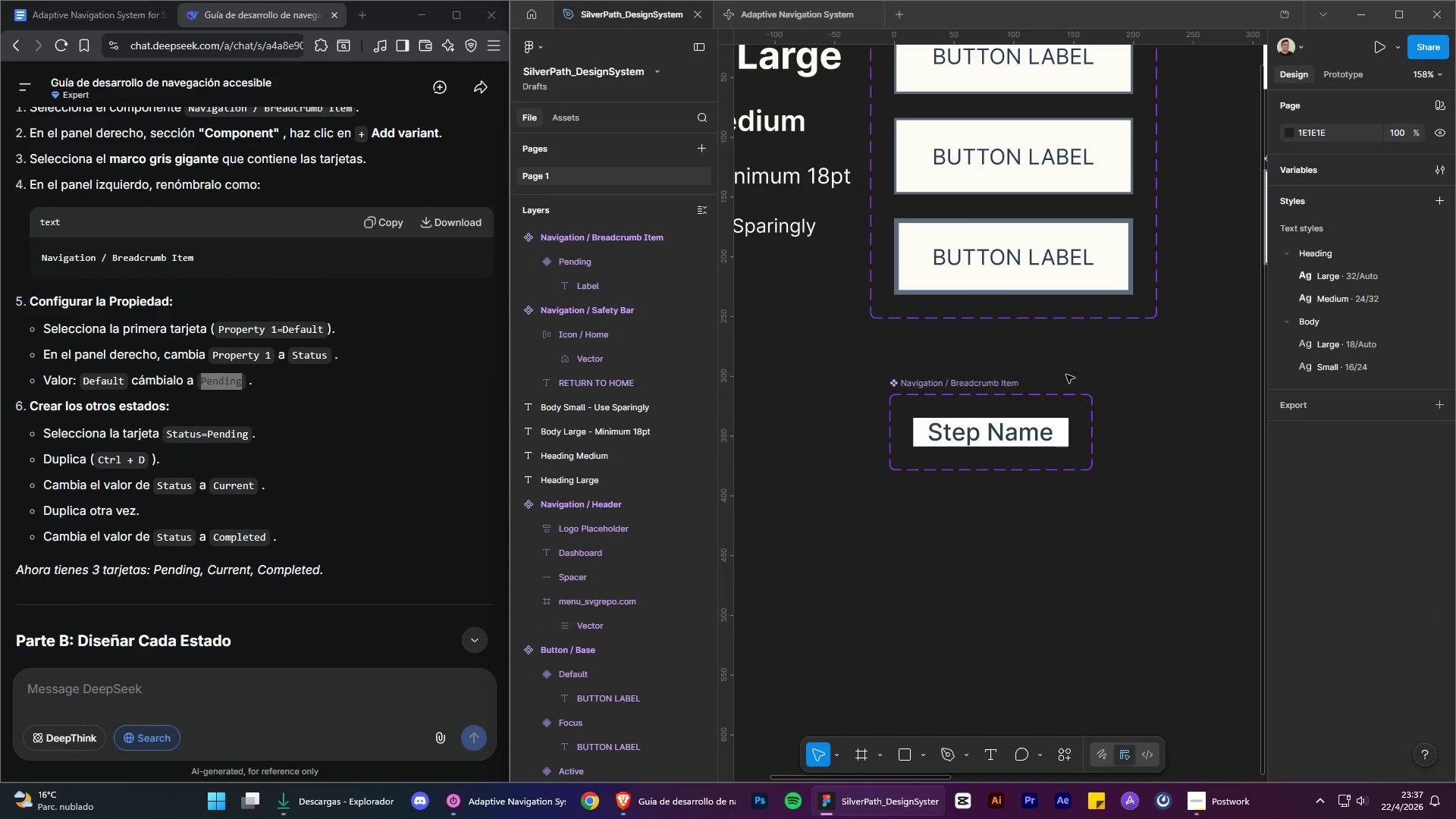 
double_click([1032, 442])
 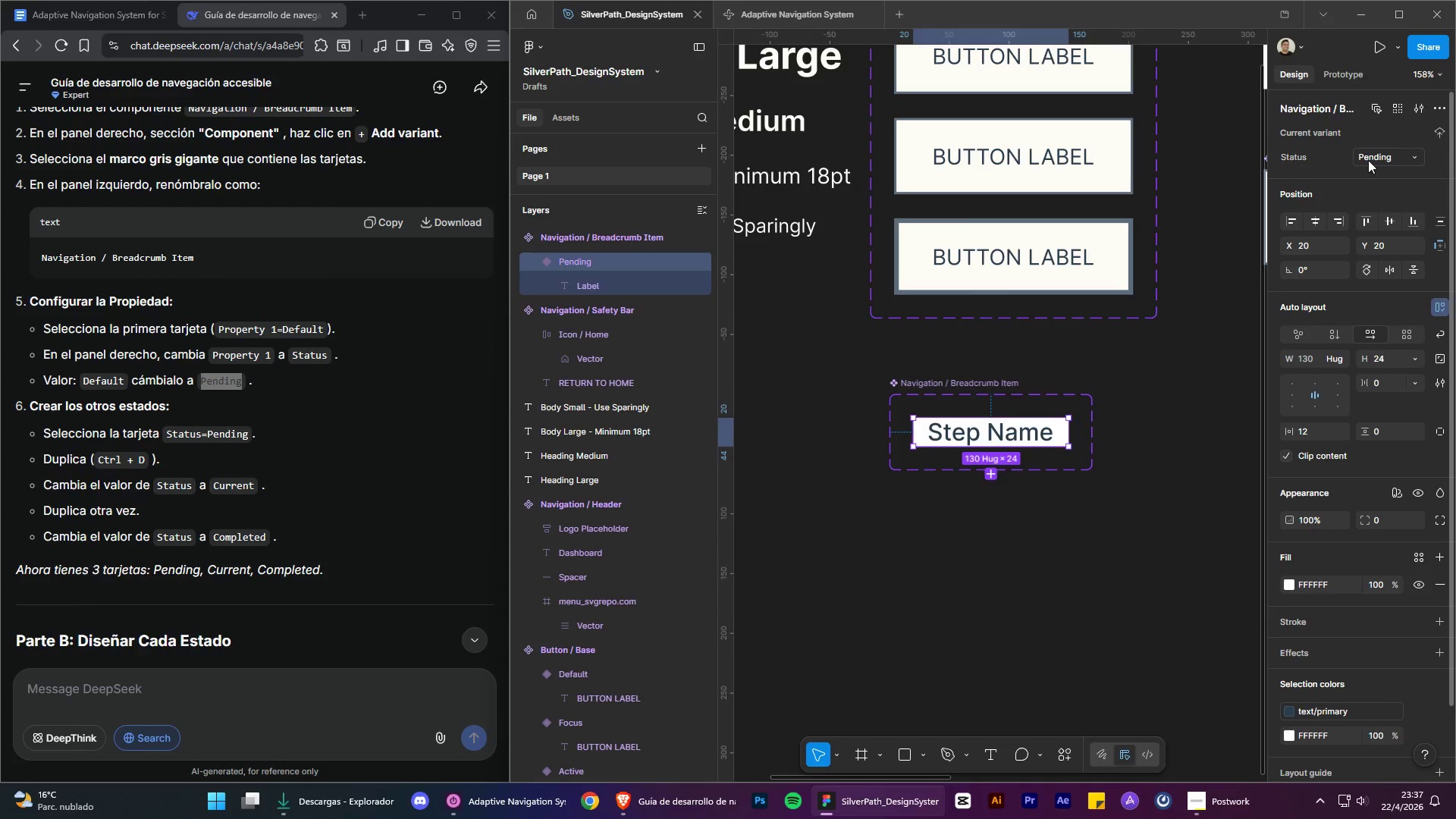 
left_click([1414, 162])
 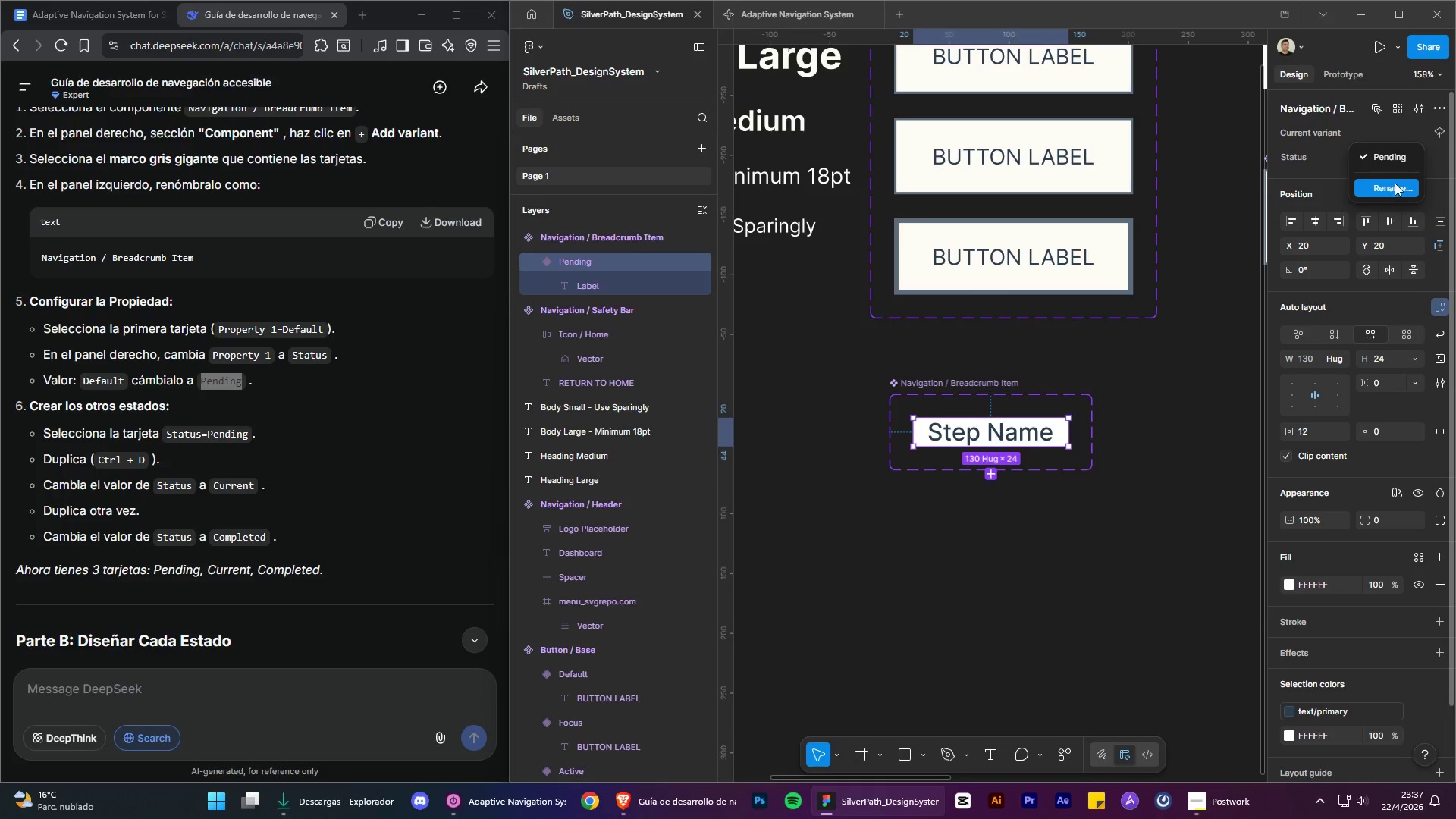 
left_click([1322, 161])
 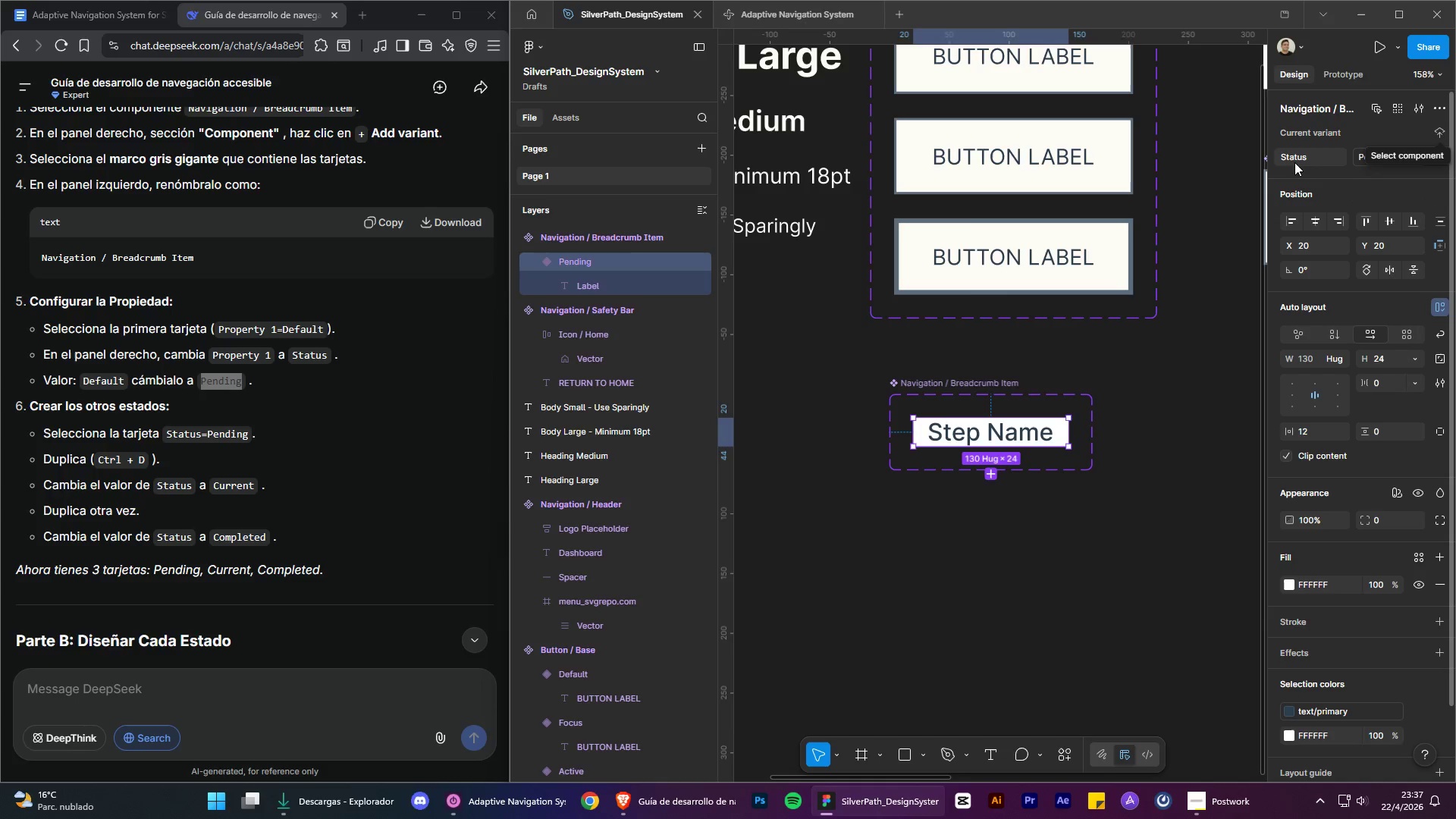 
left_click([987, 604])
 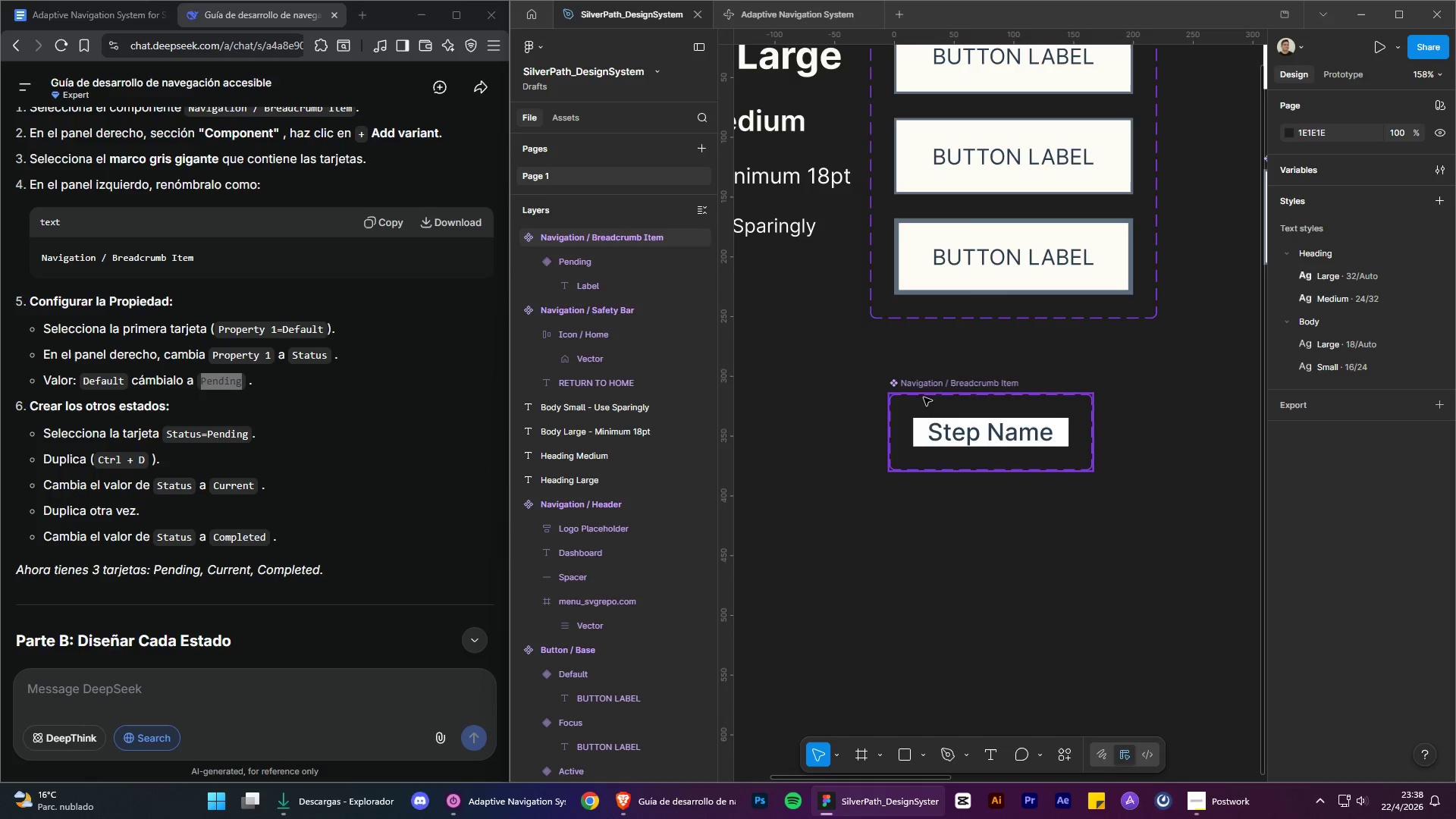 
left_click([949, 434])
 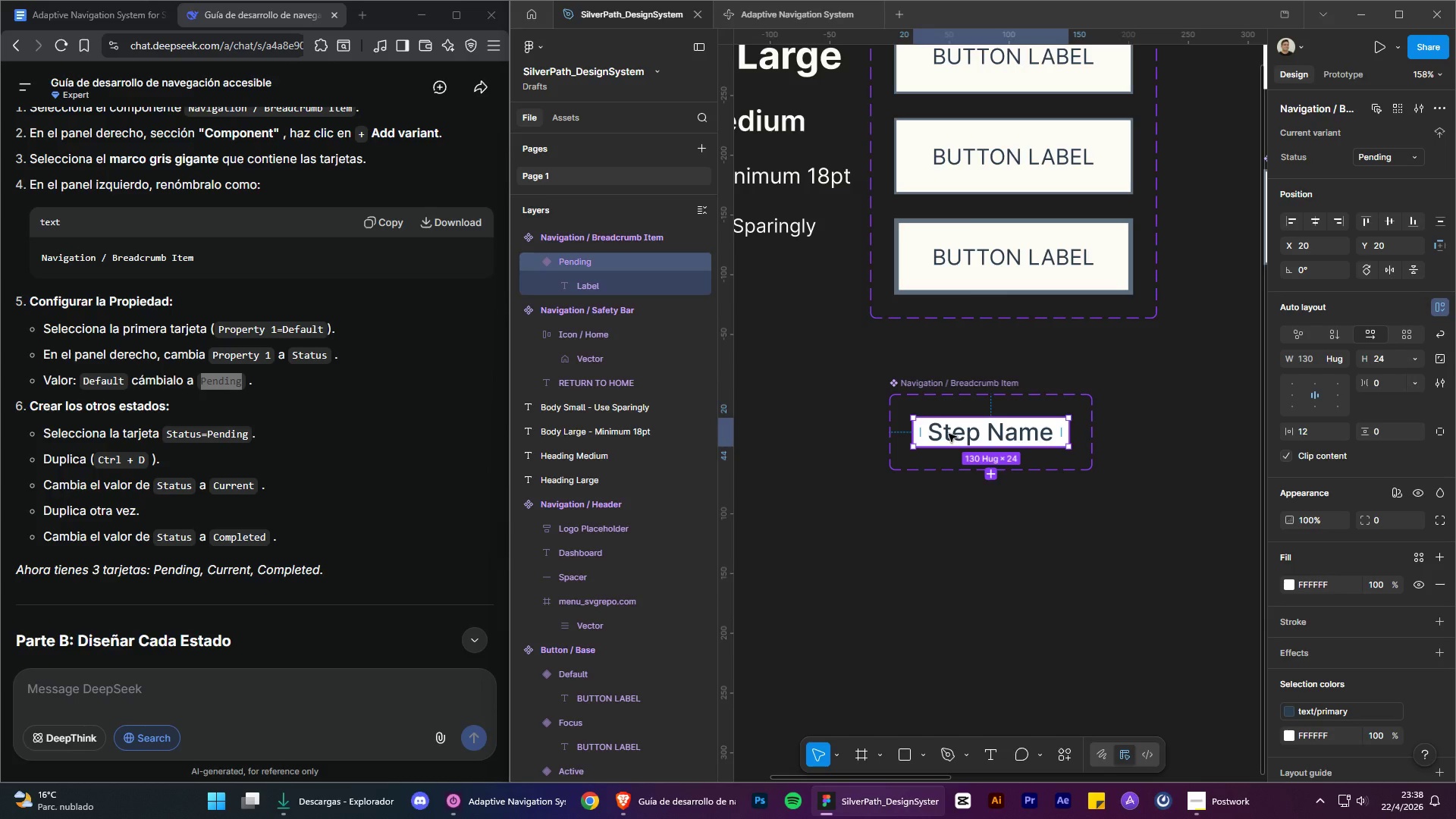 
key(Control+D)
 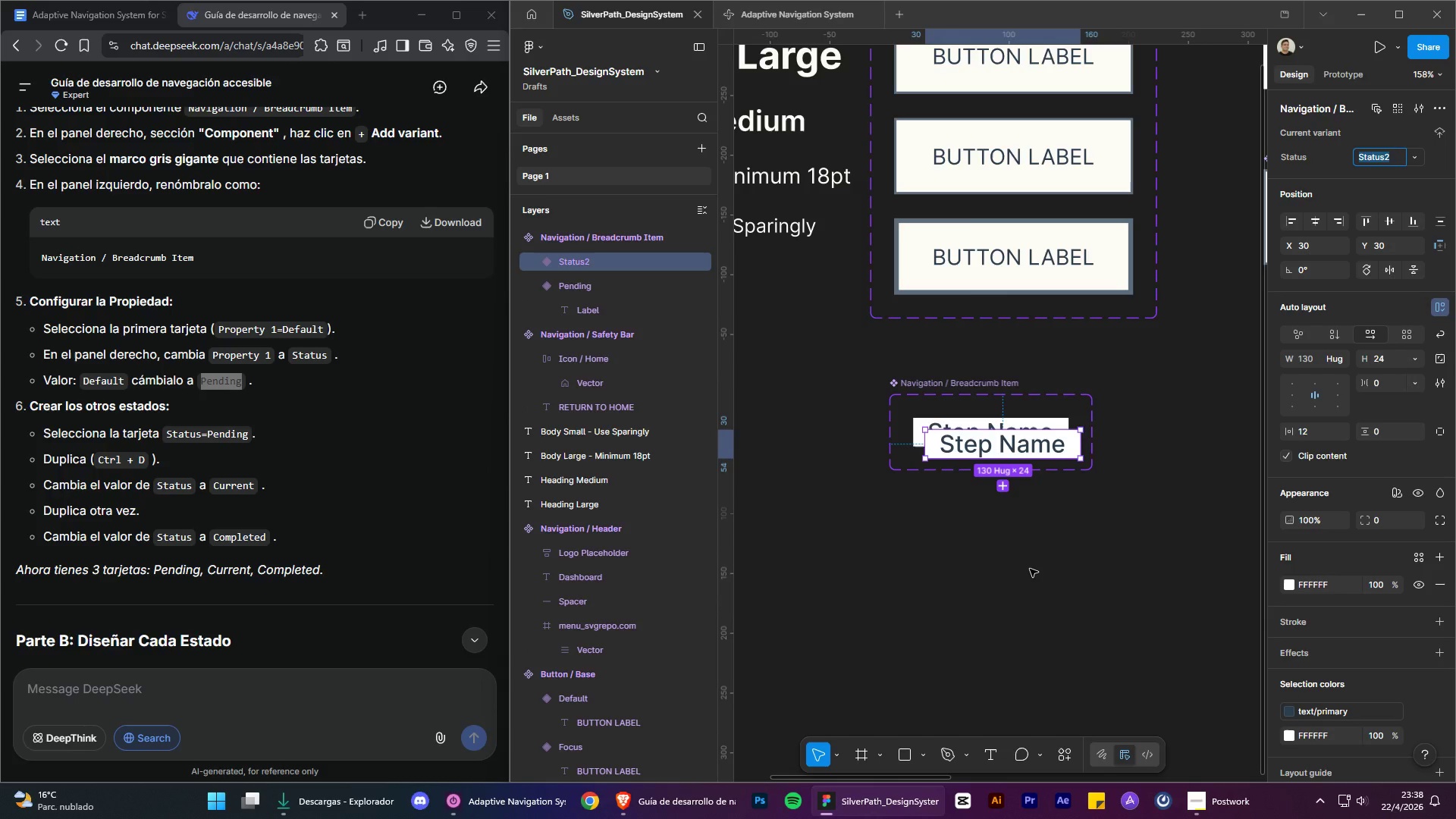 
key(Control+Z)
 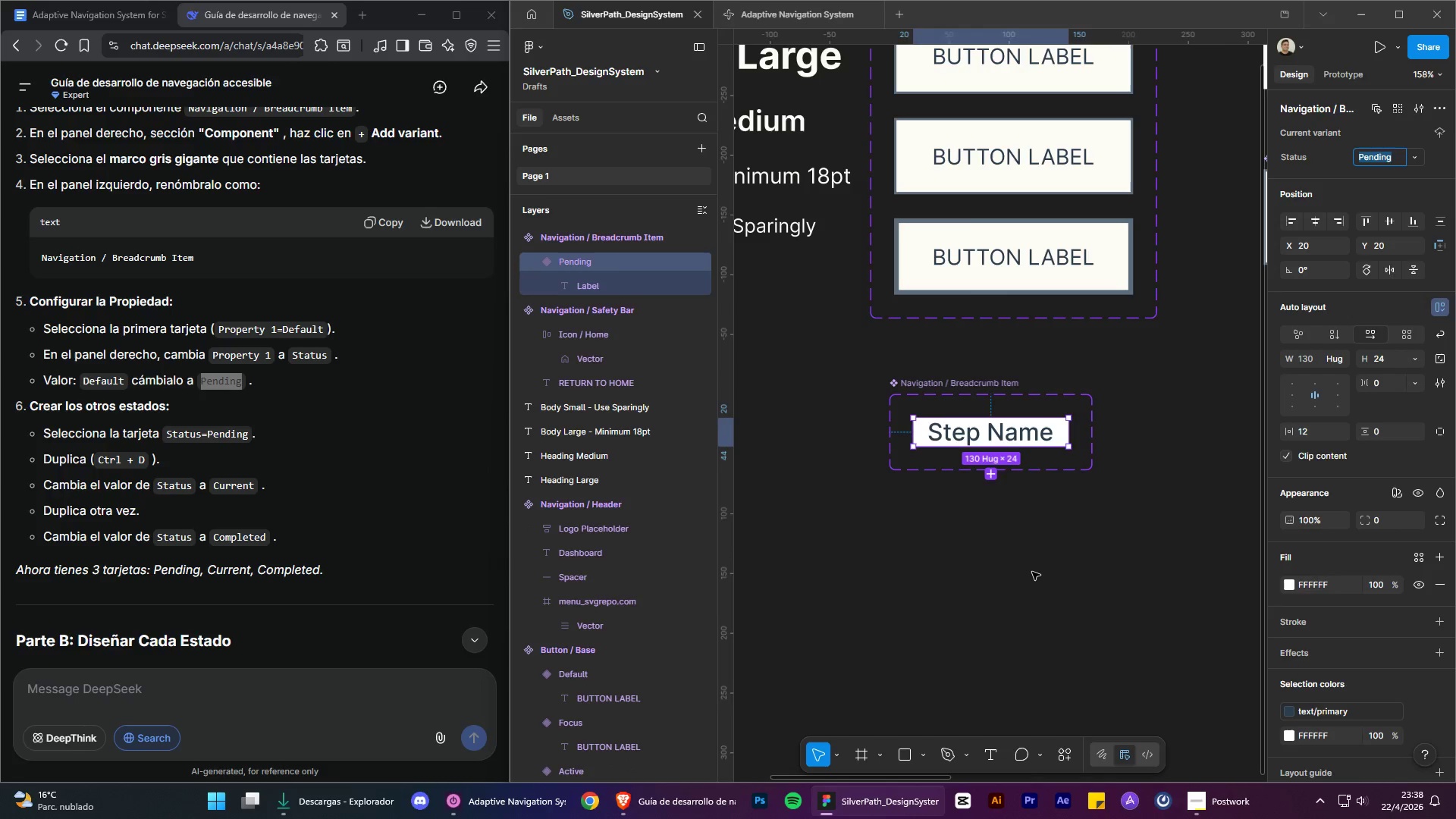 
left_click([1032, 572])
 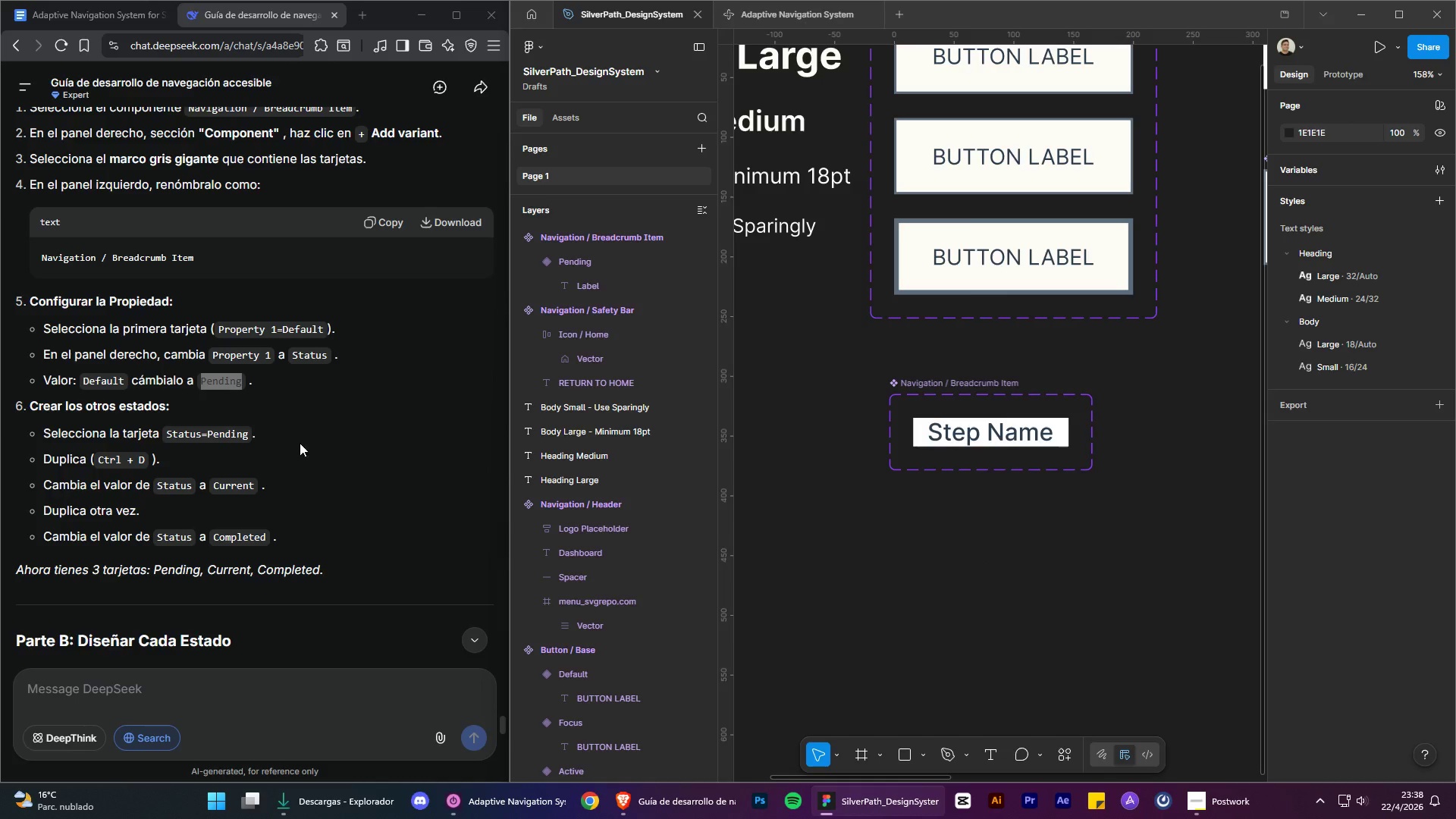 
left_click([961, 441])
 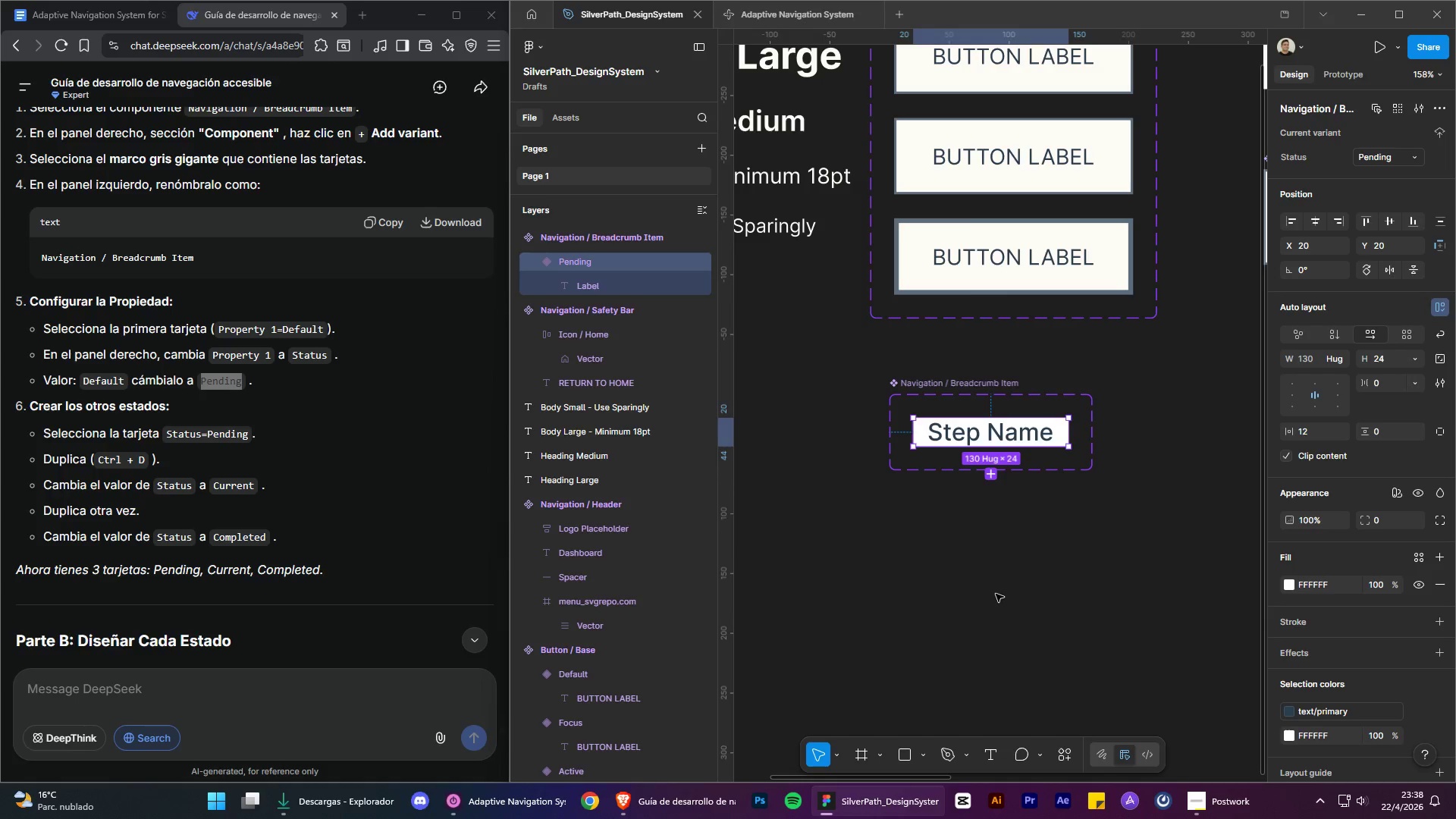 
key(Control+D)
 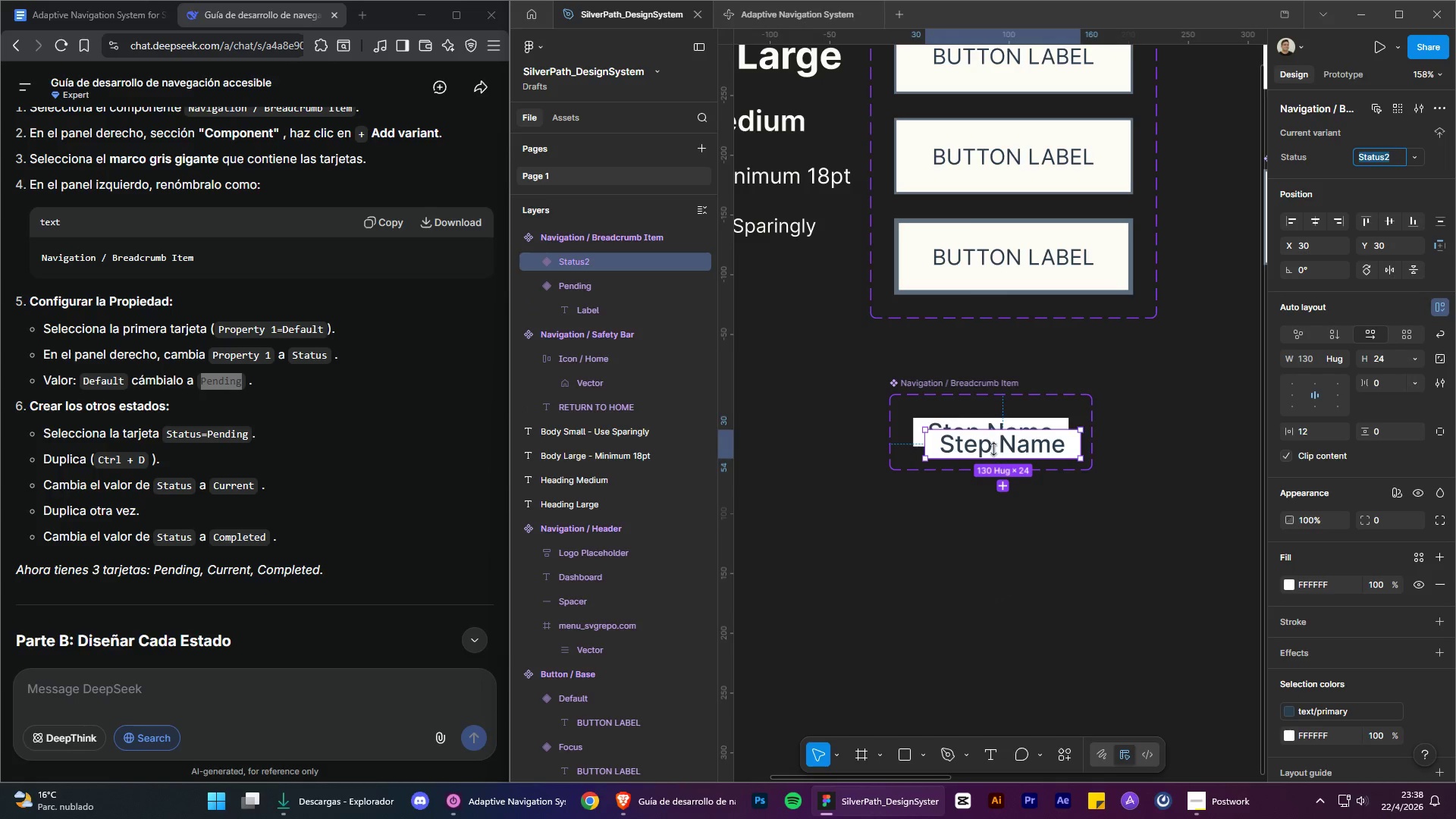 
left_click_drag(start_coordinate=[995, 441], to_coordinate=[987, 462])
 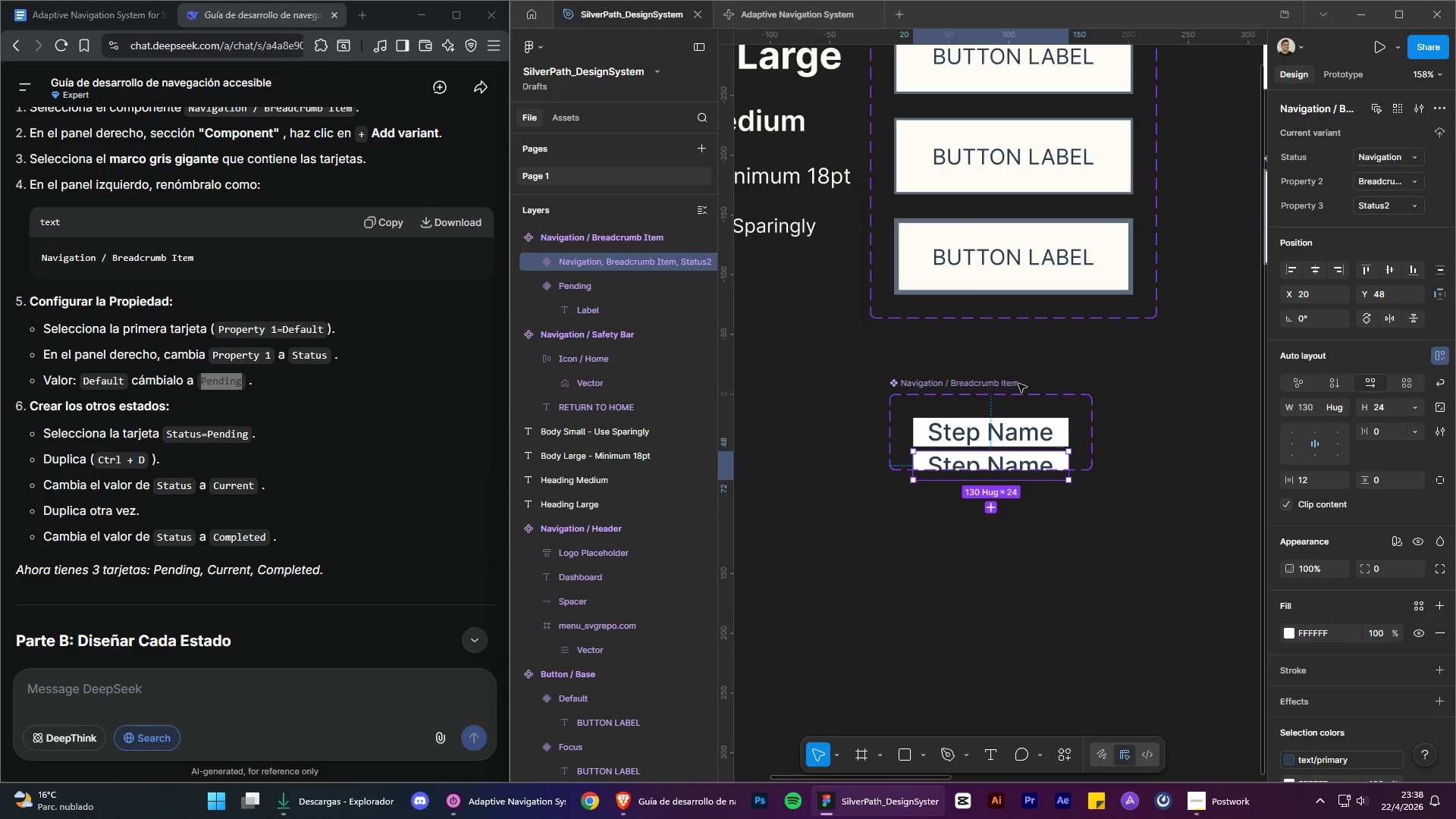 
left_click([969, 381])
 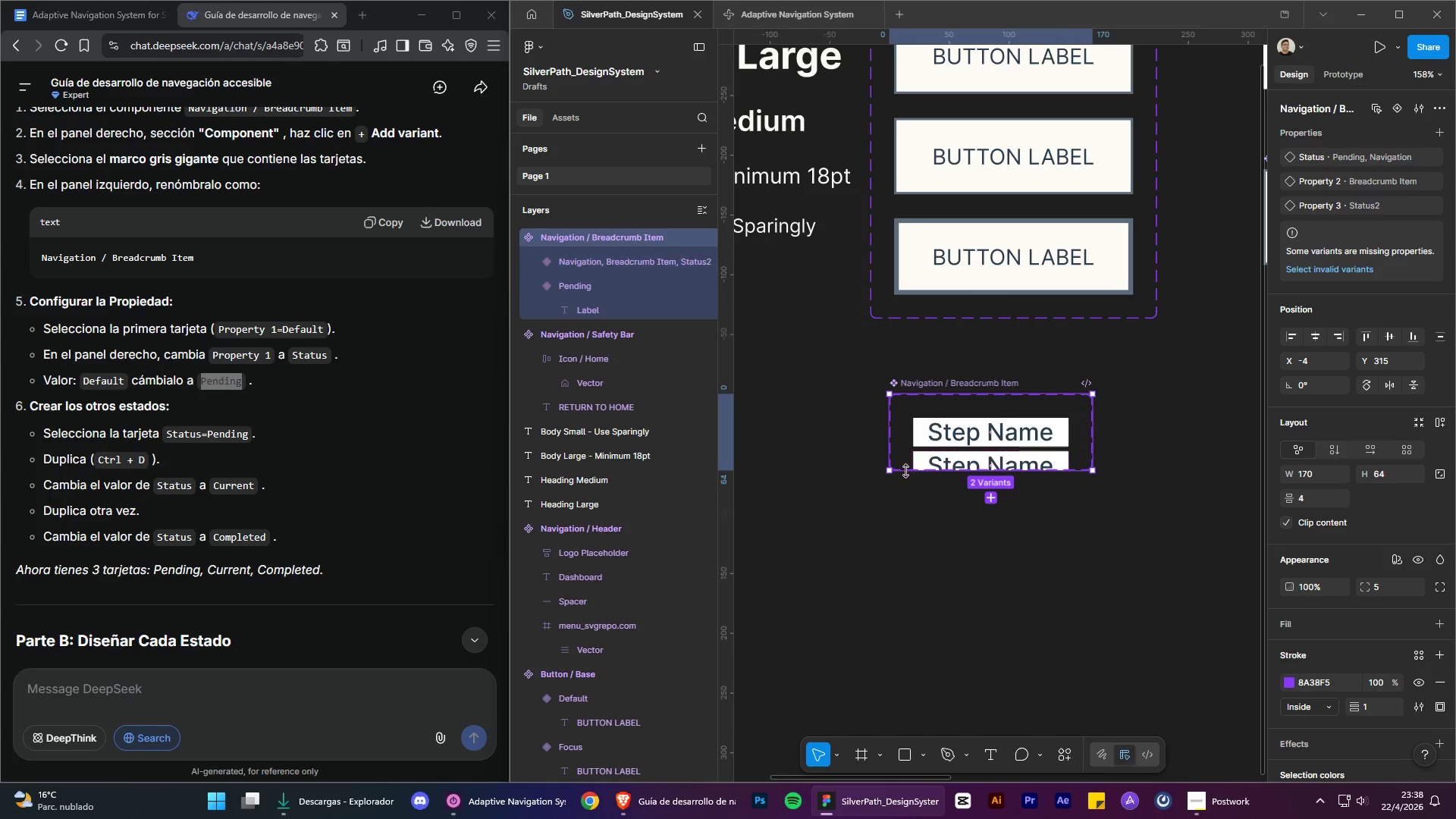 
left_click_drag(start_coordinate=[905, 471], to_coordinate=[897, 548])
 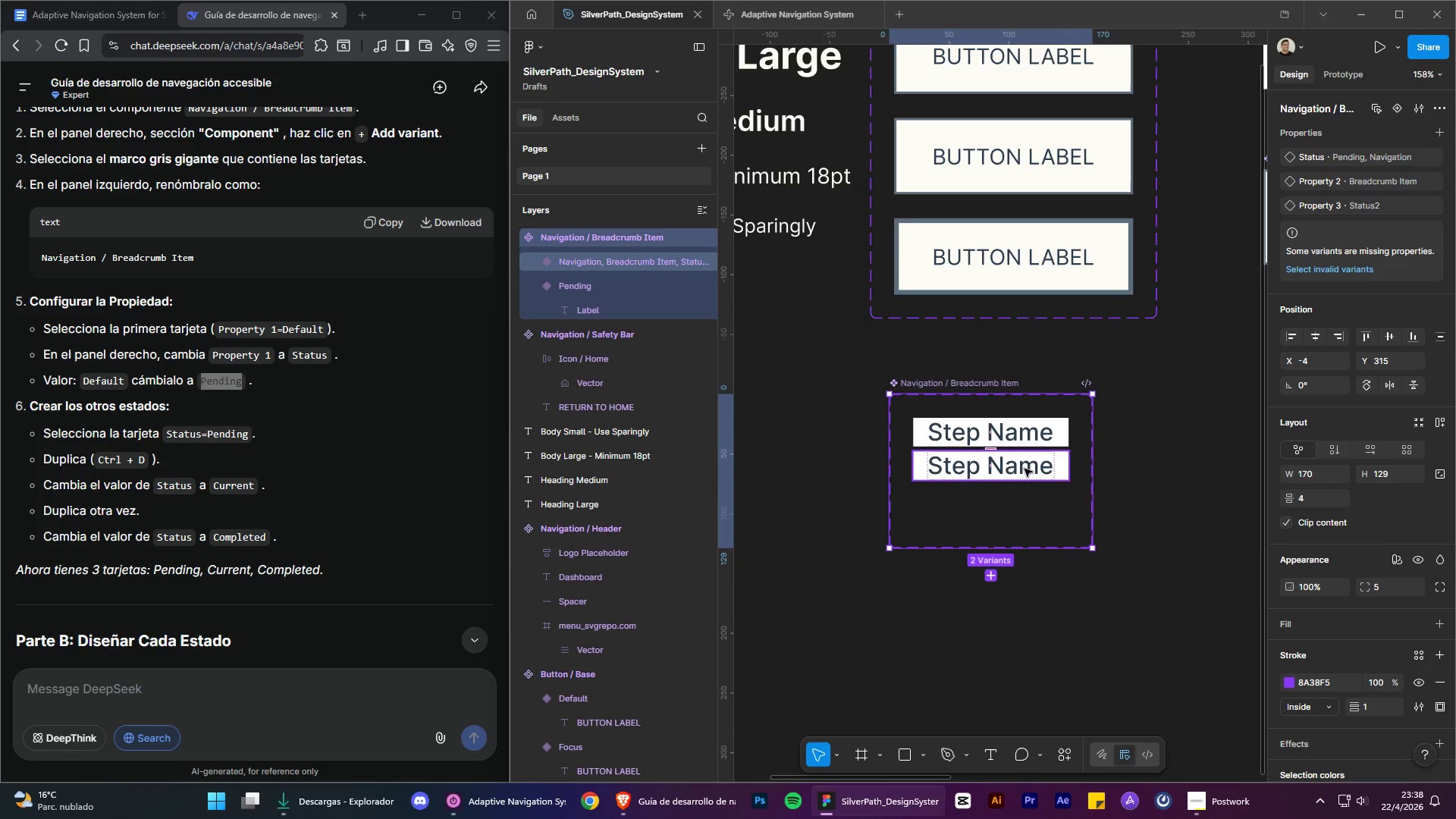 
left_click_drag(start_coordinate=[1025, 468], to_coordinate=[1025, 482])
 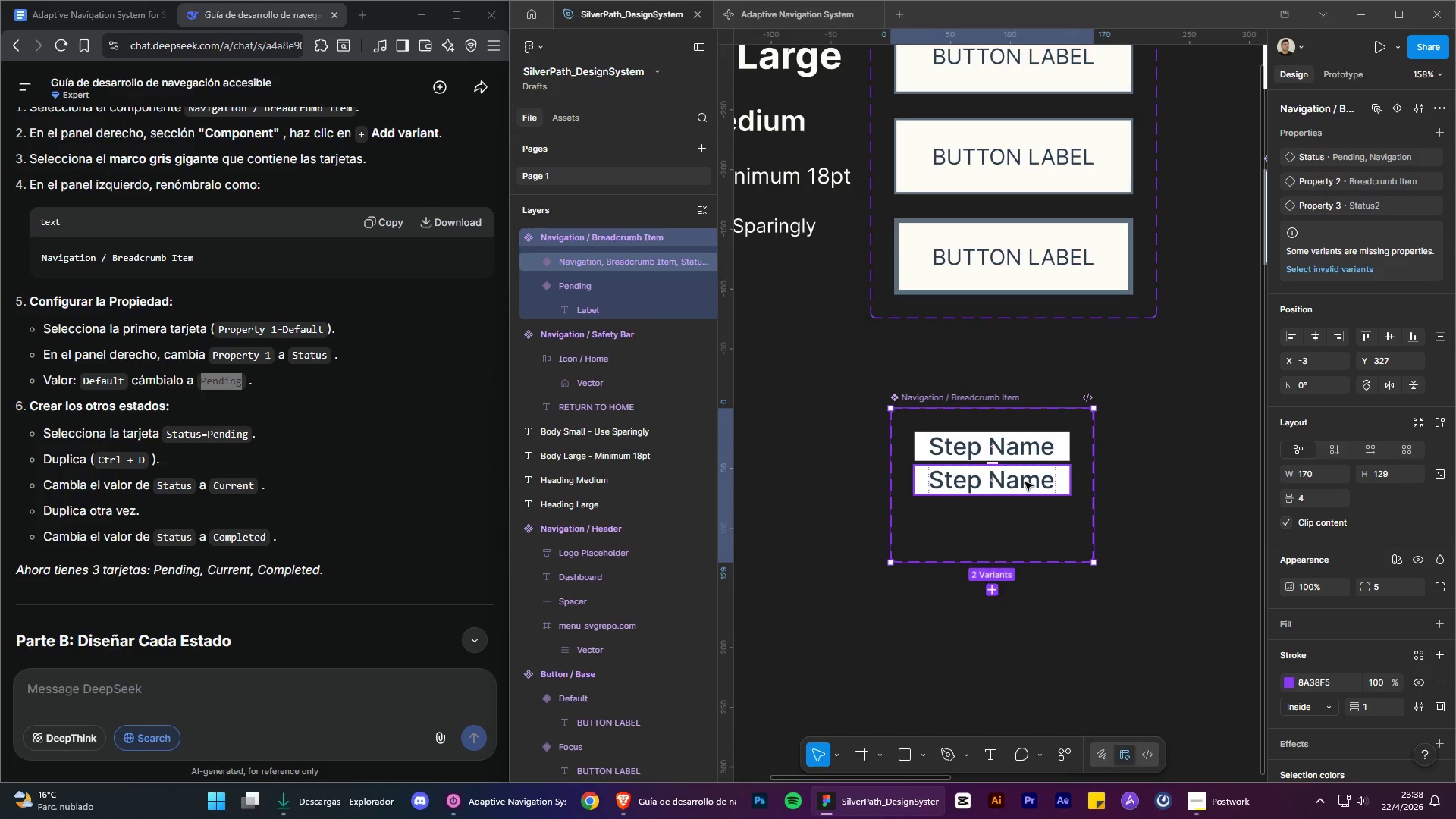 
left_click([1025, 482])
 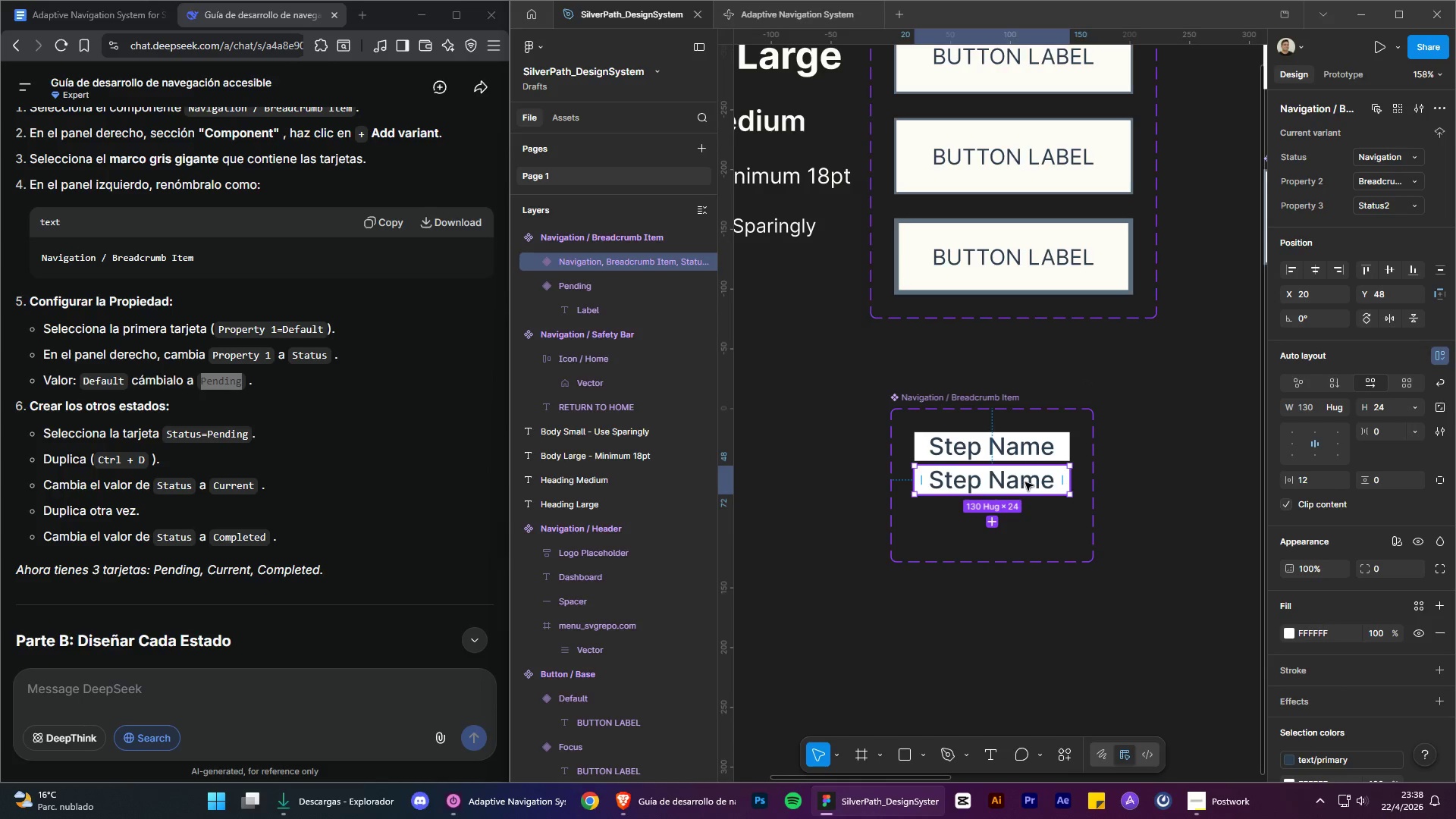 
left_click_drag(start_coordinate=[1025, 482], to_coordinate=[1025, 488])
 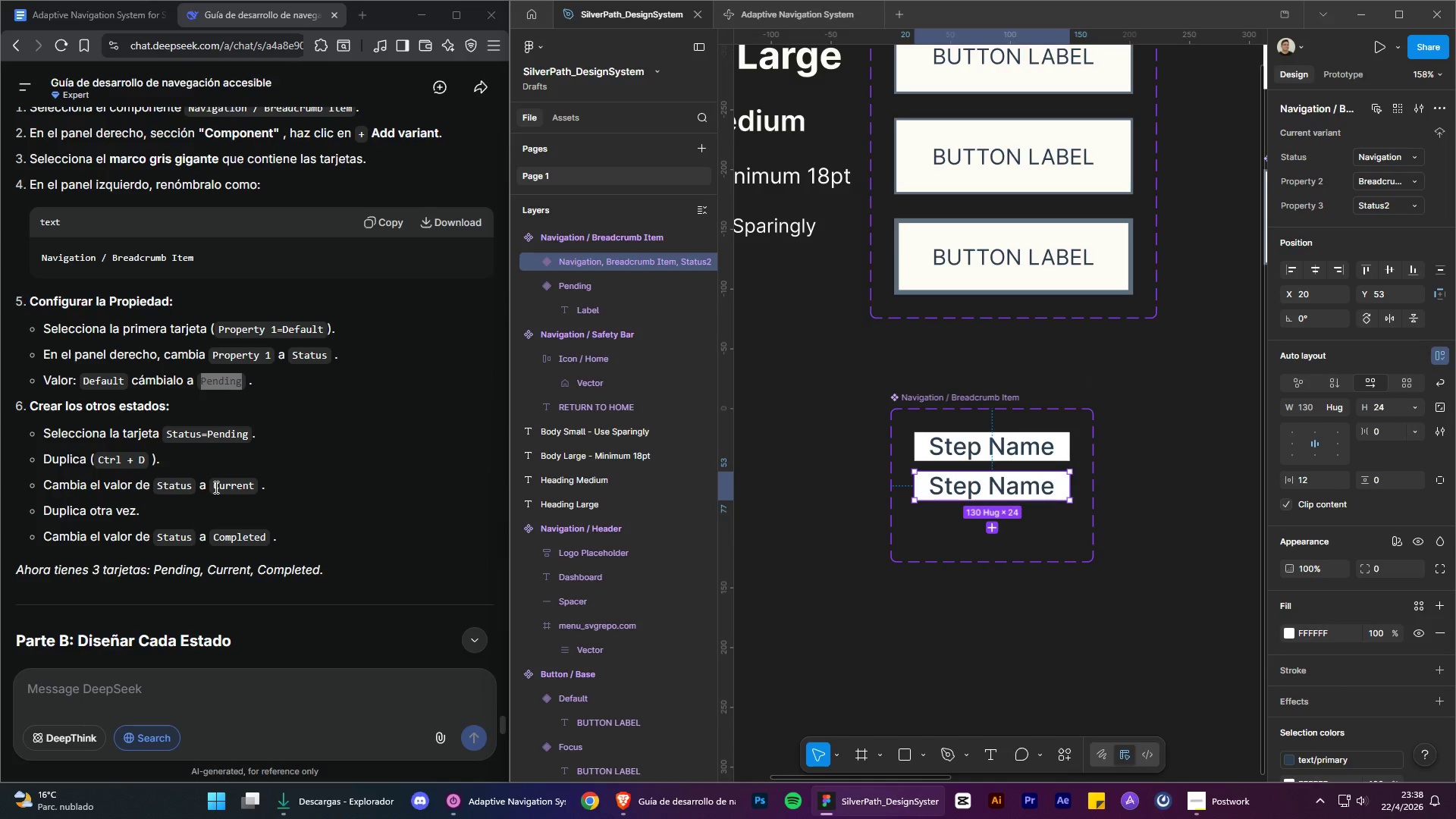 
wait(12.55)
 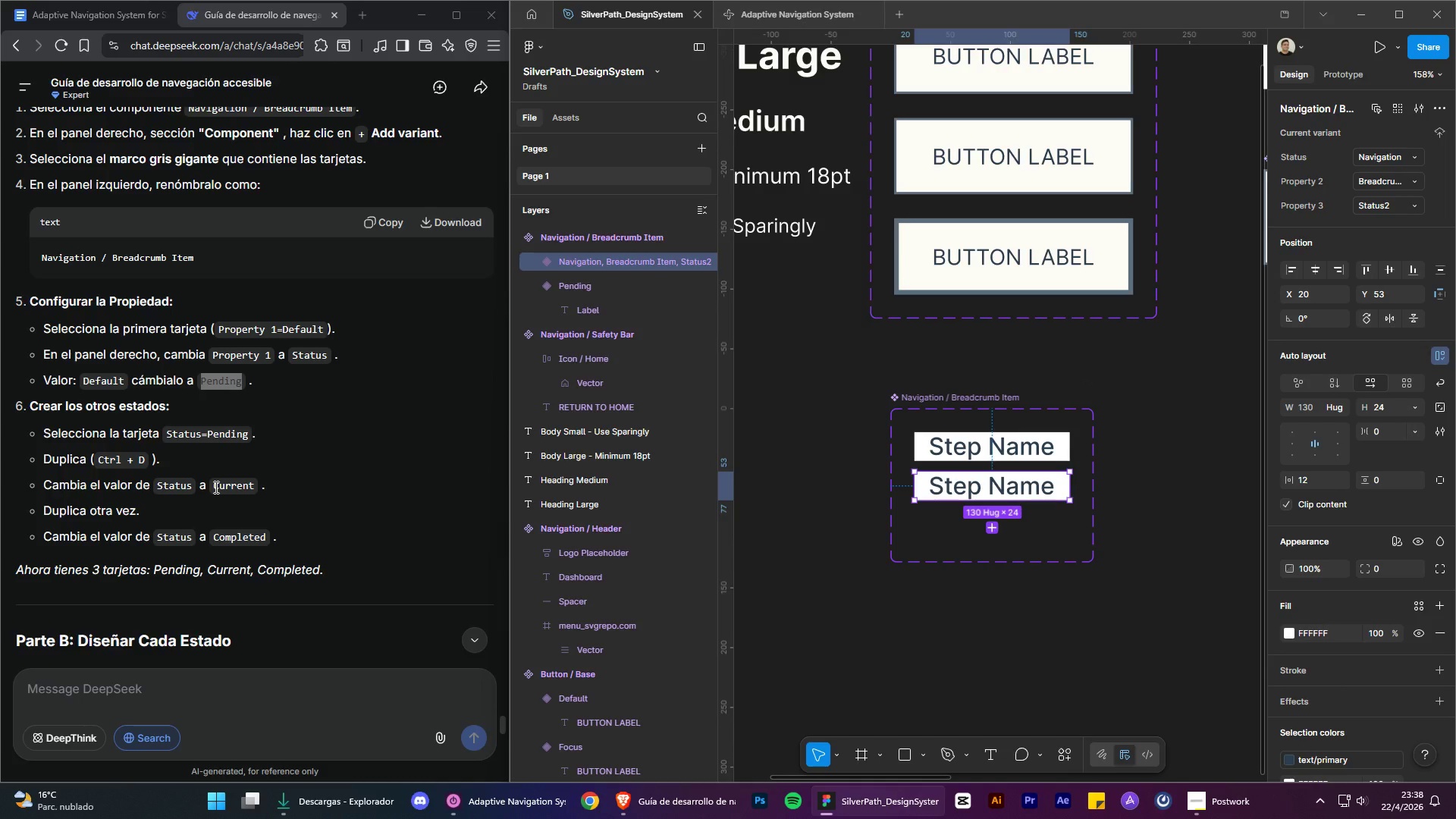 
left_click_drag(start_coordinate=[213, 488], to_coordinate=[275, 487])
 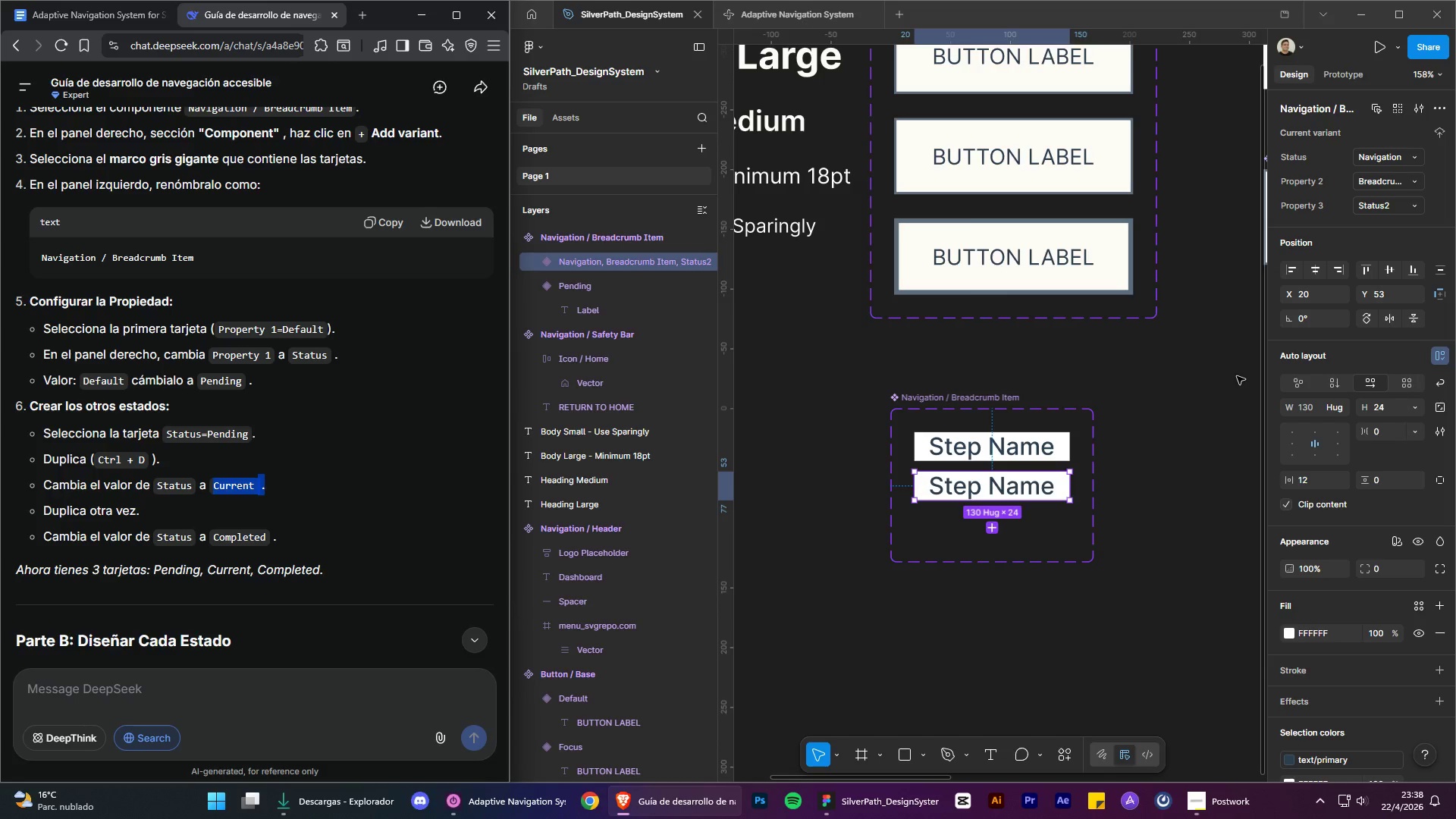 
key(Control+X)
 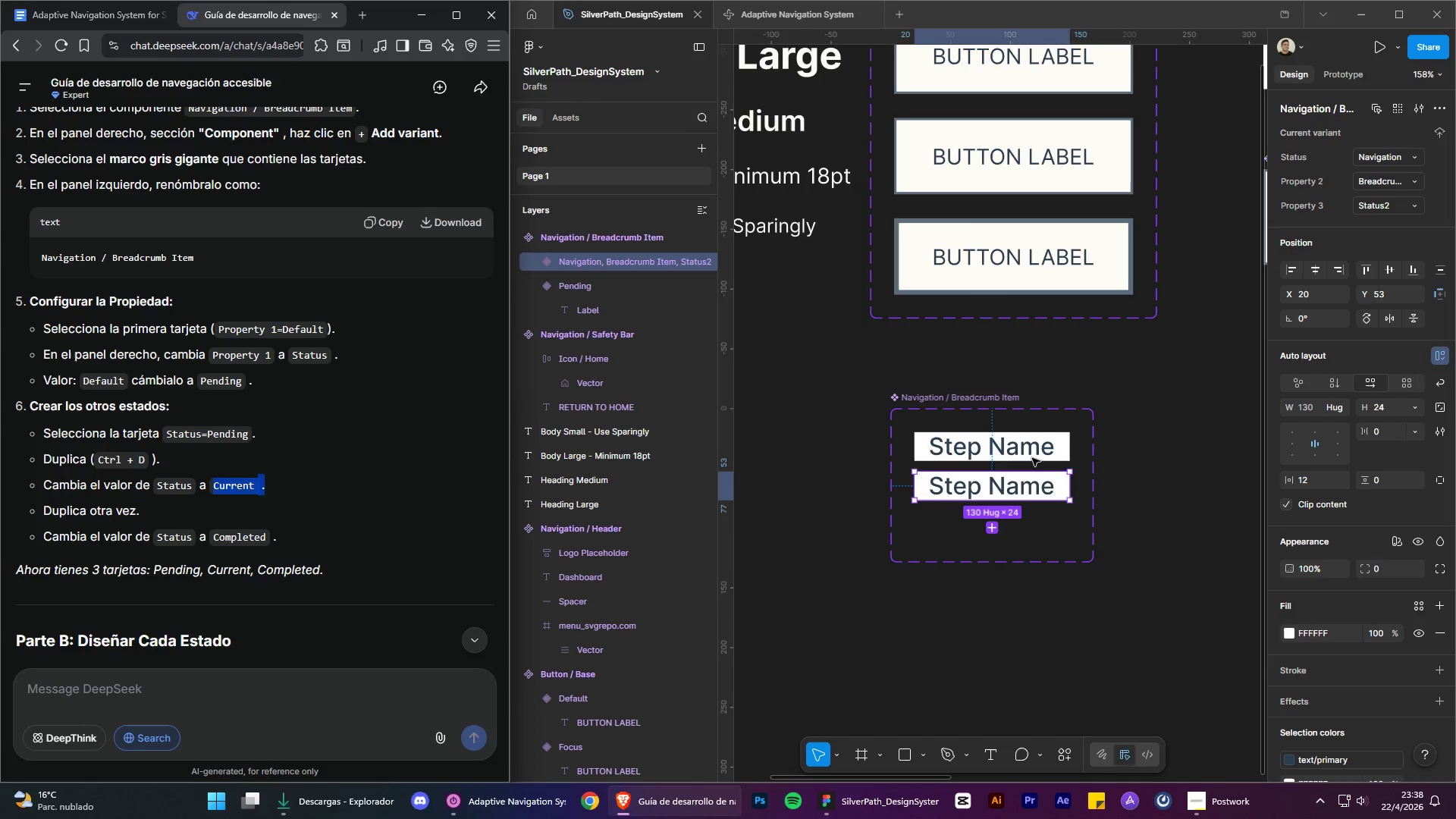 
left_click([1028, 456])
 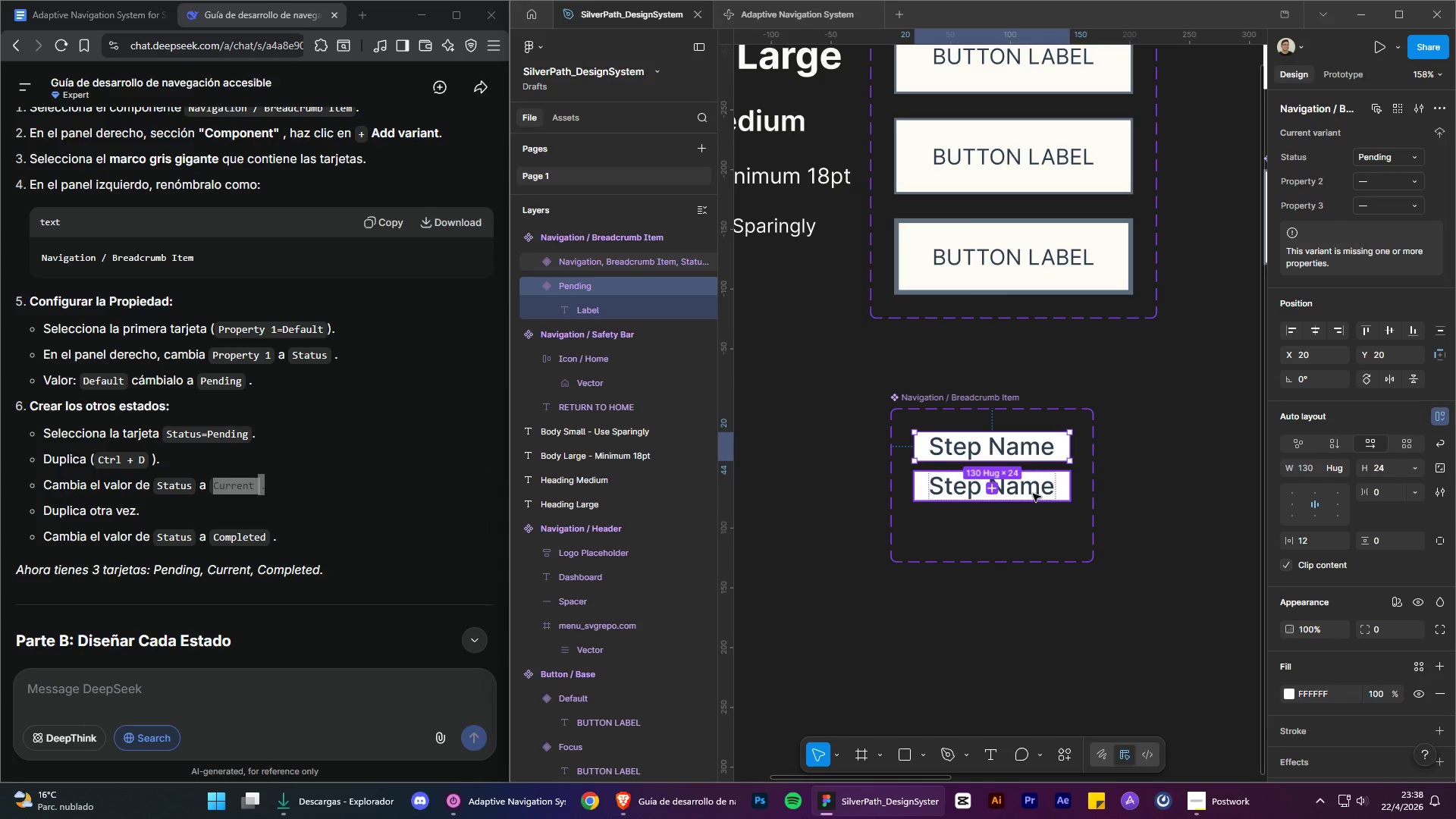 
key(Control+X)
 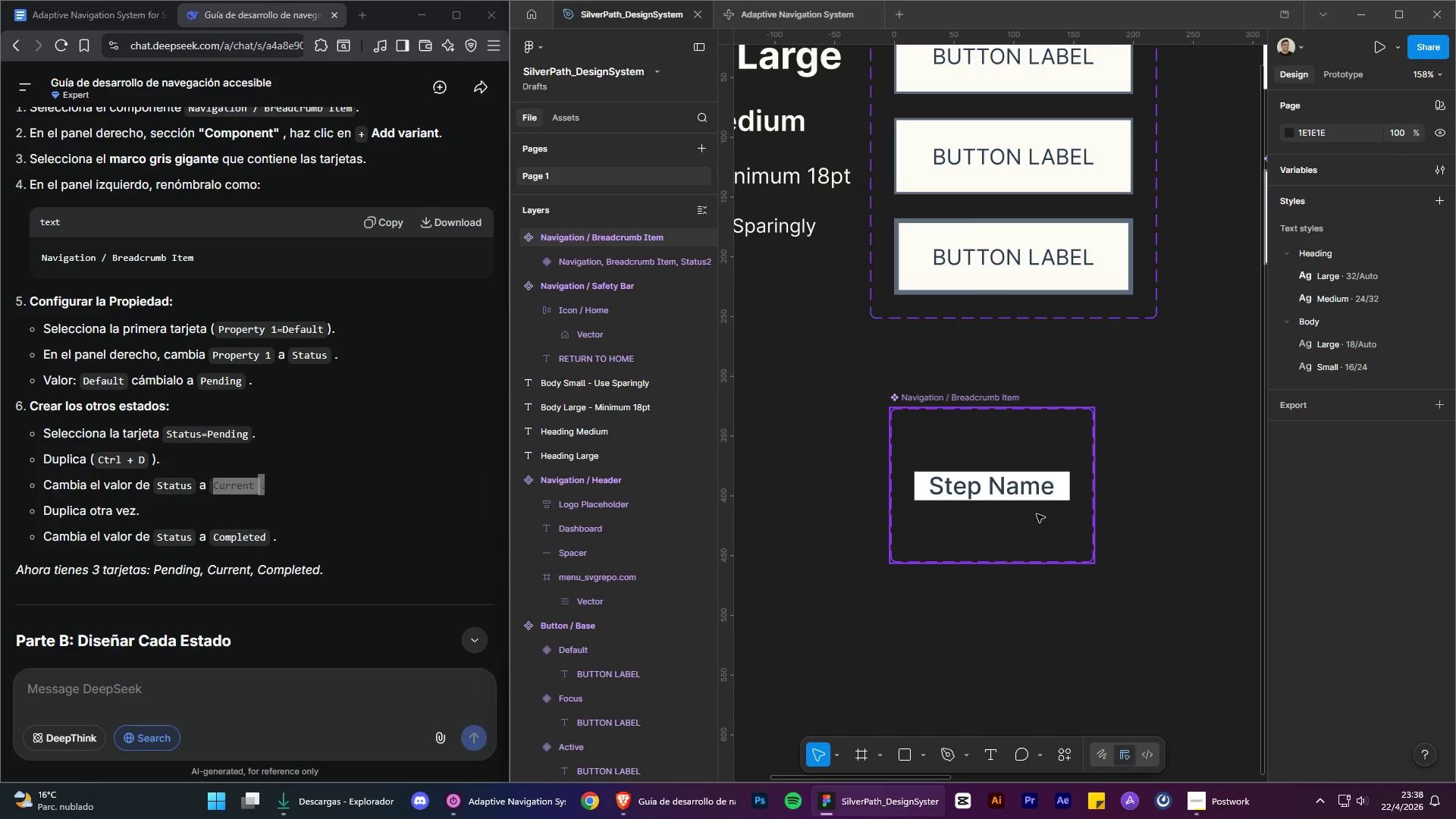 
key(Control+Z)
 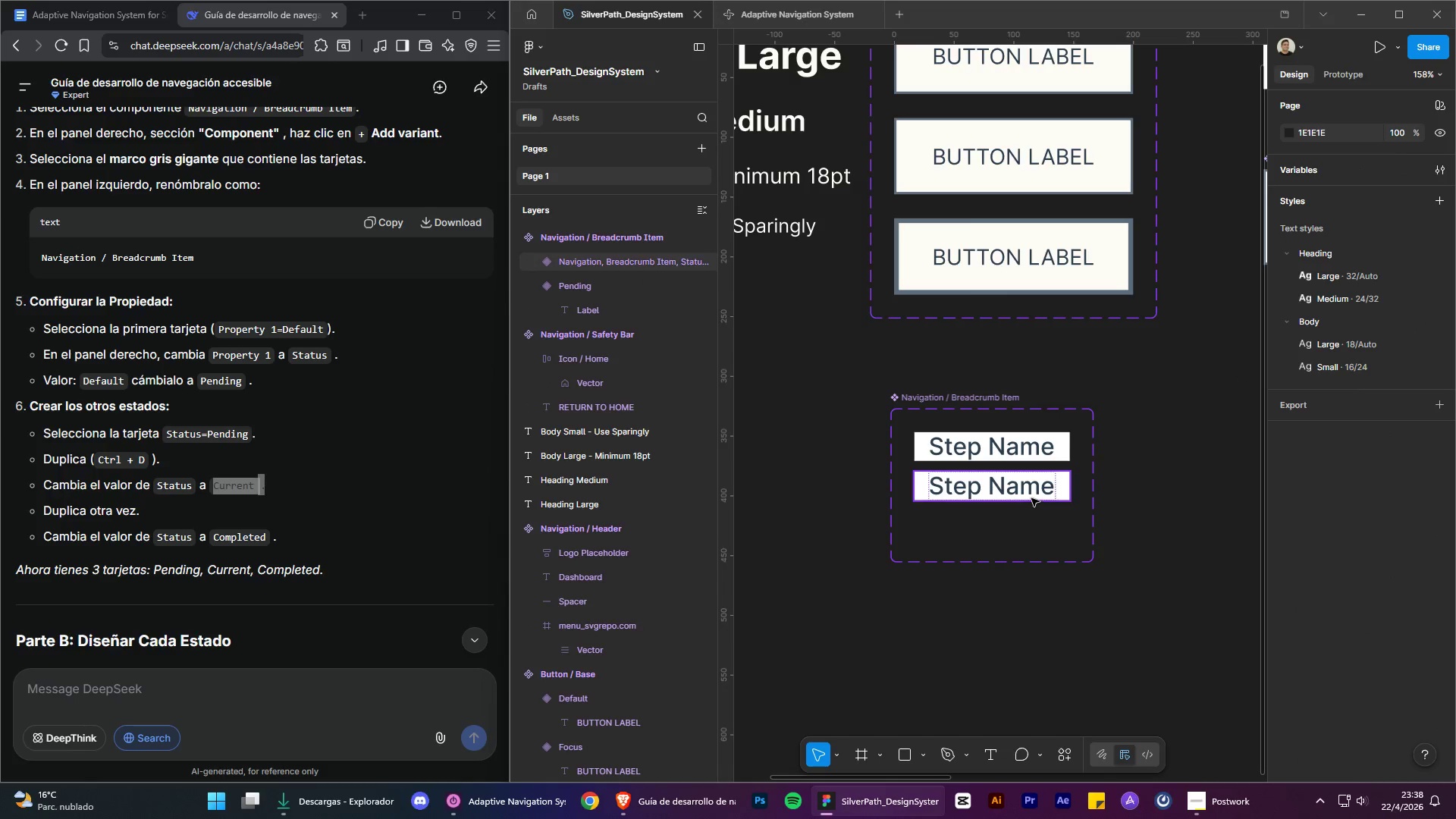 
left_click([1031, 498])
 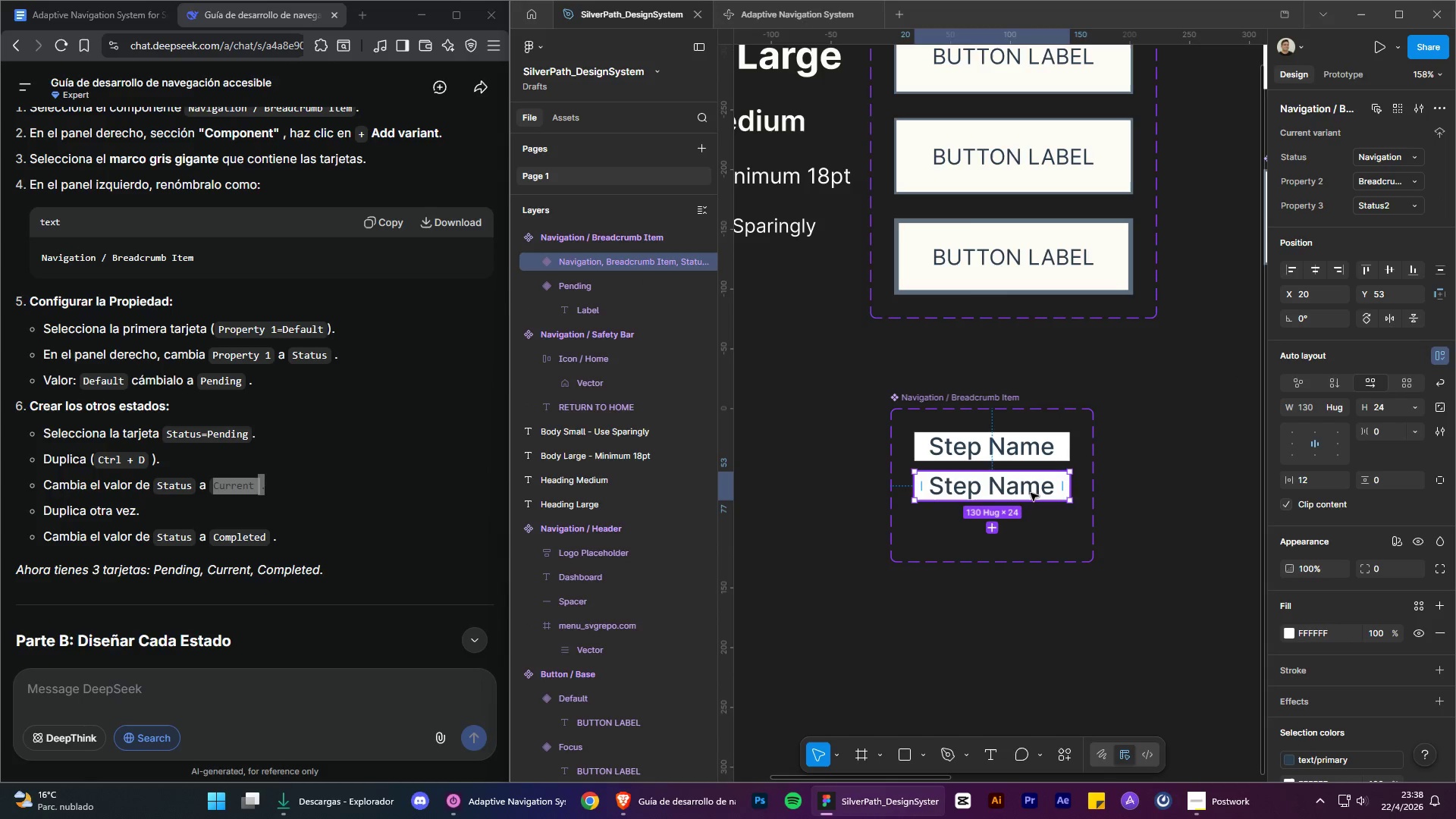 
left_click_drag(start_coordinate=[1029, 491], to_coordinate=[1033, 514])
 